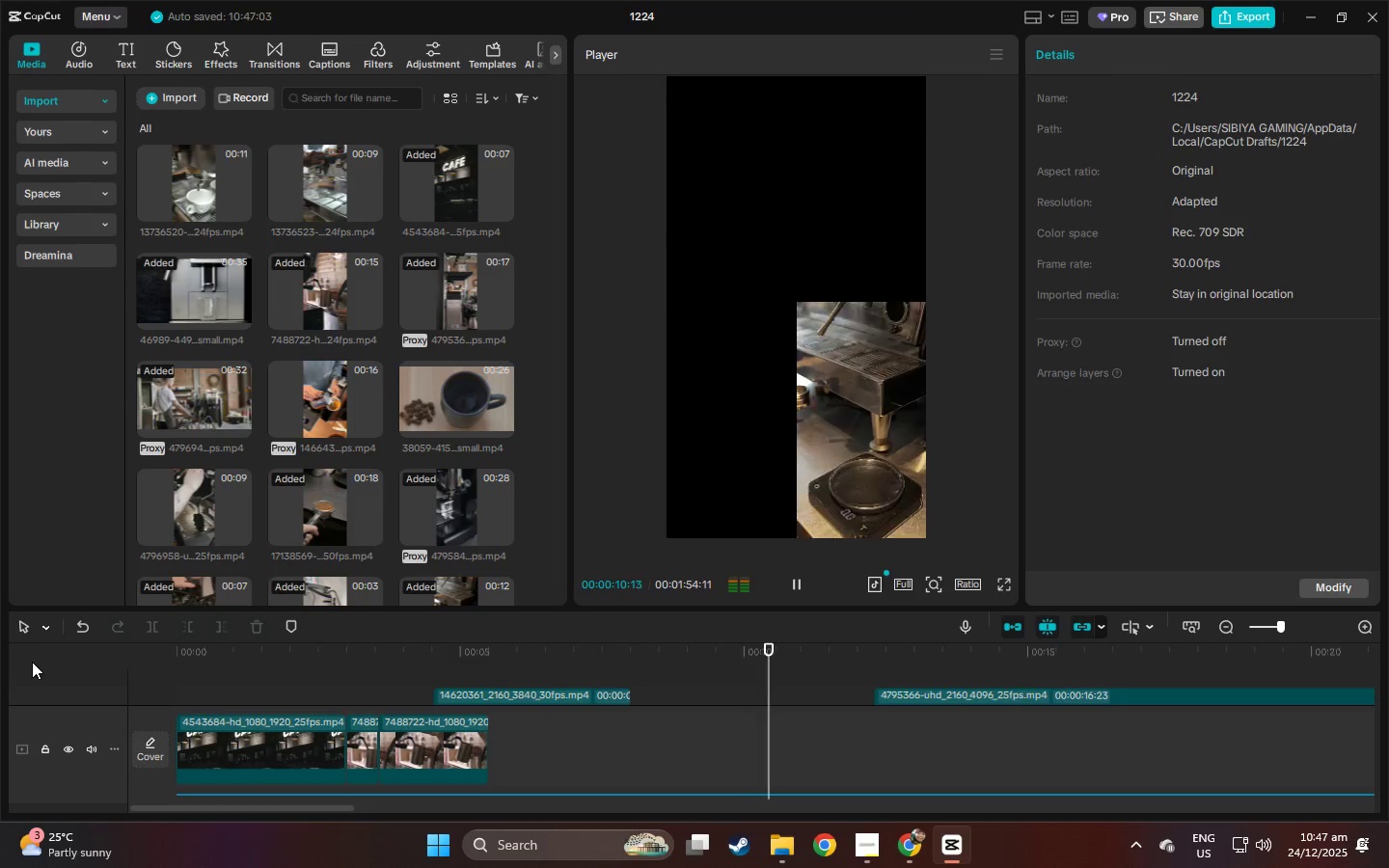 
wait(15.45)
 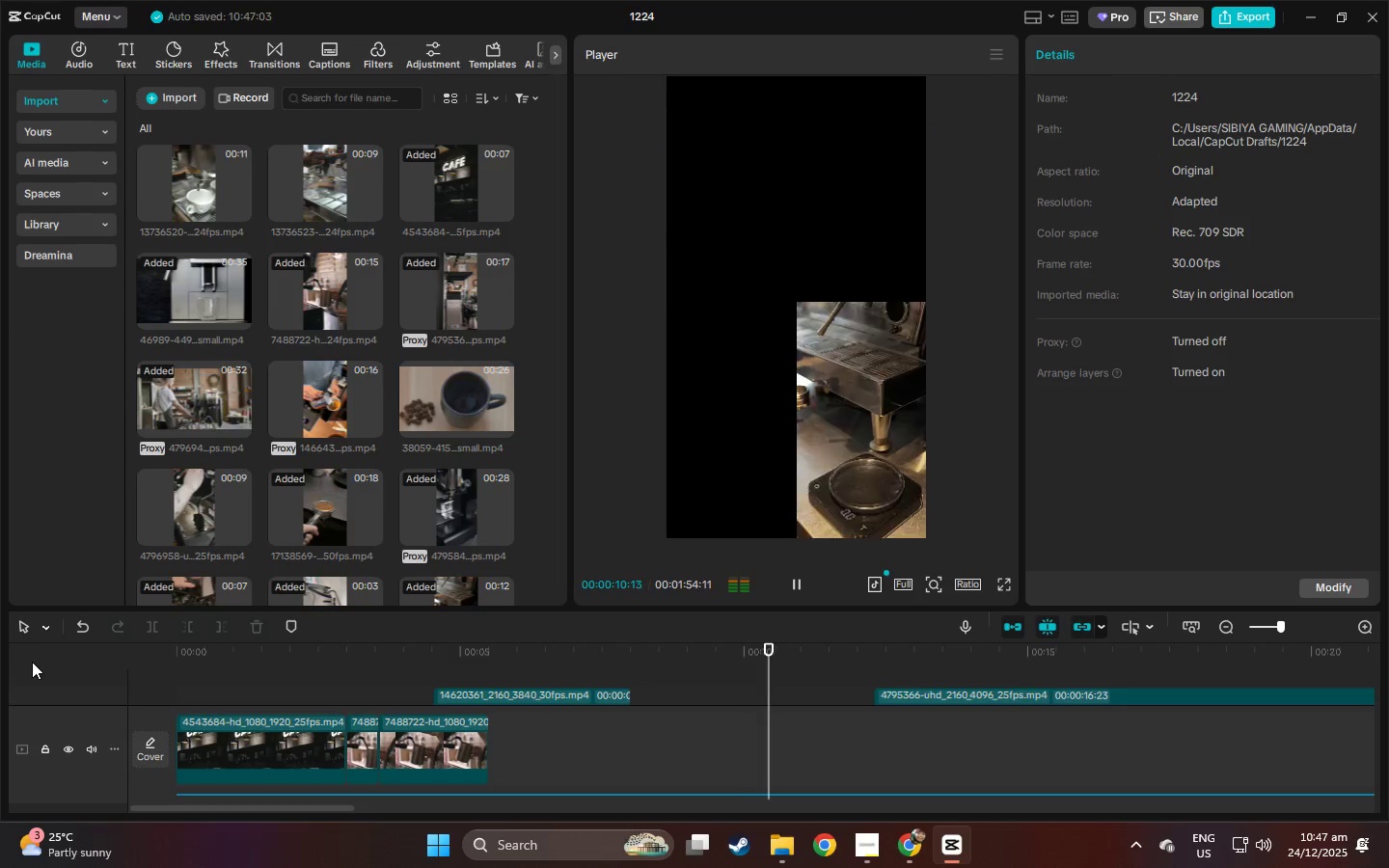 
key(Space)
 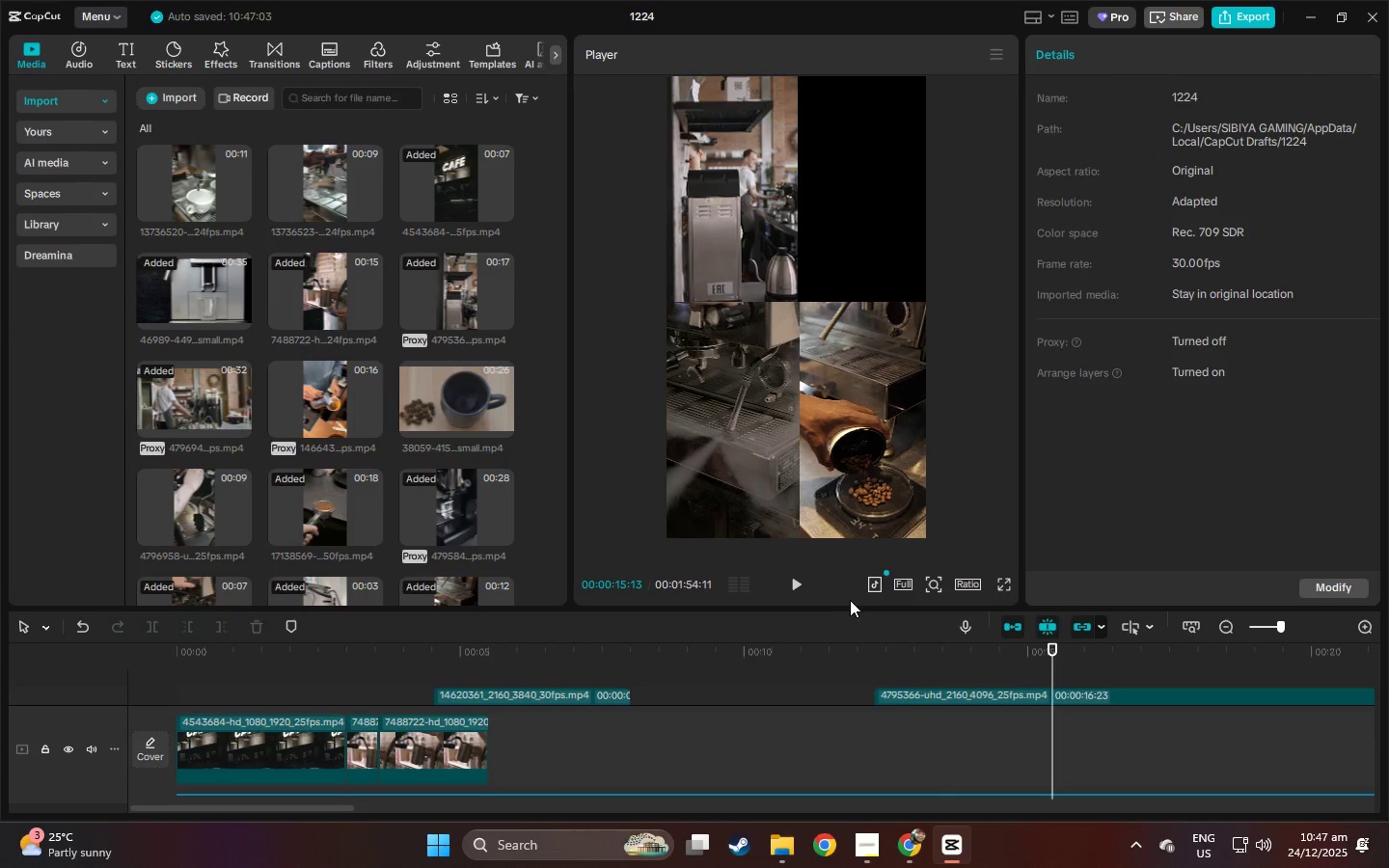 
left_click_drag(start_coordinate=[842, 608], to_coordinate=[862, 341])
 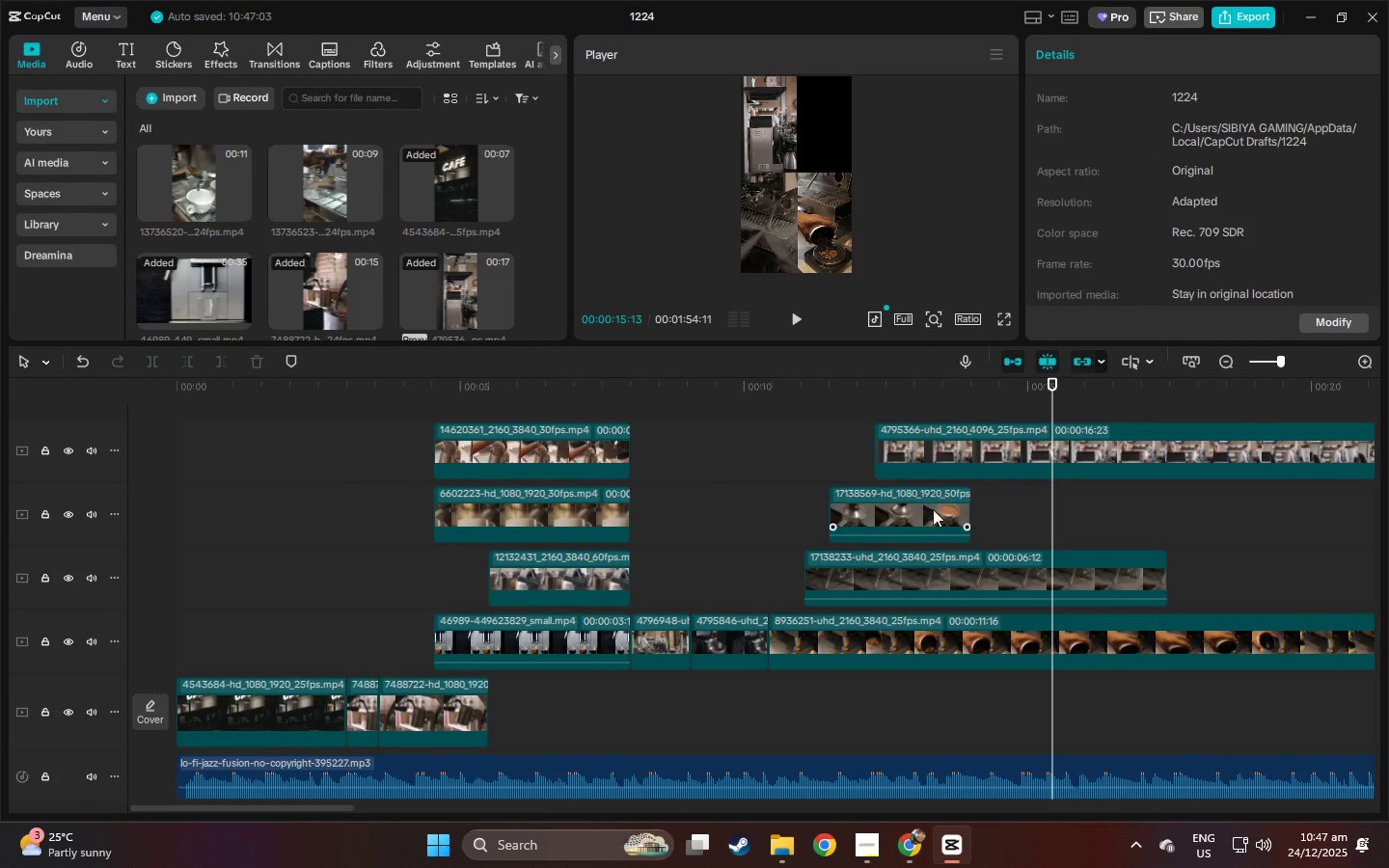 
left_click([933, 516])
 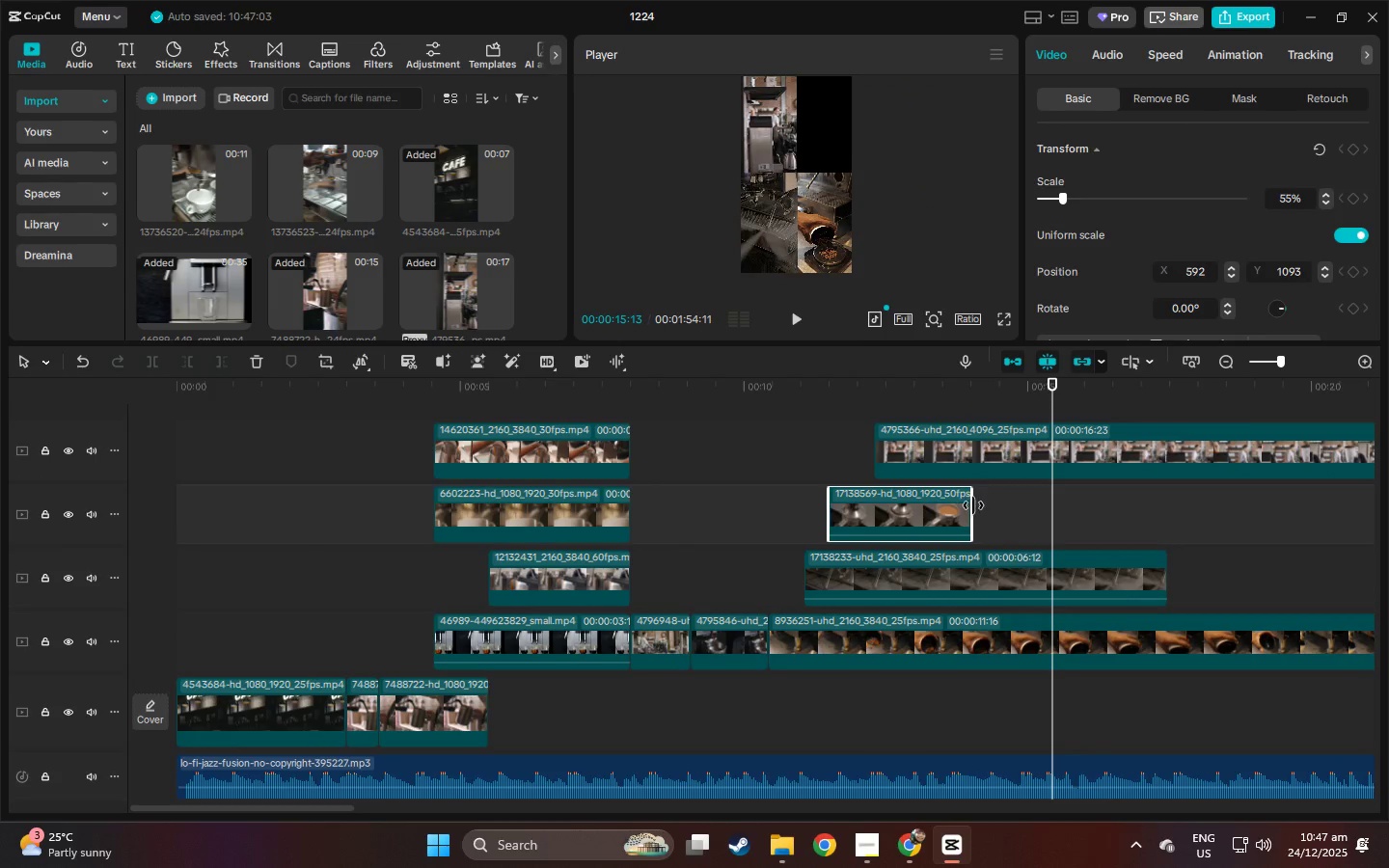 
left_click_drag(start_coordinate=[972, 505], to_coordinate=[1160, 506])
 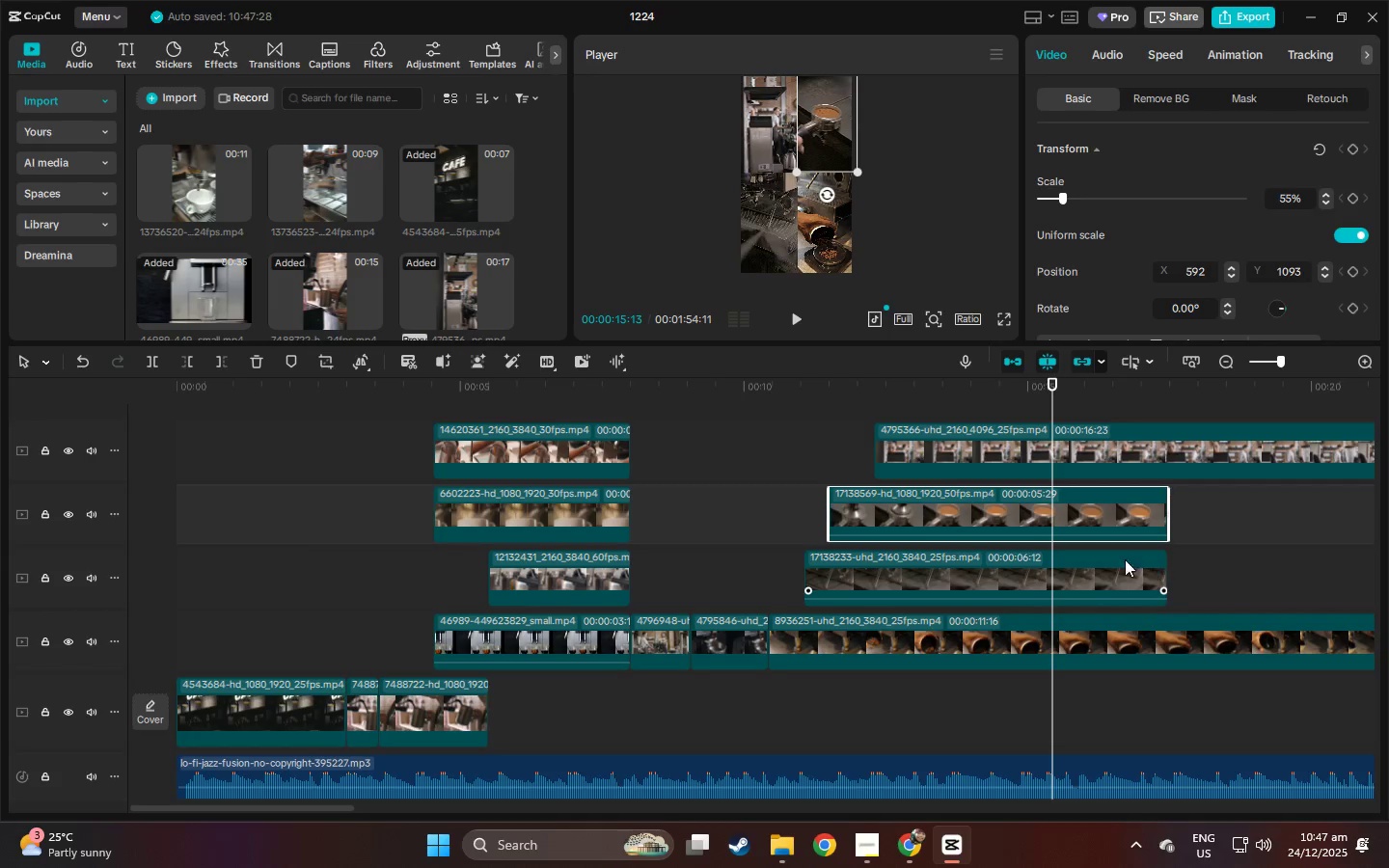 
scroll: coordinate [971, 599], scroll_direction: up, amount: 3.0
 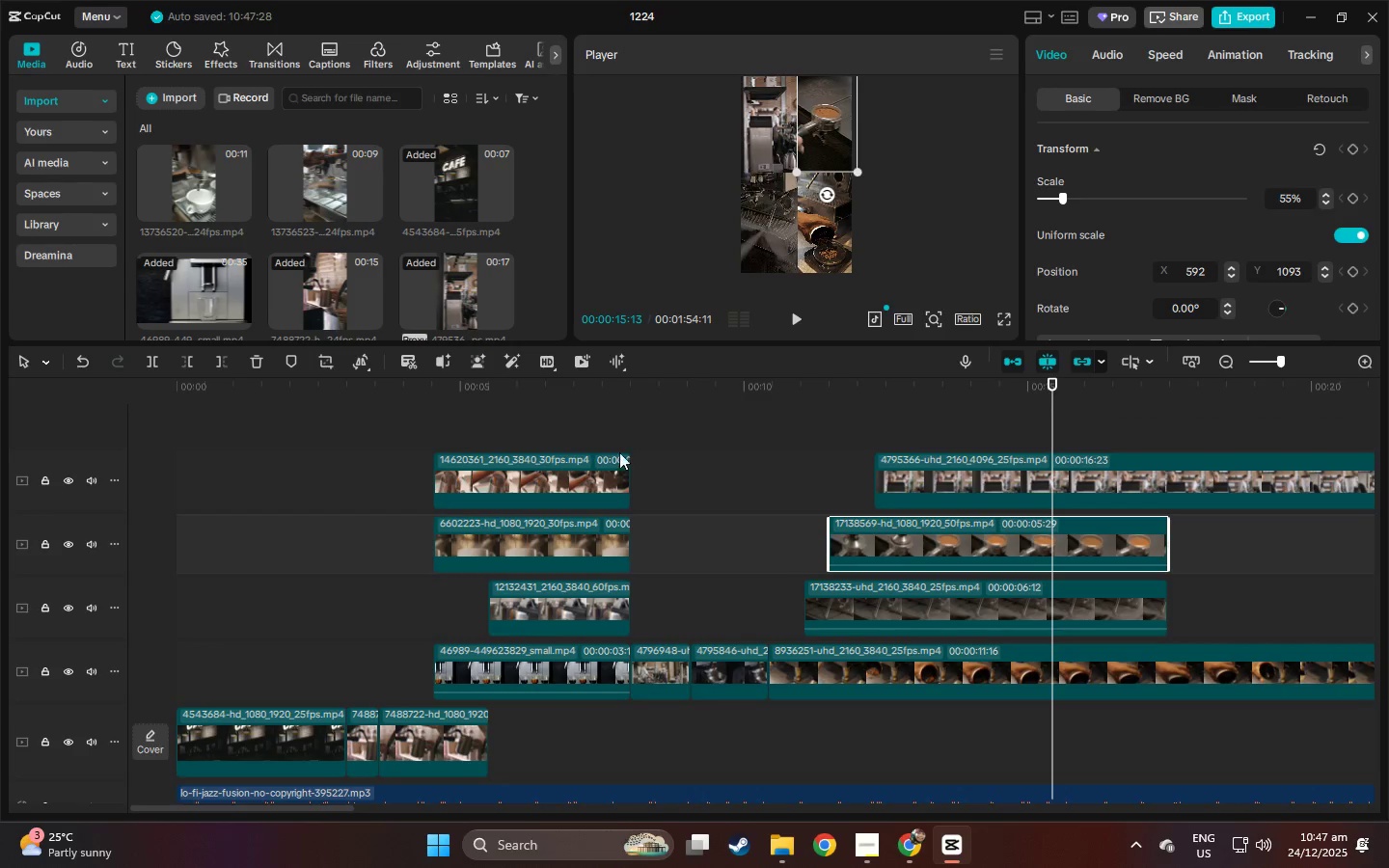 
left_click([637, 403])
 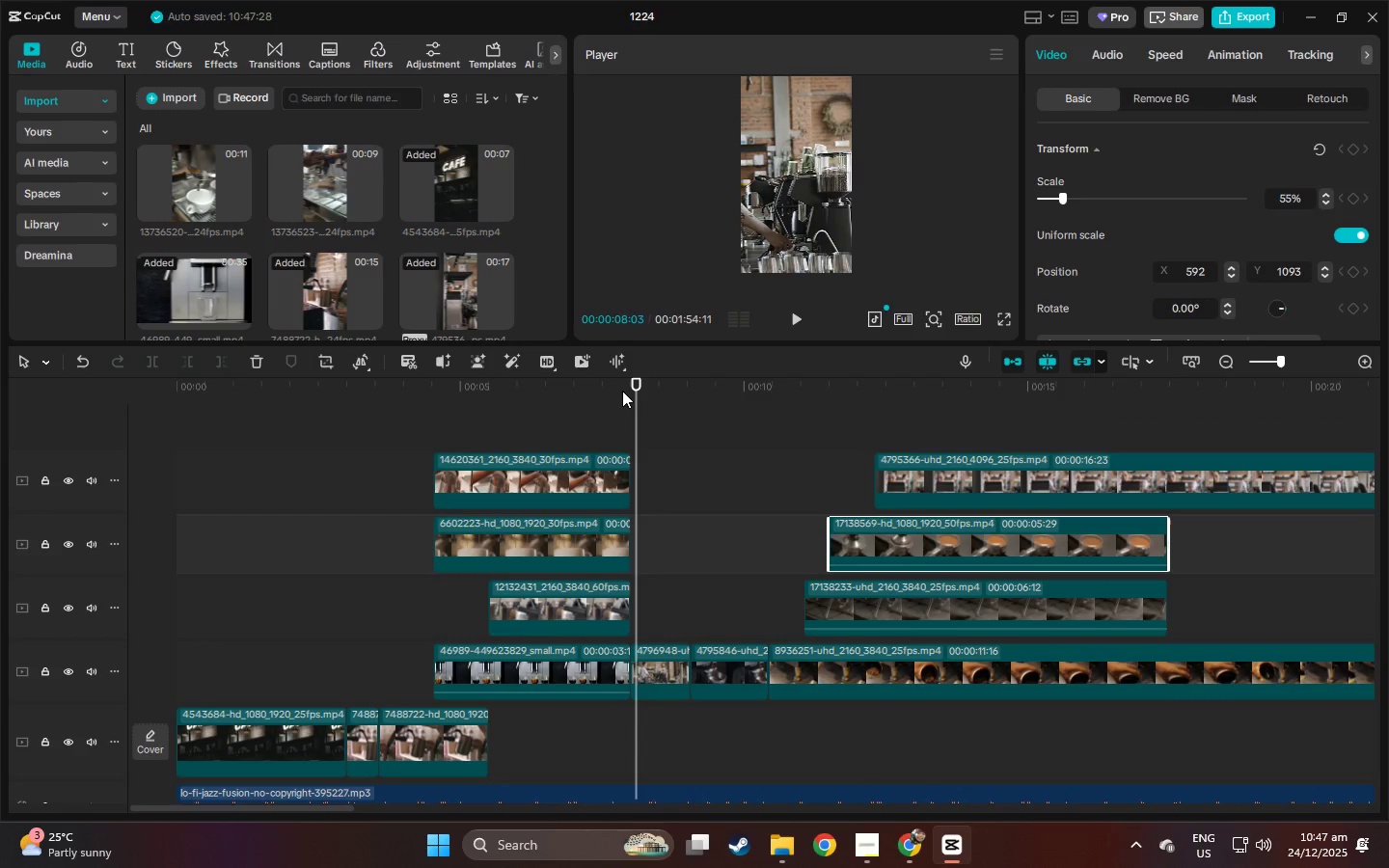 
key(Space)
 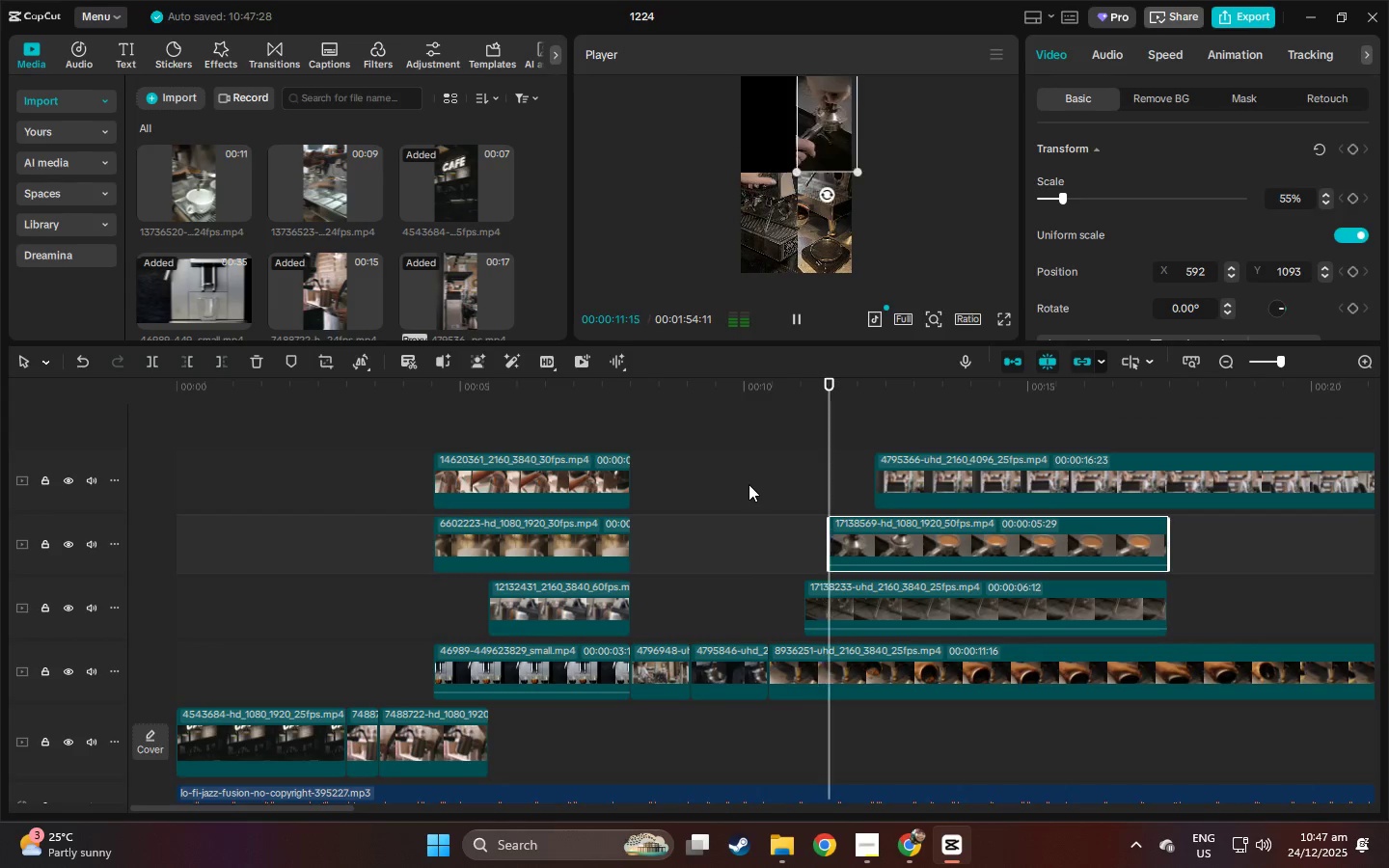 
key(Space)
 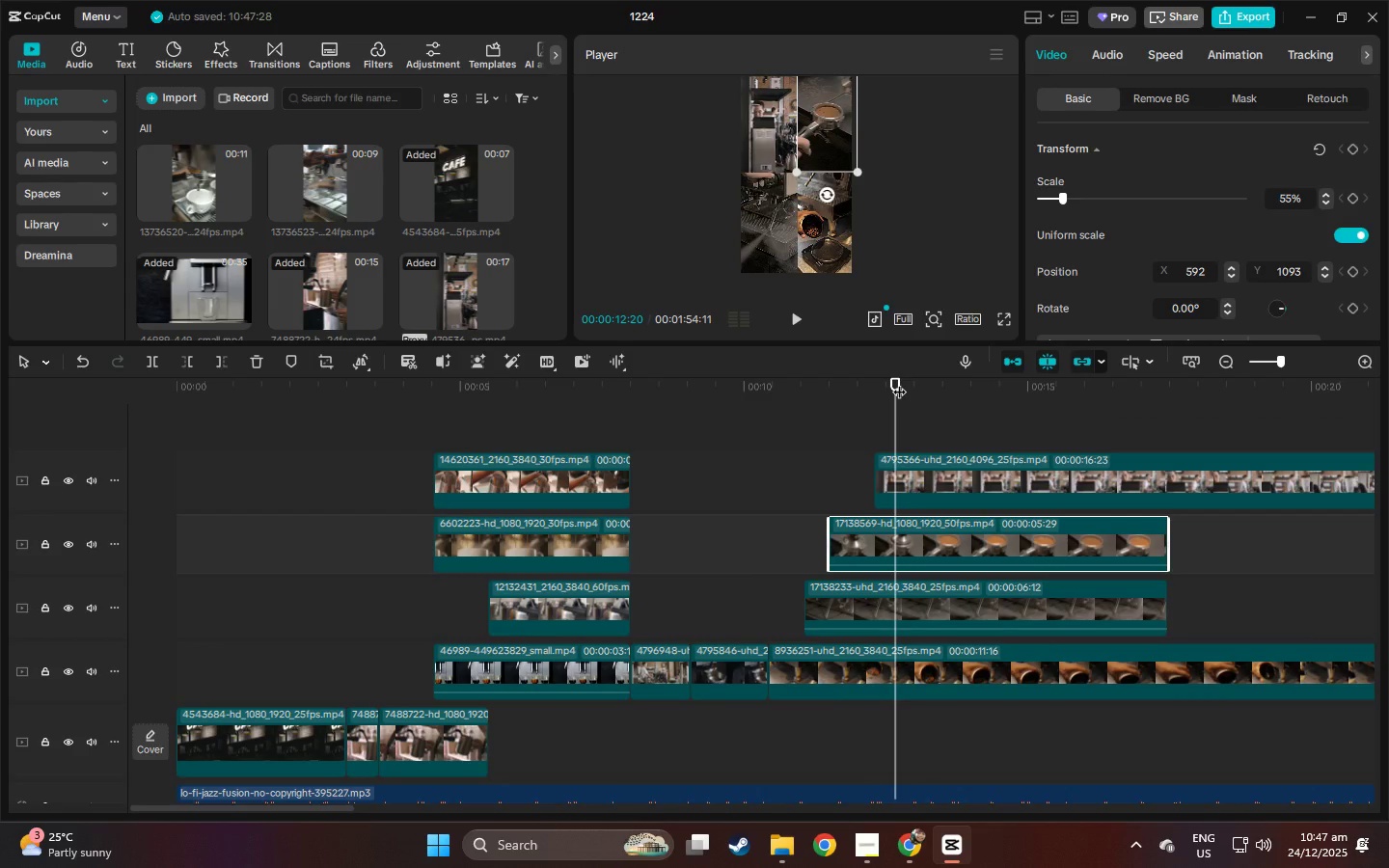 
left_click_drag(start_coordinate=[899, 382], to_coordinate=[886, 382])
 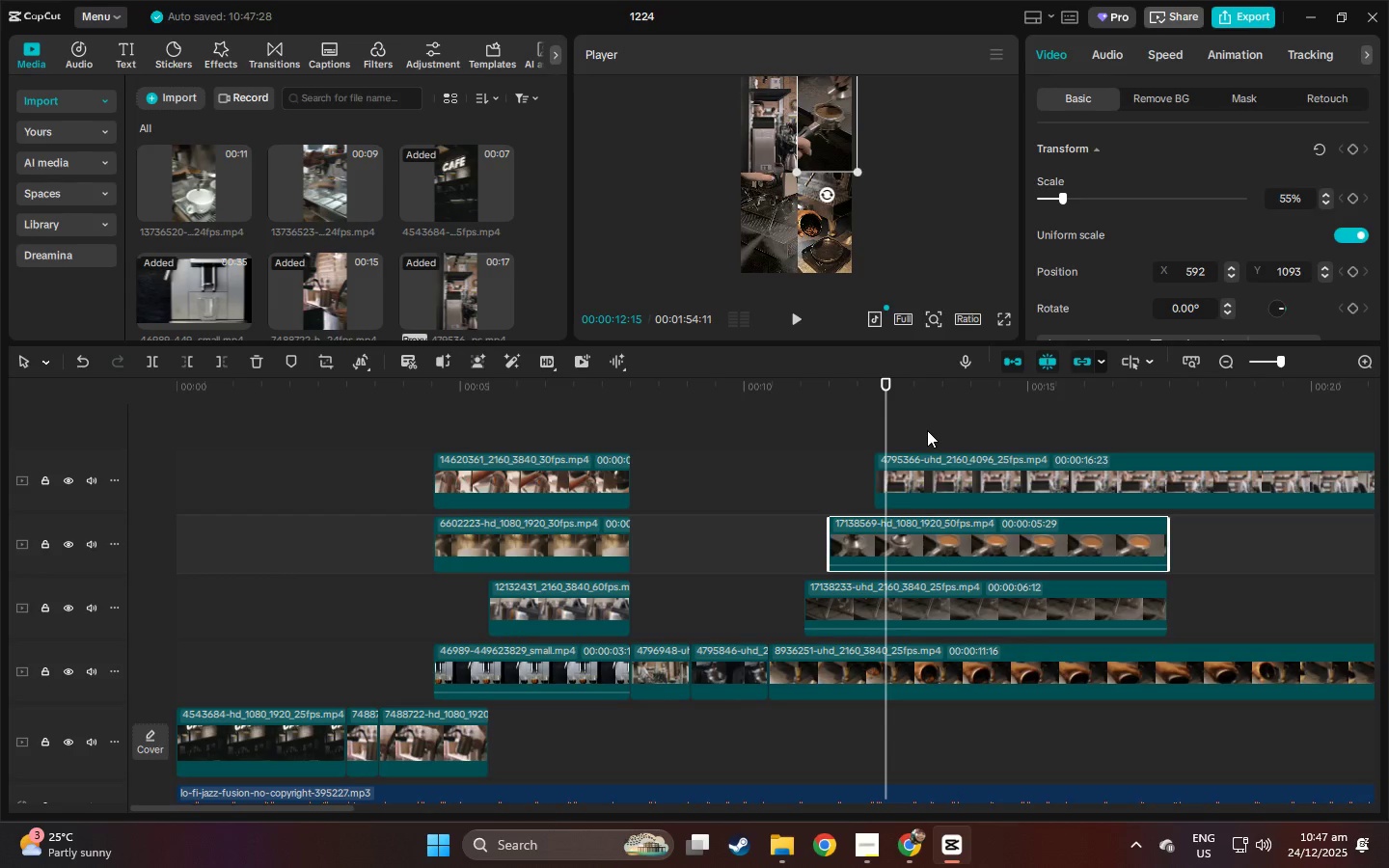 
left_click_drag(start_coordinate=[960, 477], to_coordinate=[930, 478])
 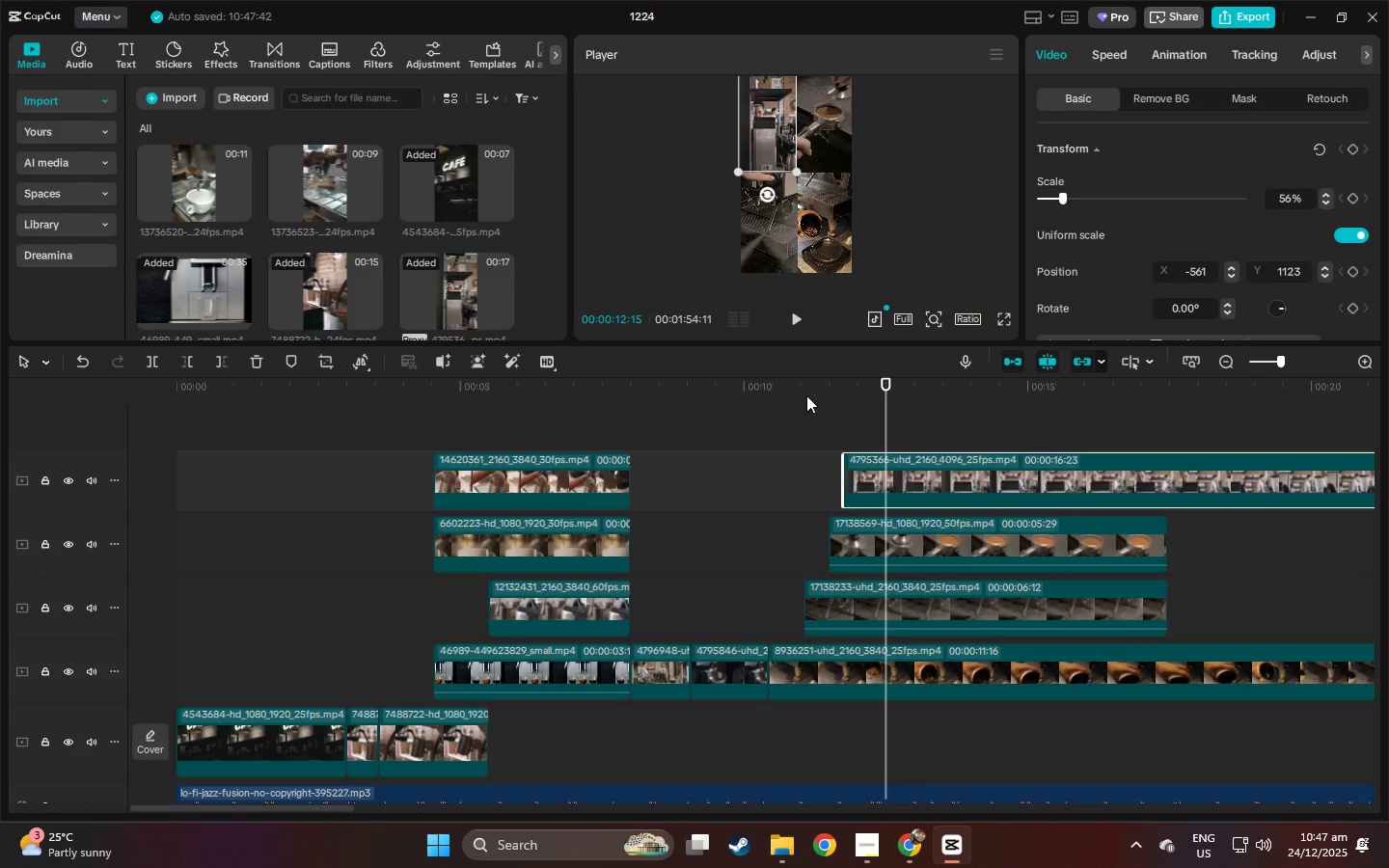 
left_click([796, 386])
 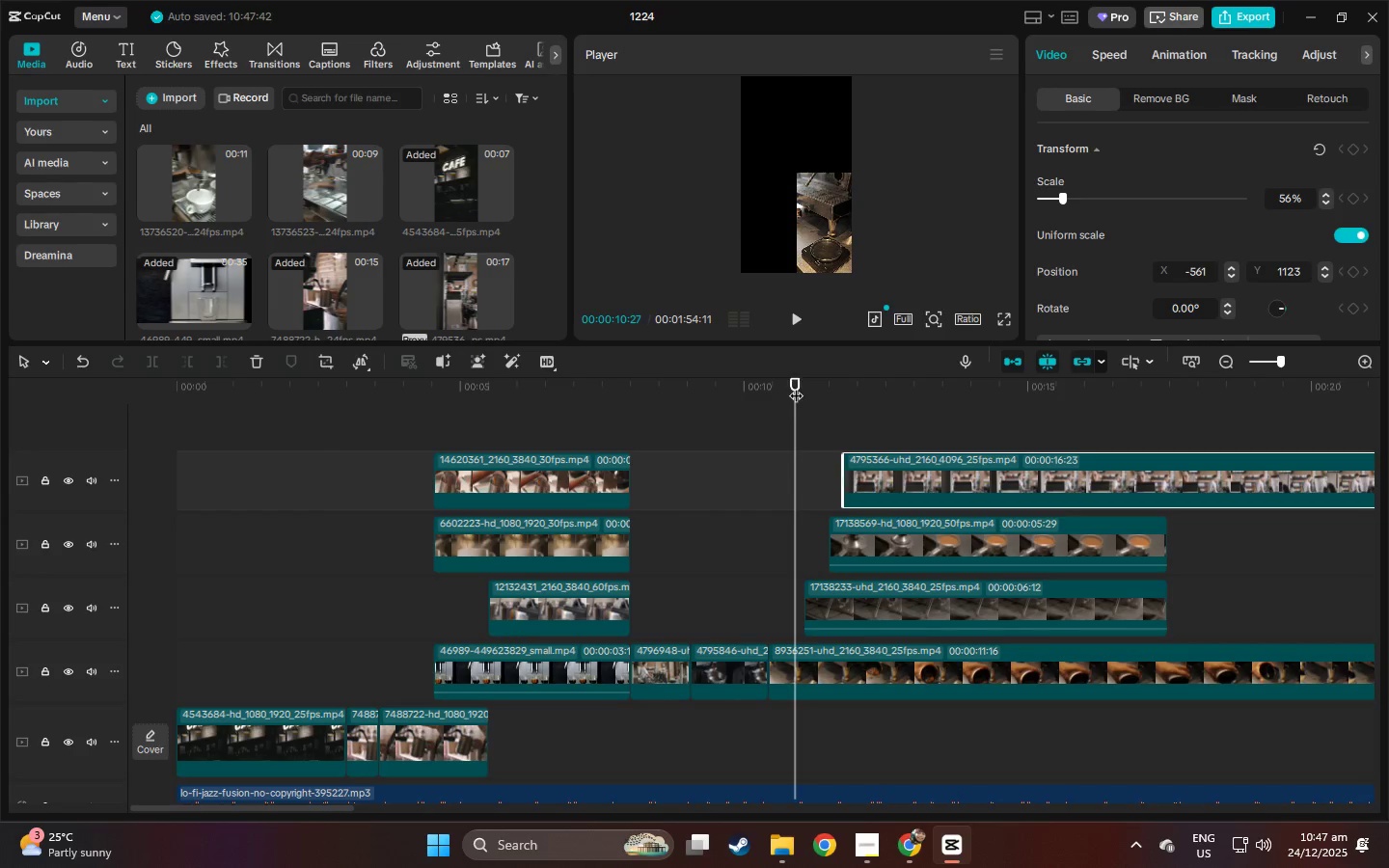 
key(Space)
 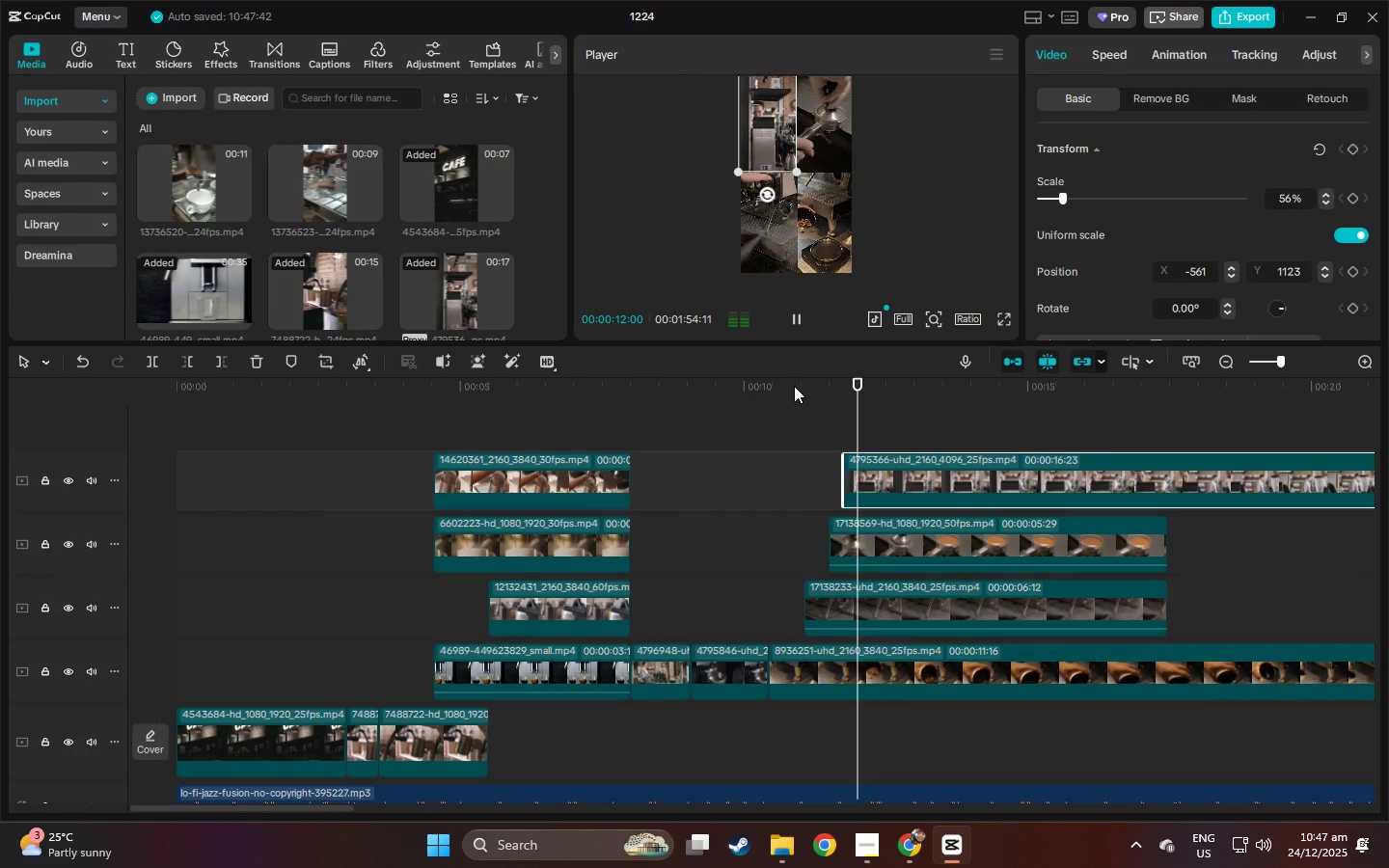 
key(Space)
 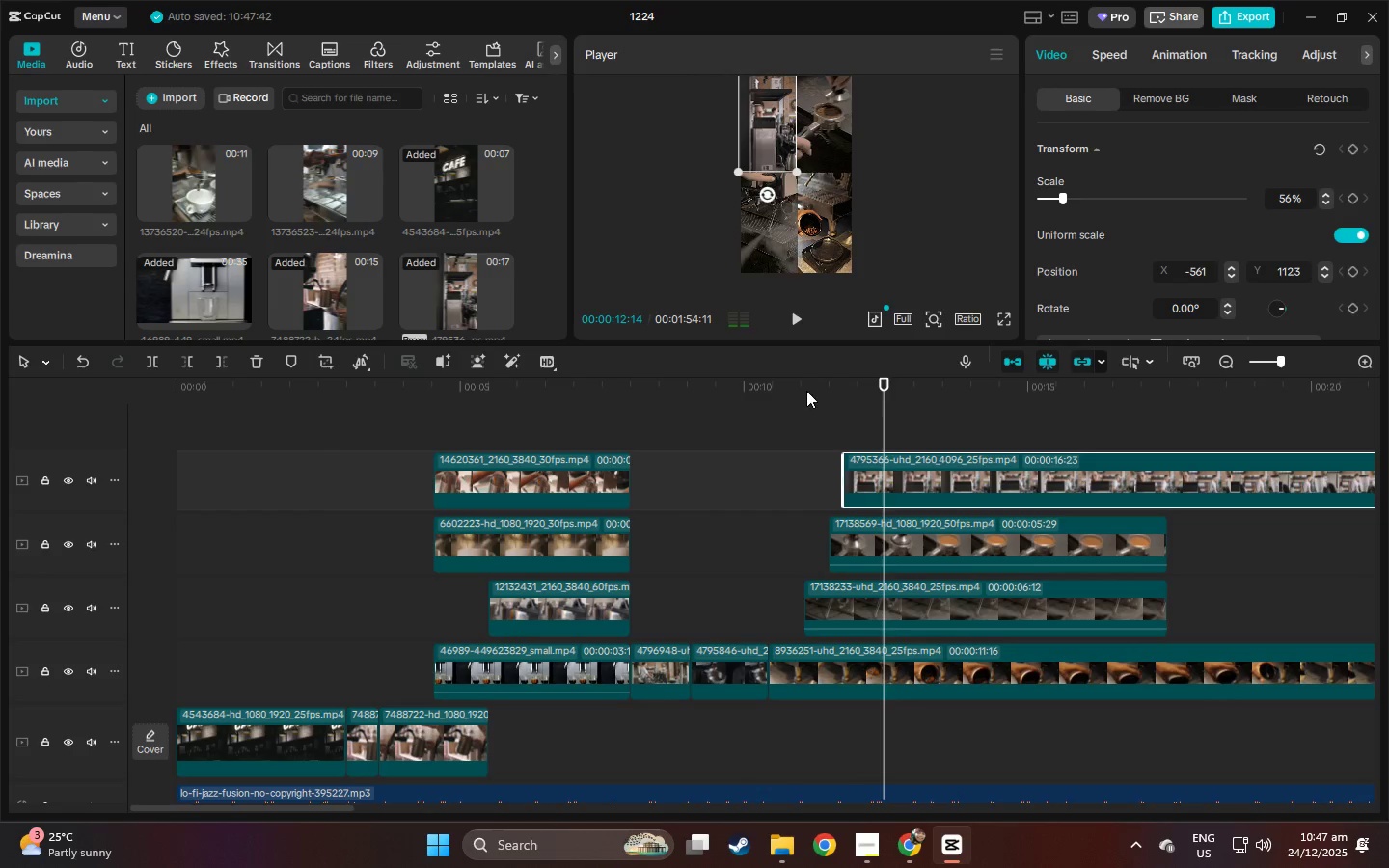 
left_click_drag(start_coordinate=[787, 391], to_coordinate=[770, 391])
 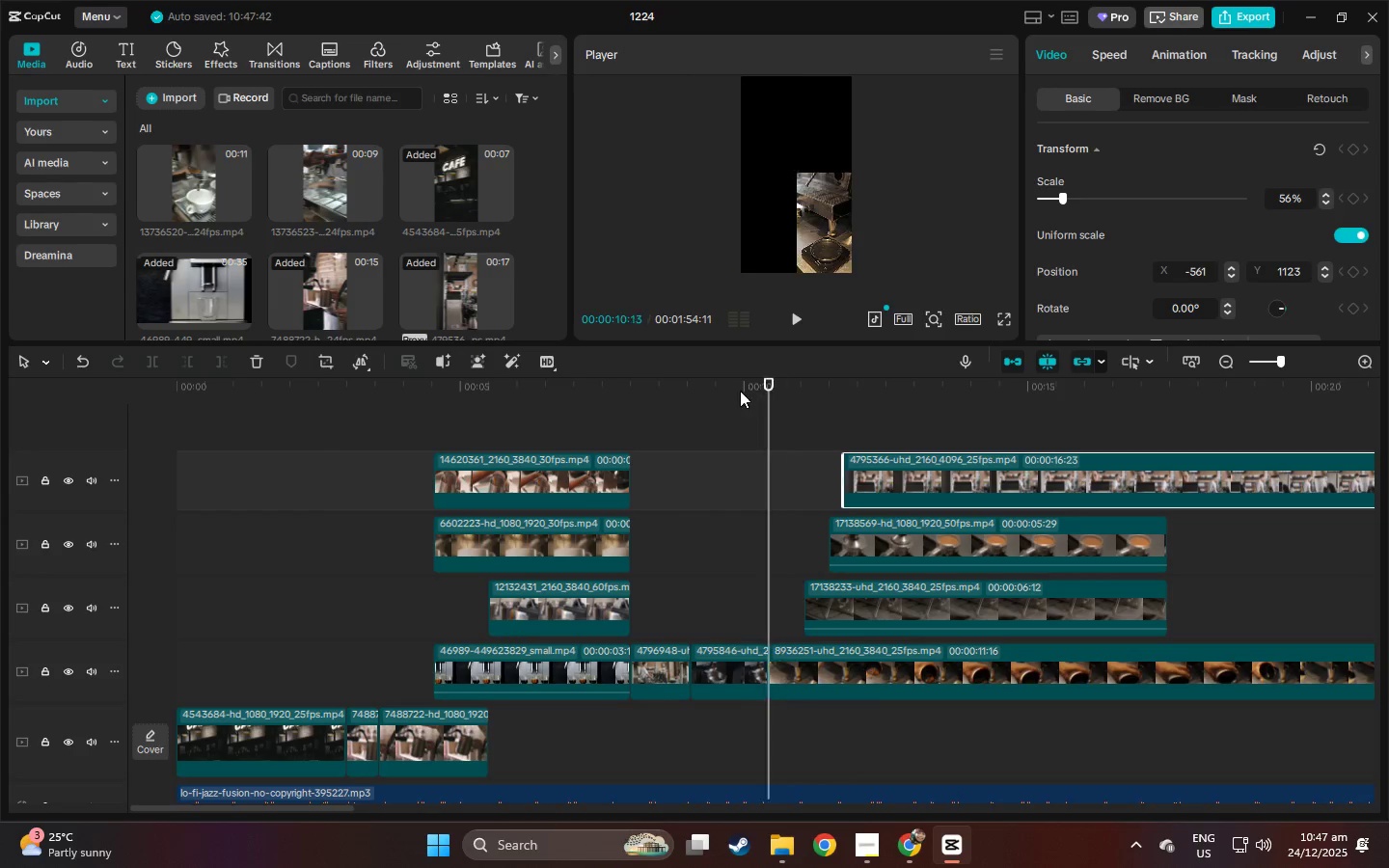 
double_click([740, 391])
 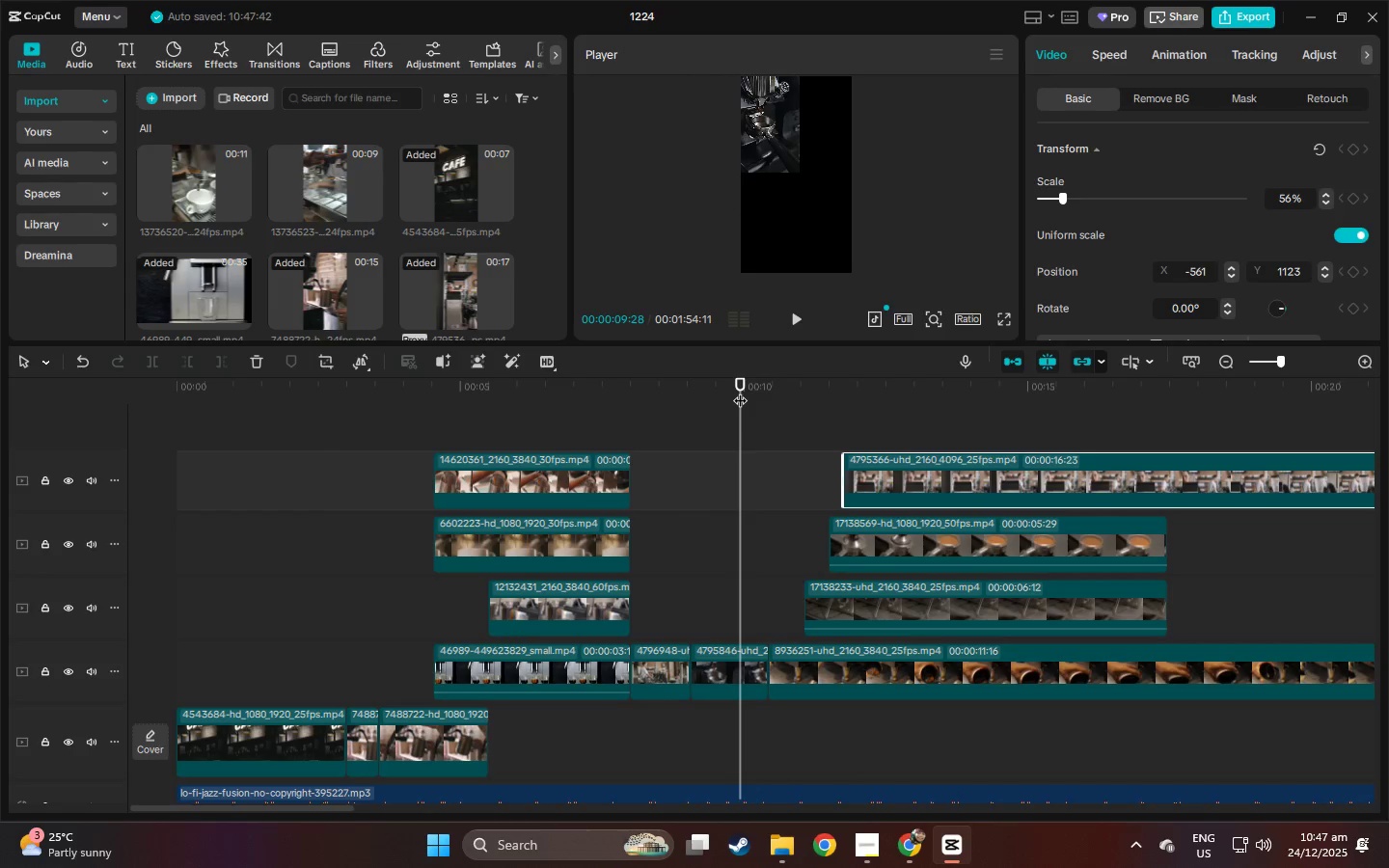 
key(Space)
 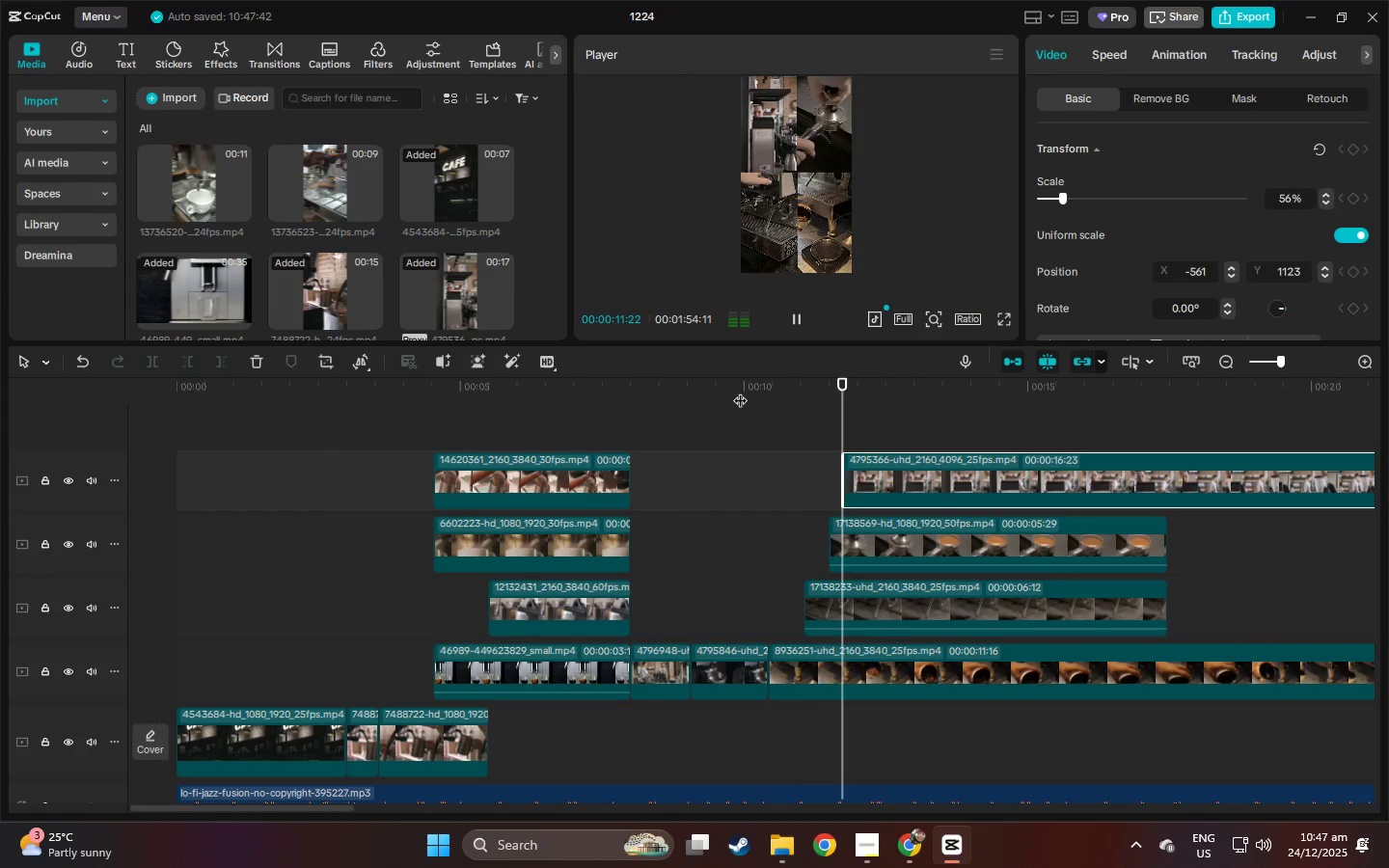 
key(Space)
 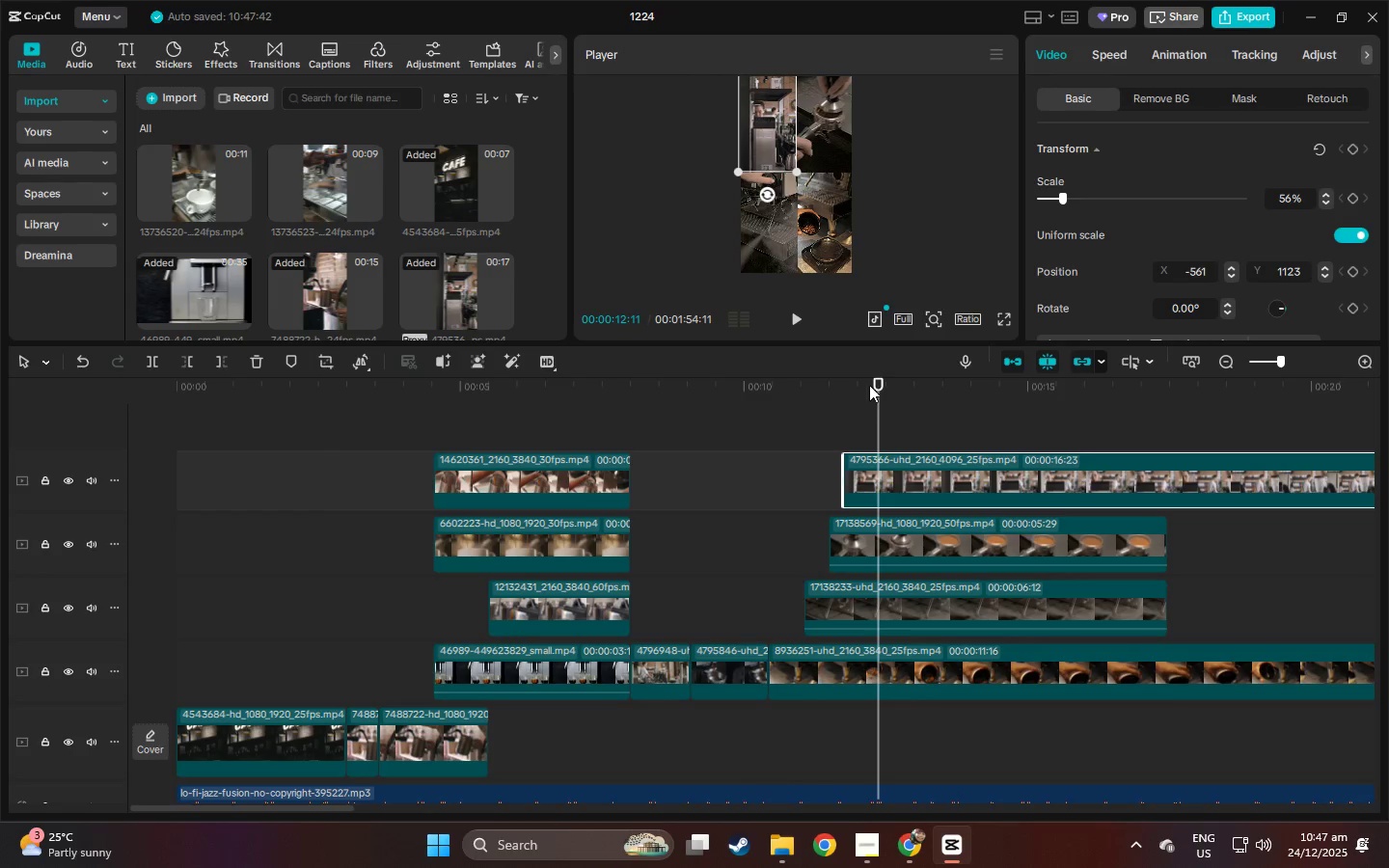 
left_click_drag(start_coordinate=[879, 377], to_coordinate=[857, 382])
 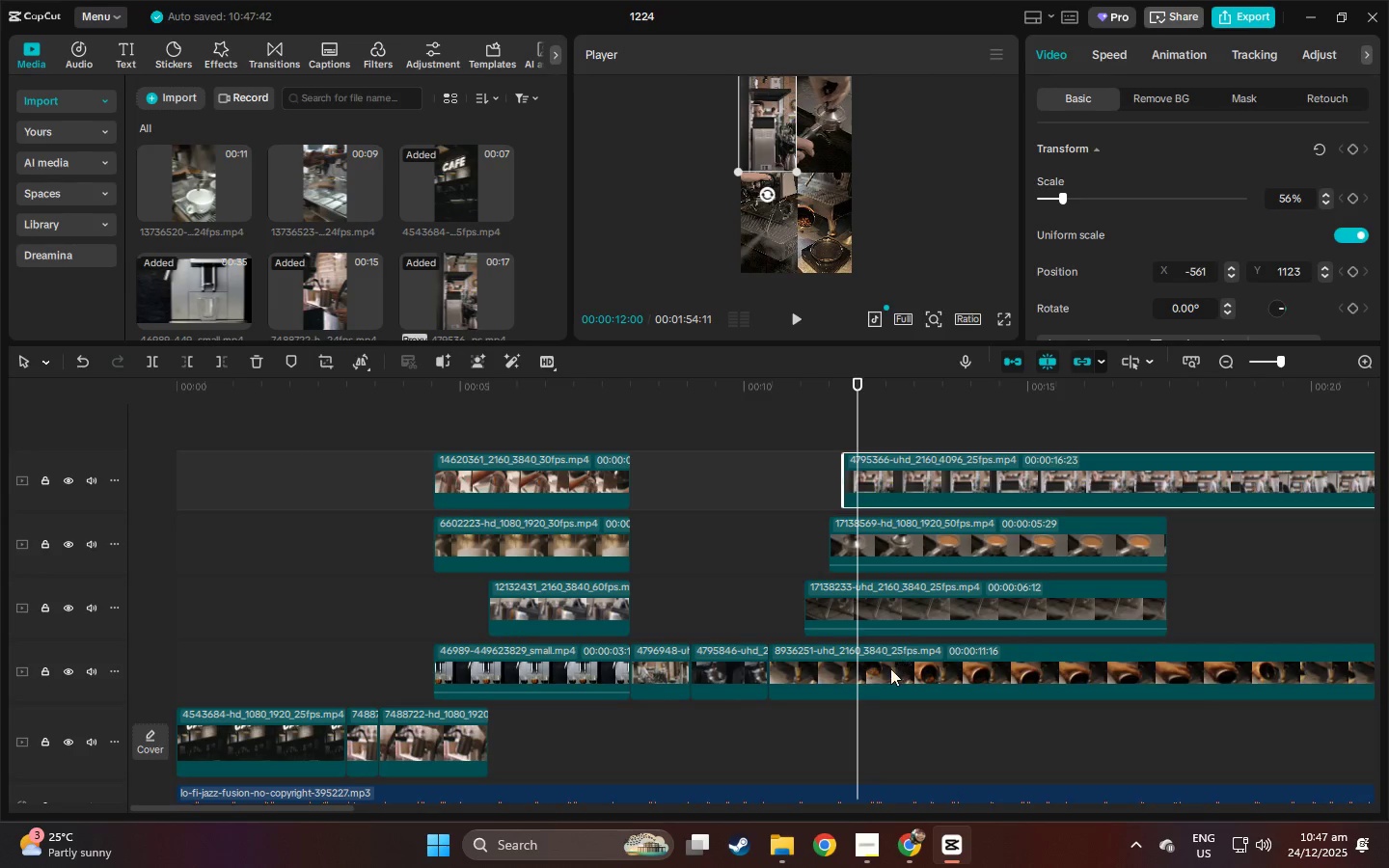 
key(Control+B)
 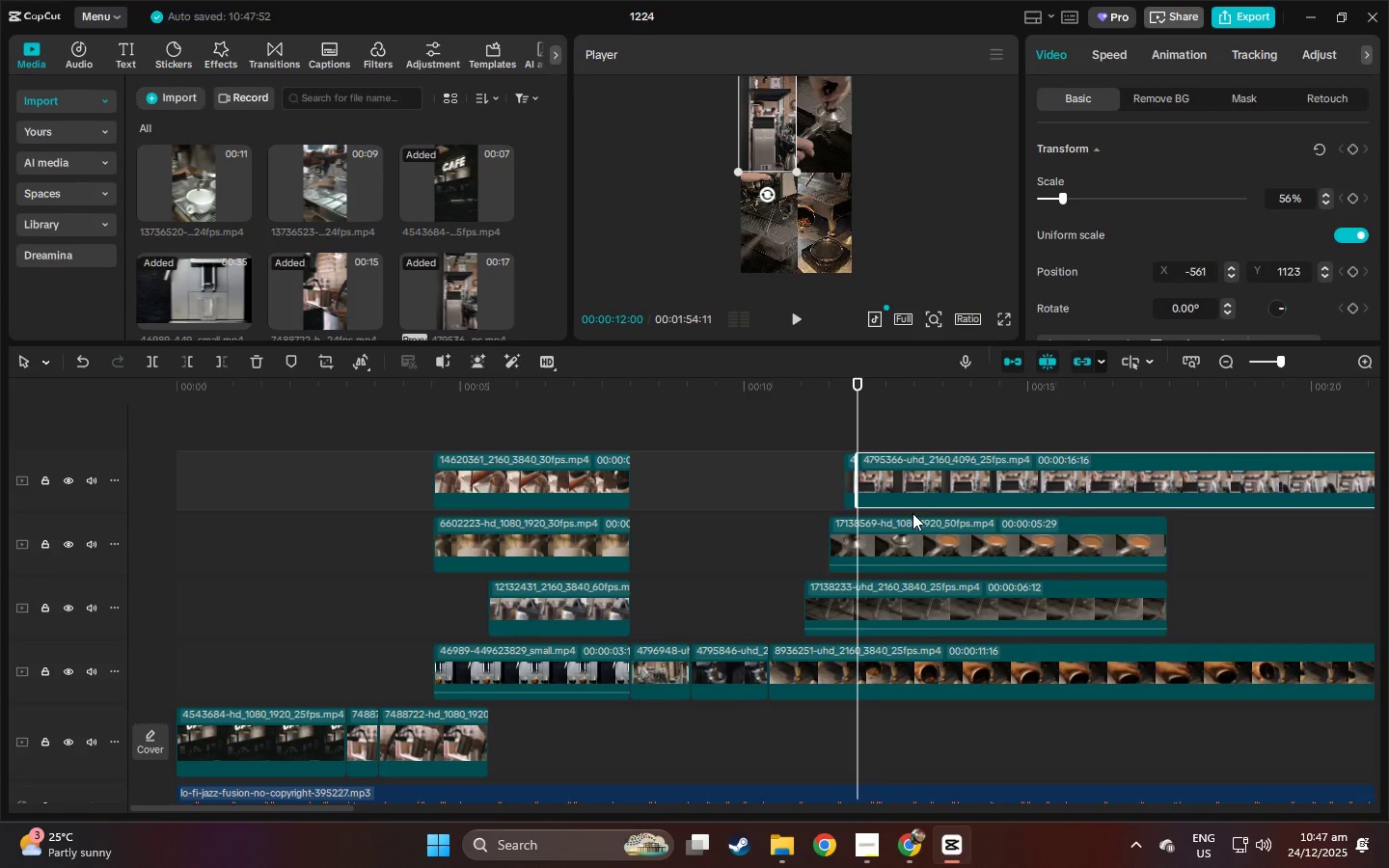 
left_click([922, 478])
 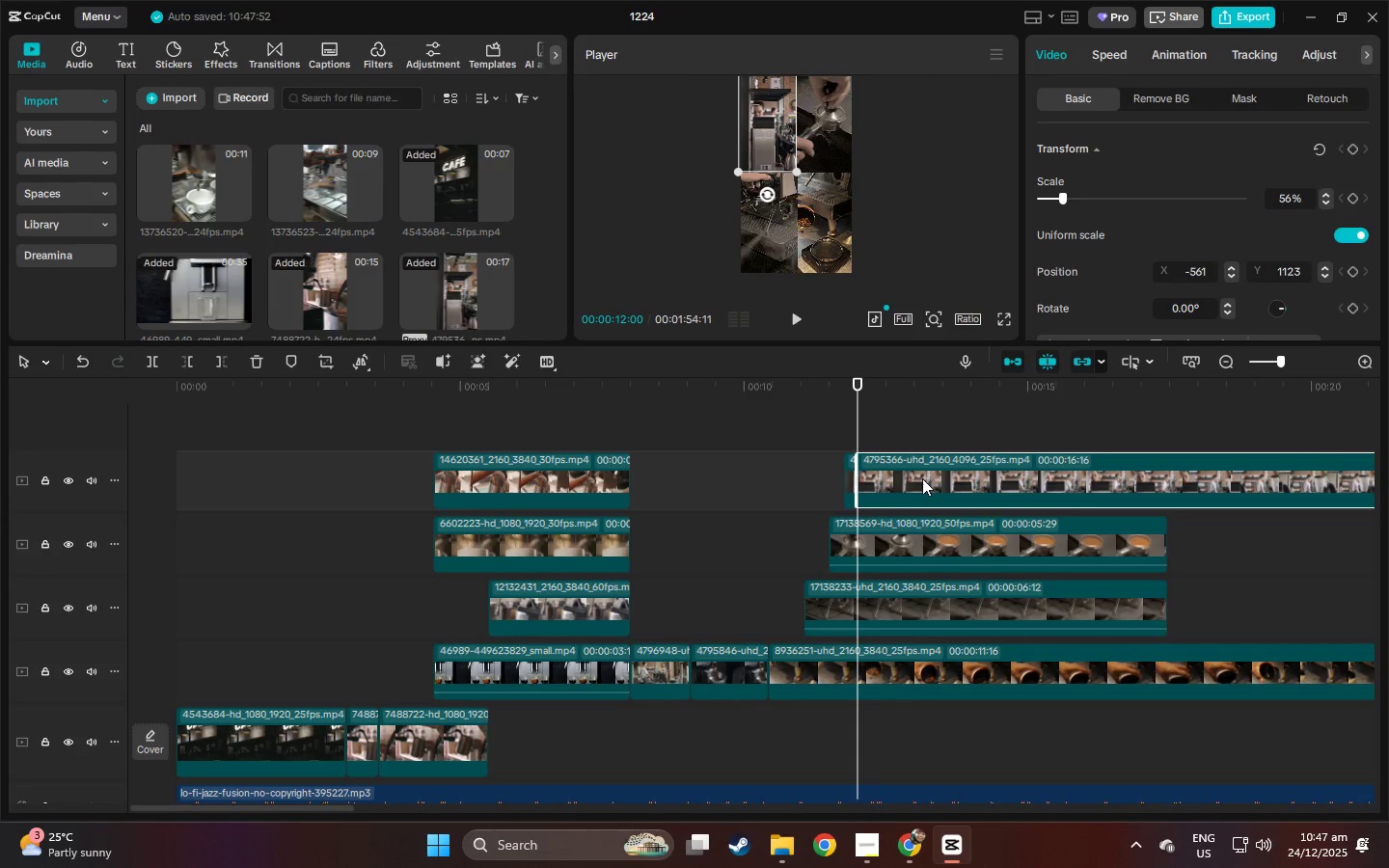 
key(NumLock)
 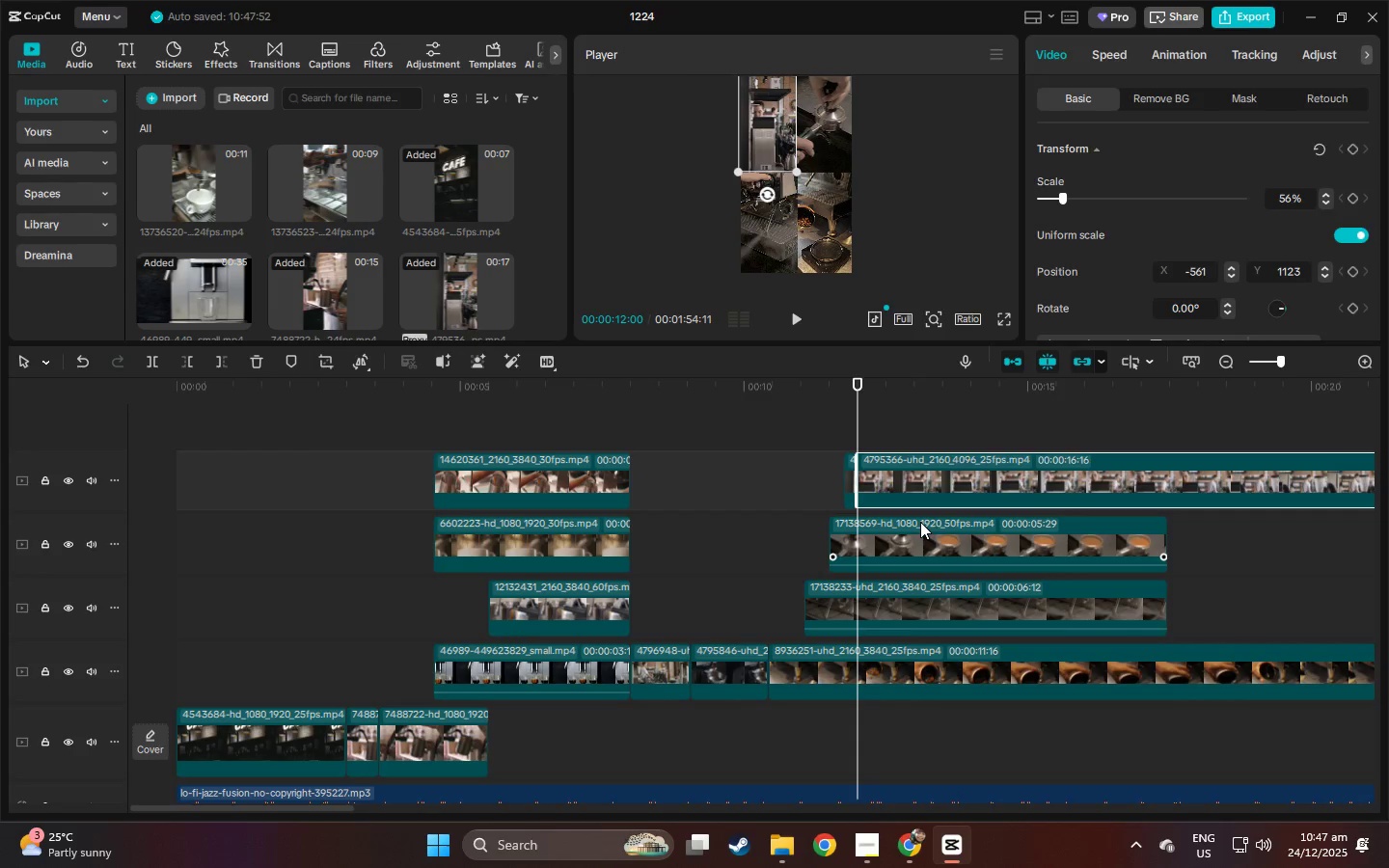 
key(Delete)
 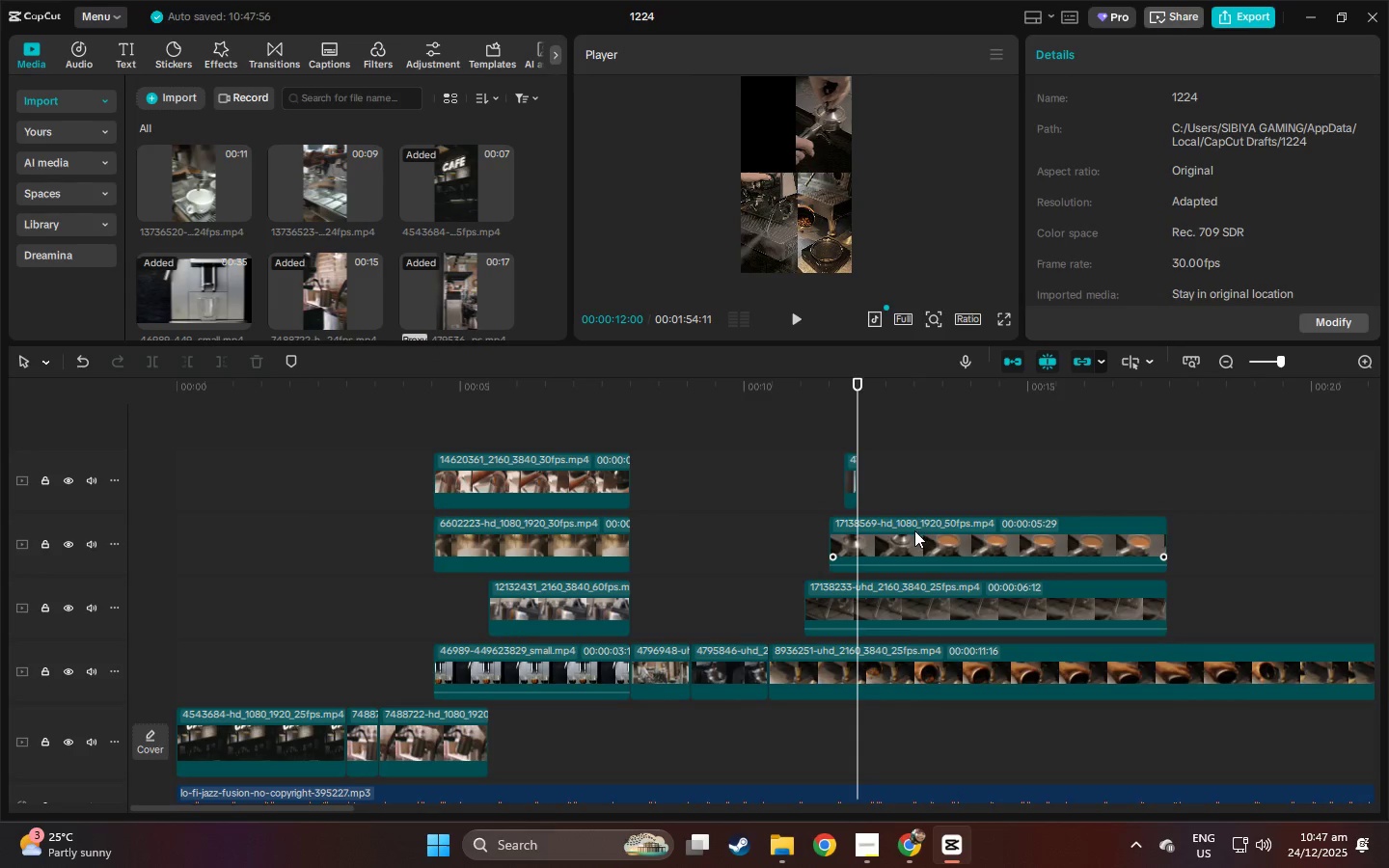 
left_click([914, 530])
 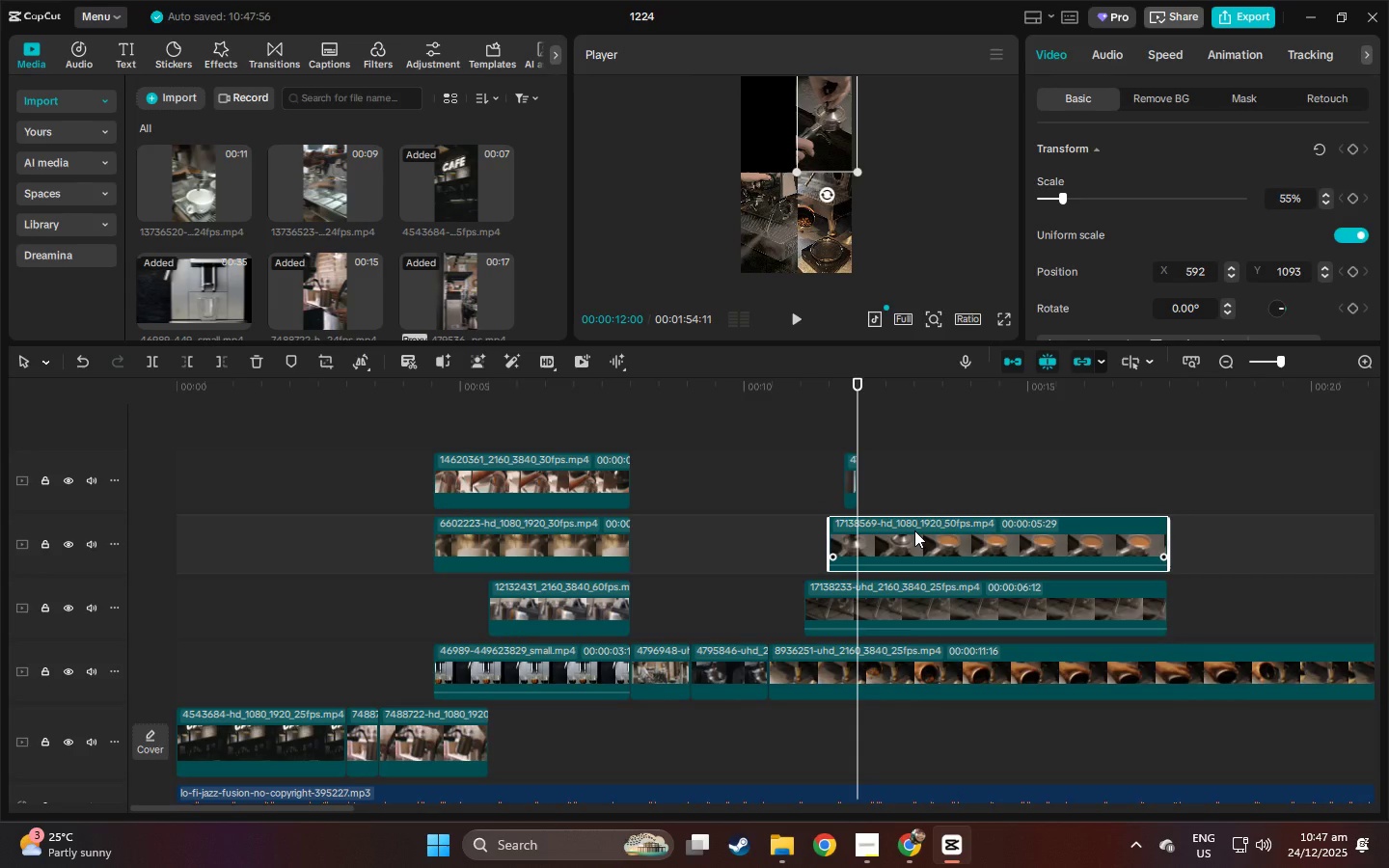 
key(Control+B)
 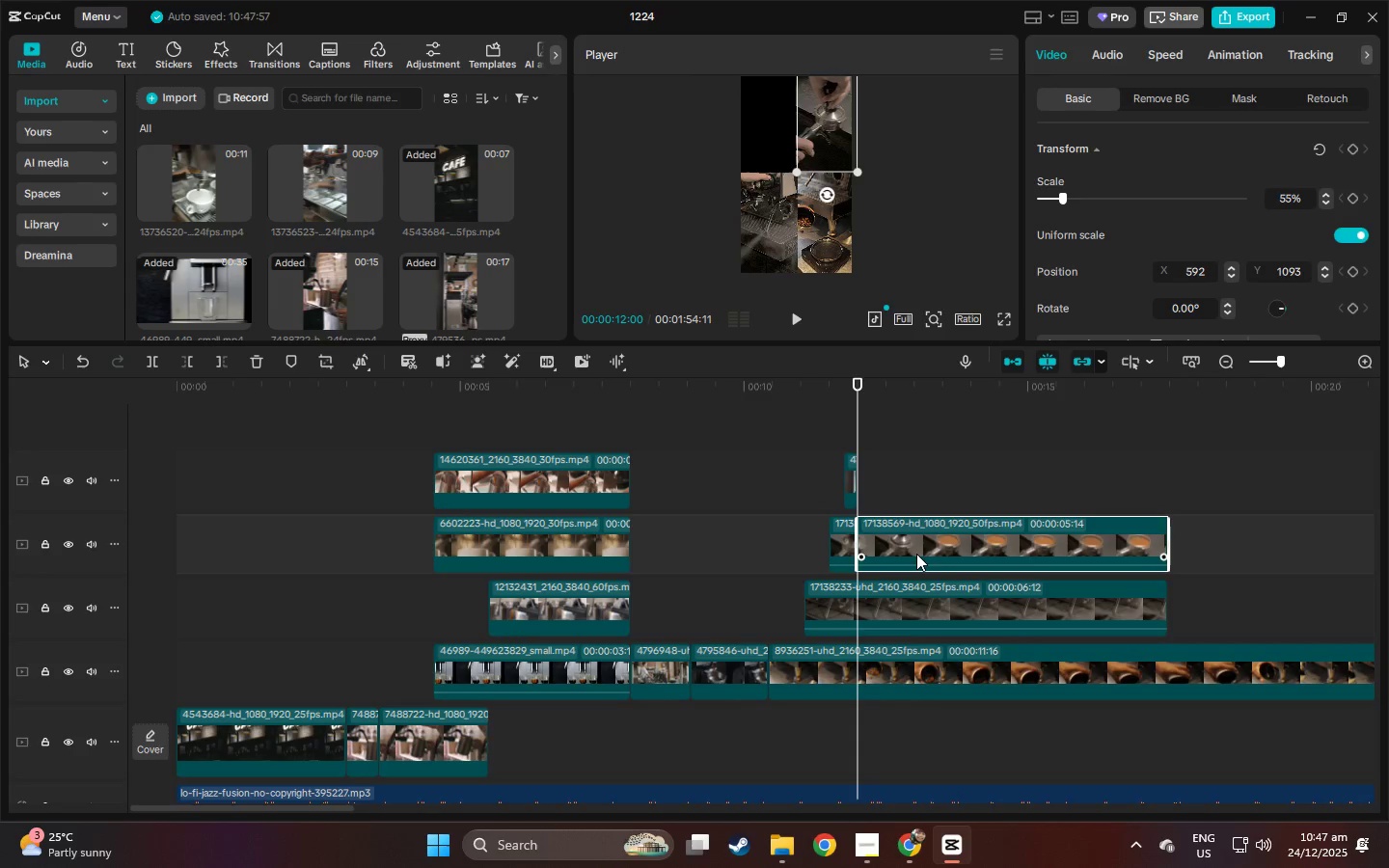 
left_click([916, 553])
 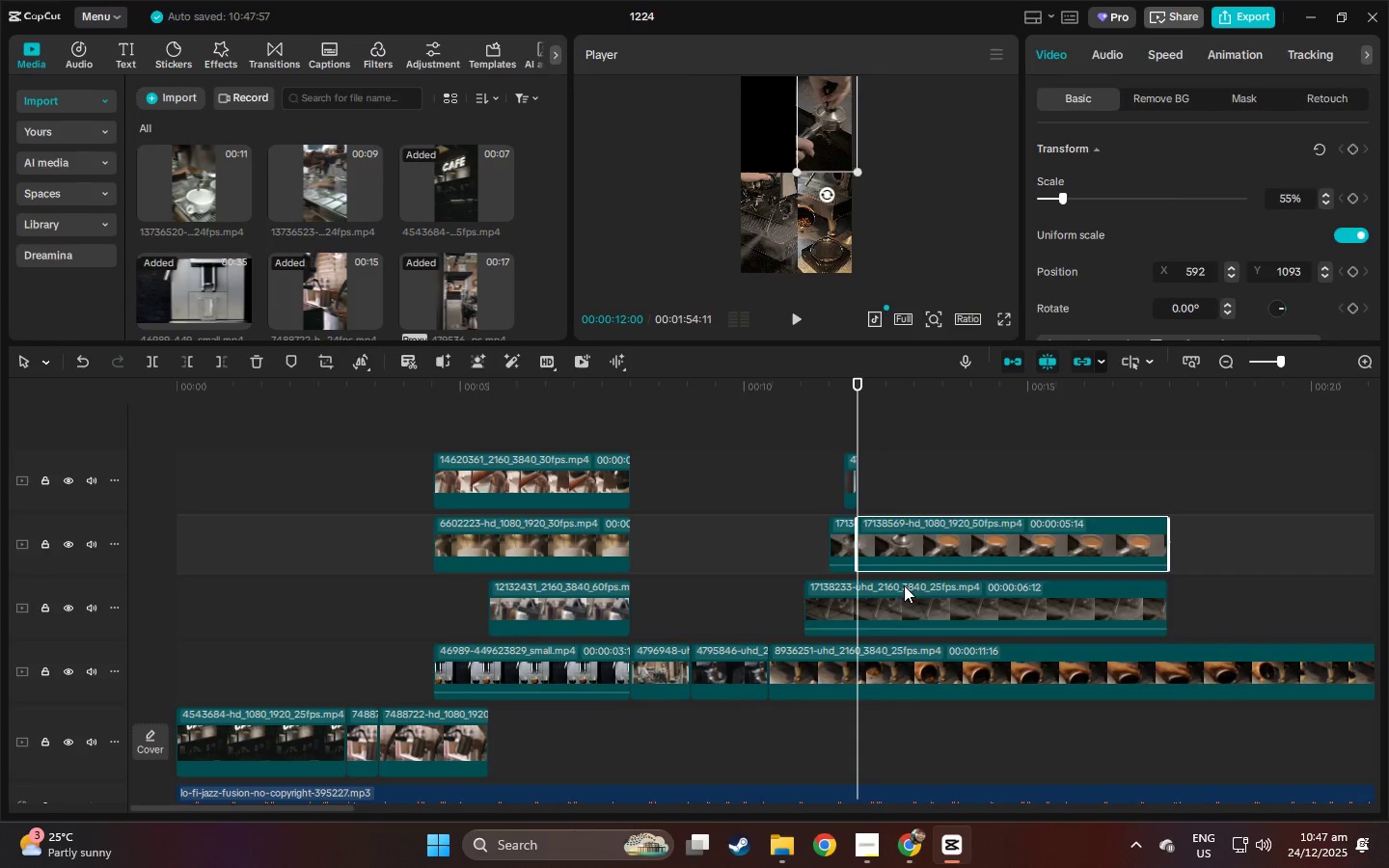 
key(Delete)
 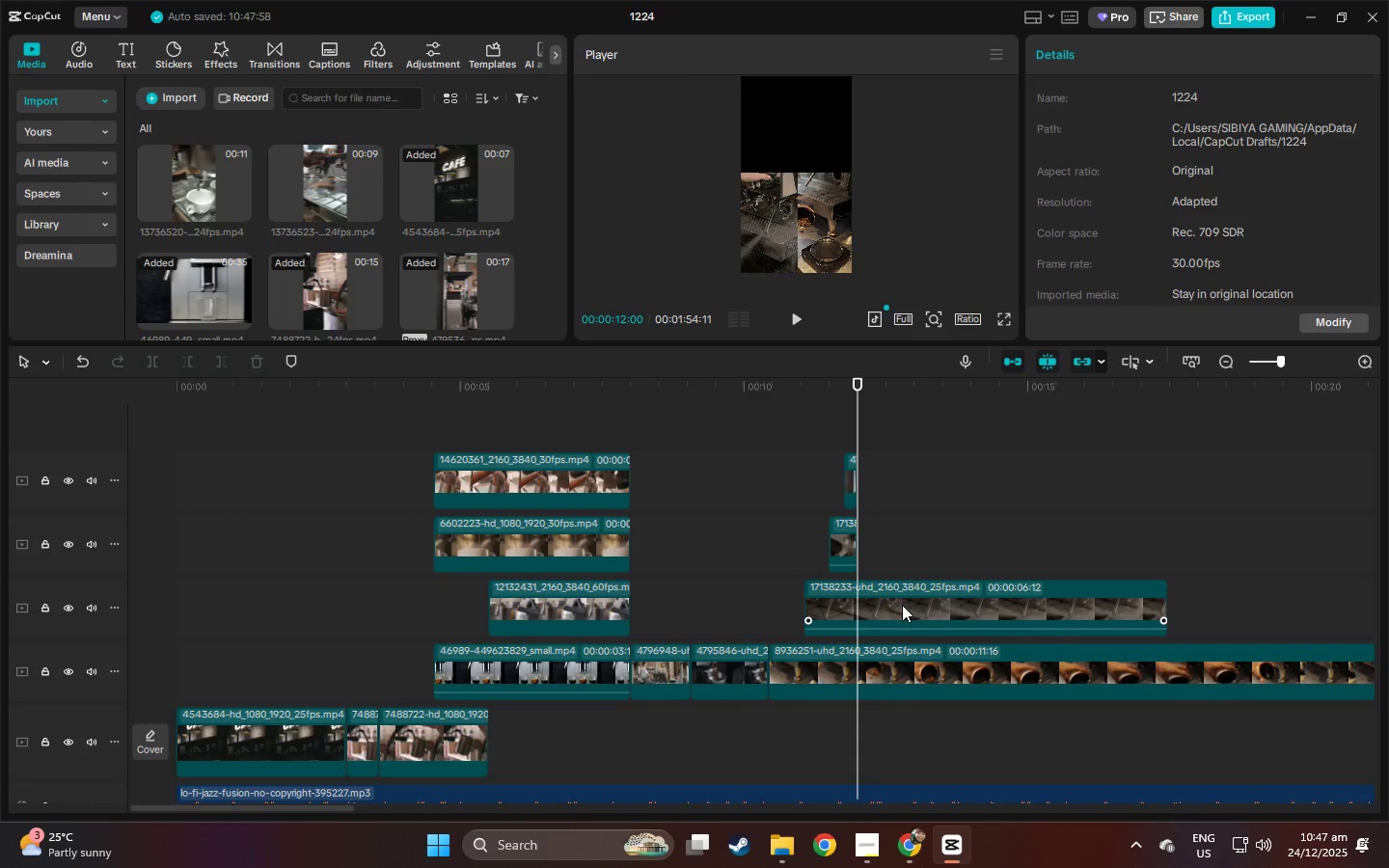 
left_click([902, 605])
 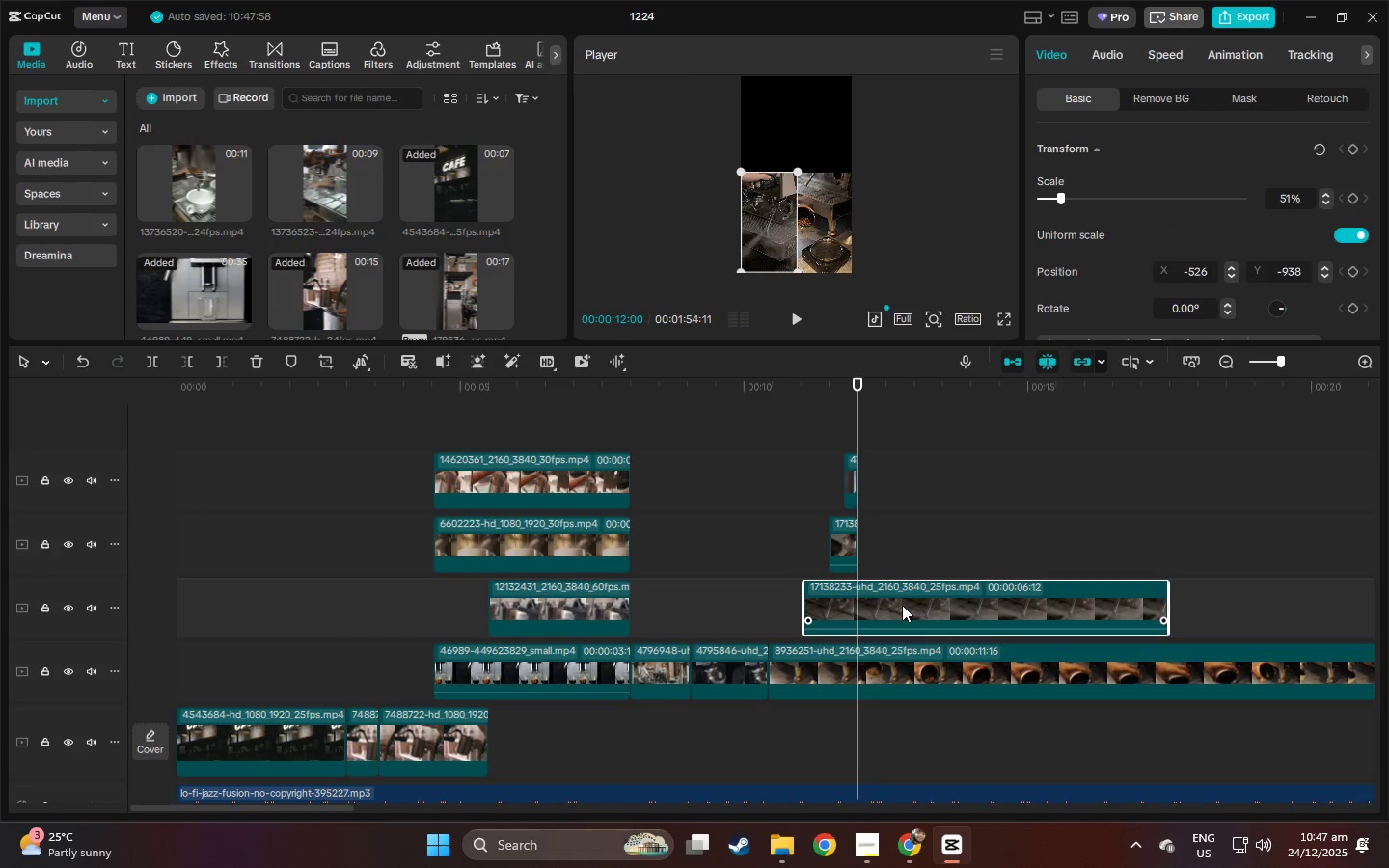 
key(Control+ControlLeft)
 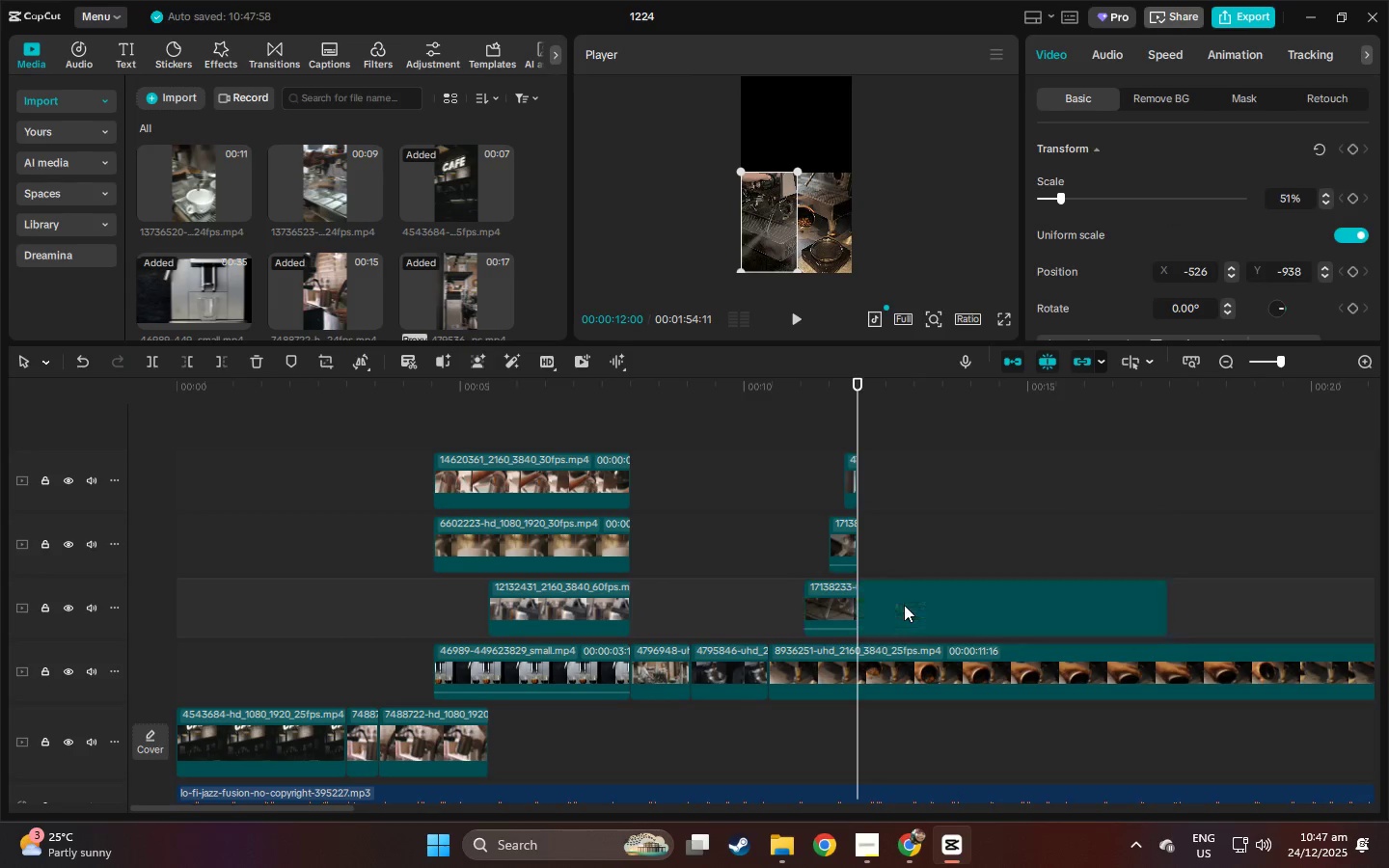 
key(Control+B)
 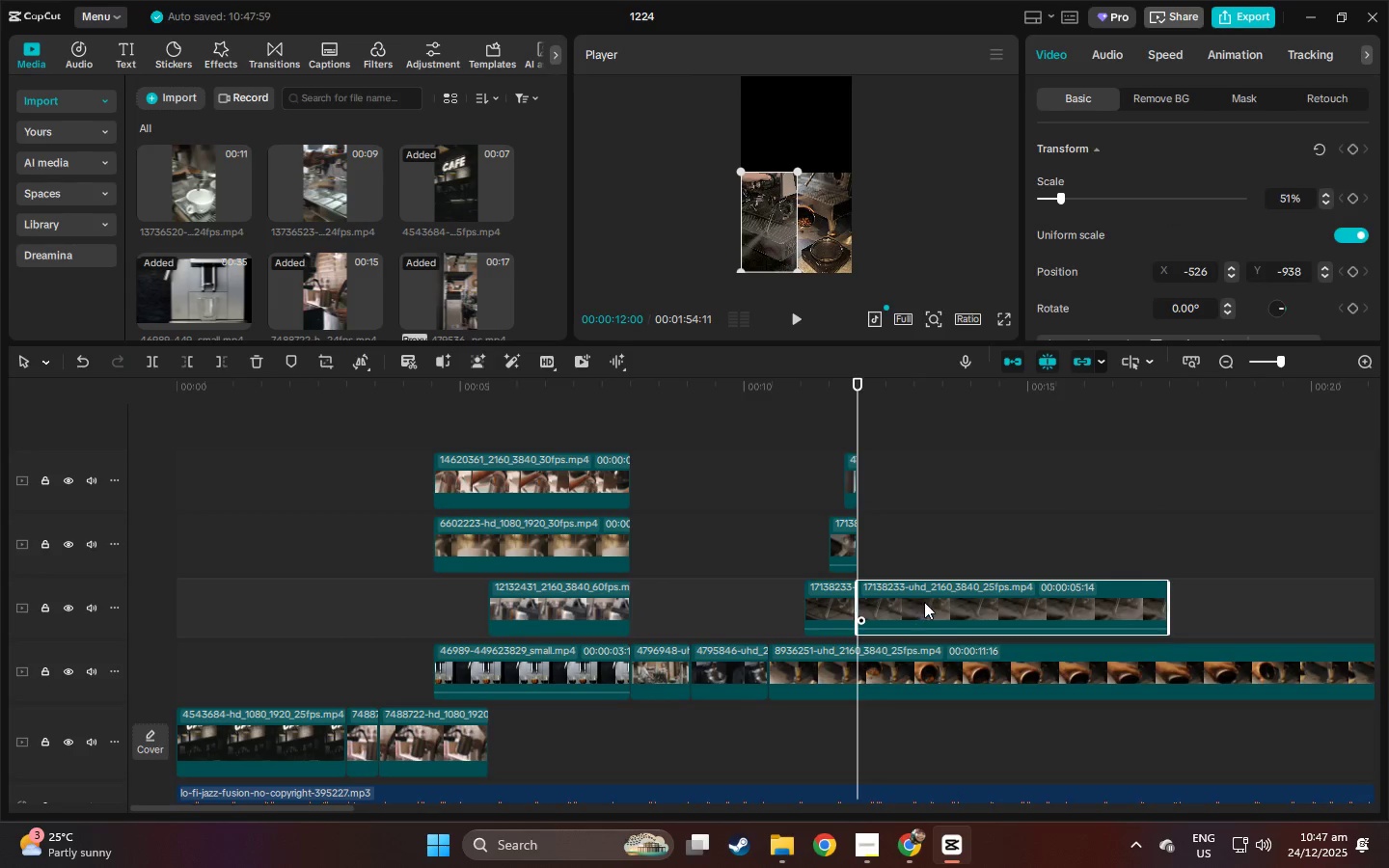 
left_click([924, 601])
 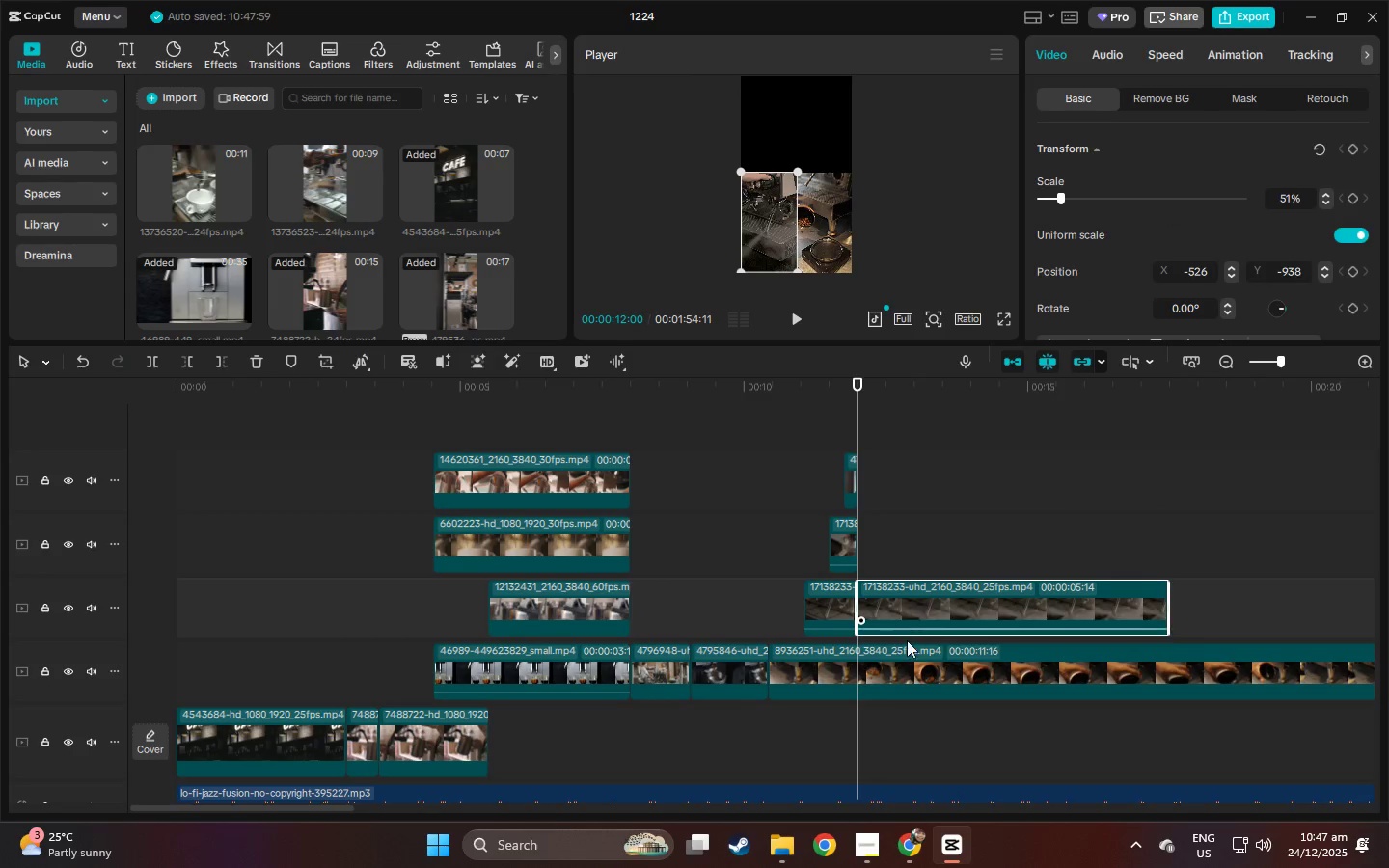 
key(Delete)
 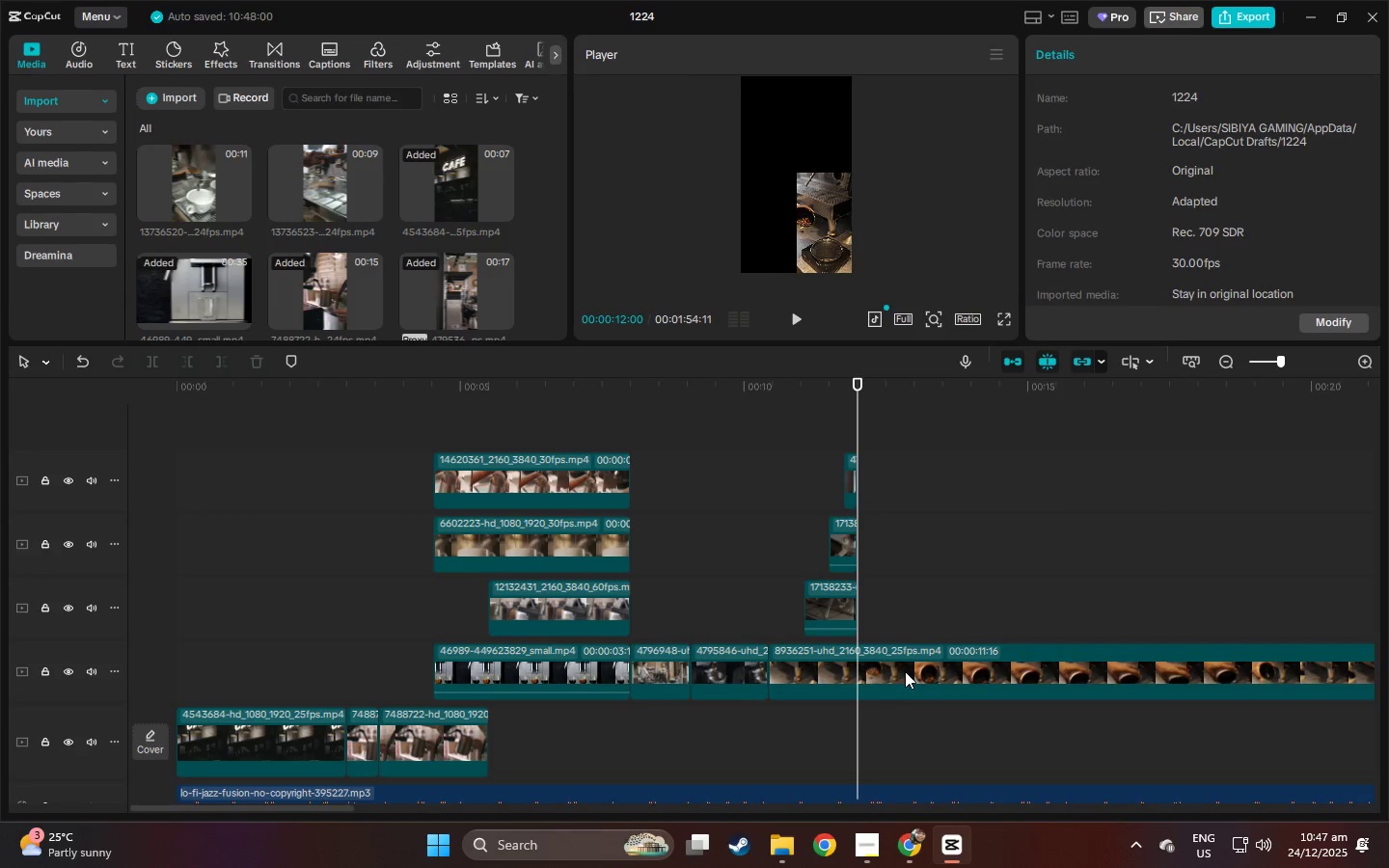 
left_click([905, 671])
 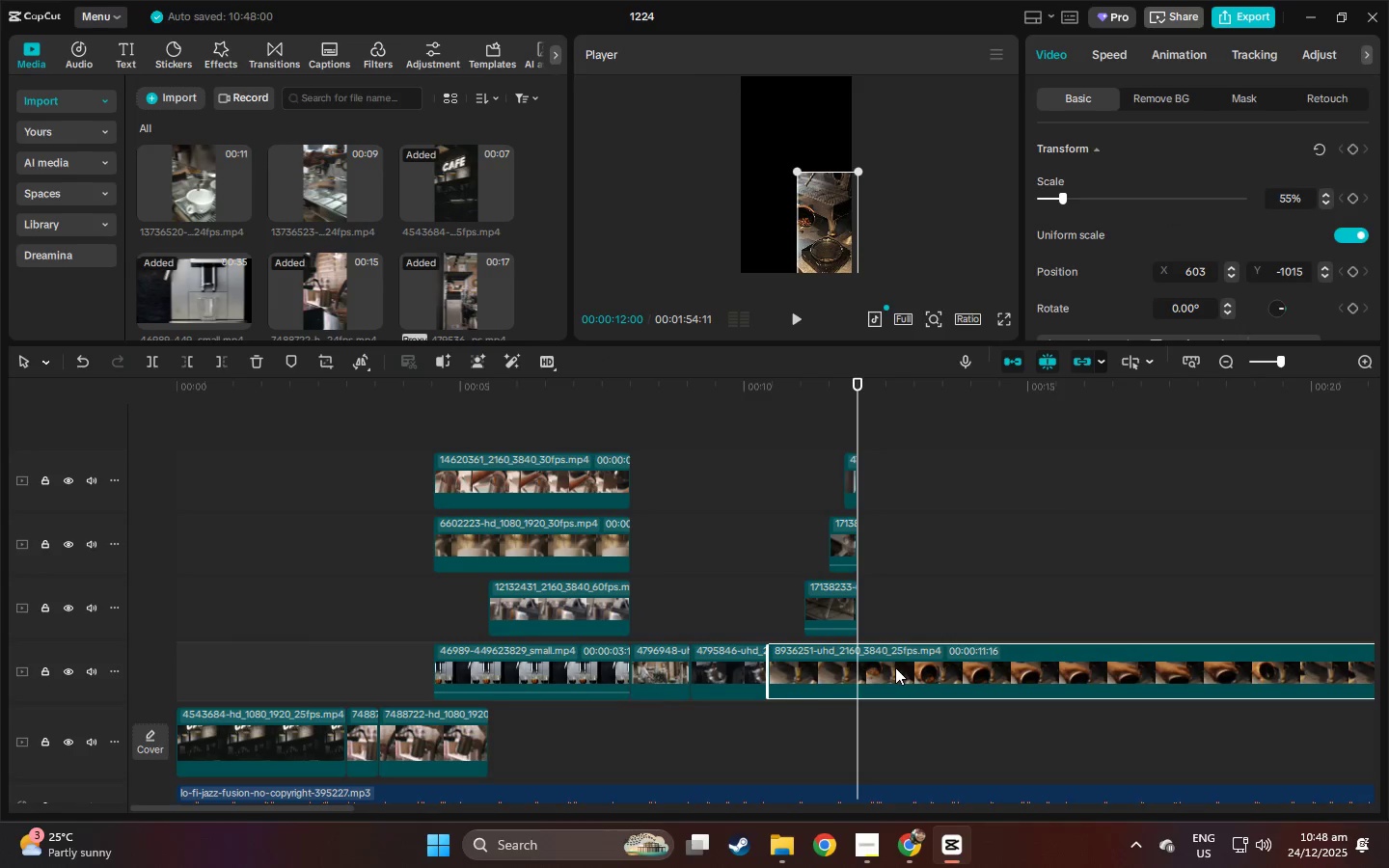 
key(Control+ControlLeft)
 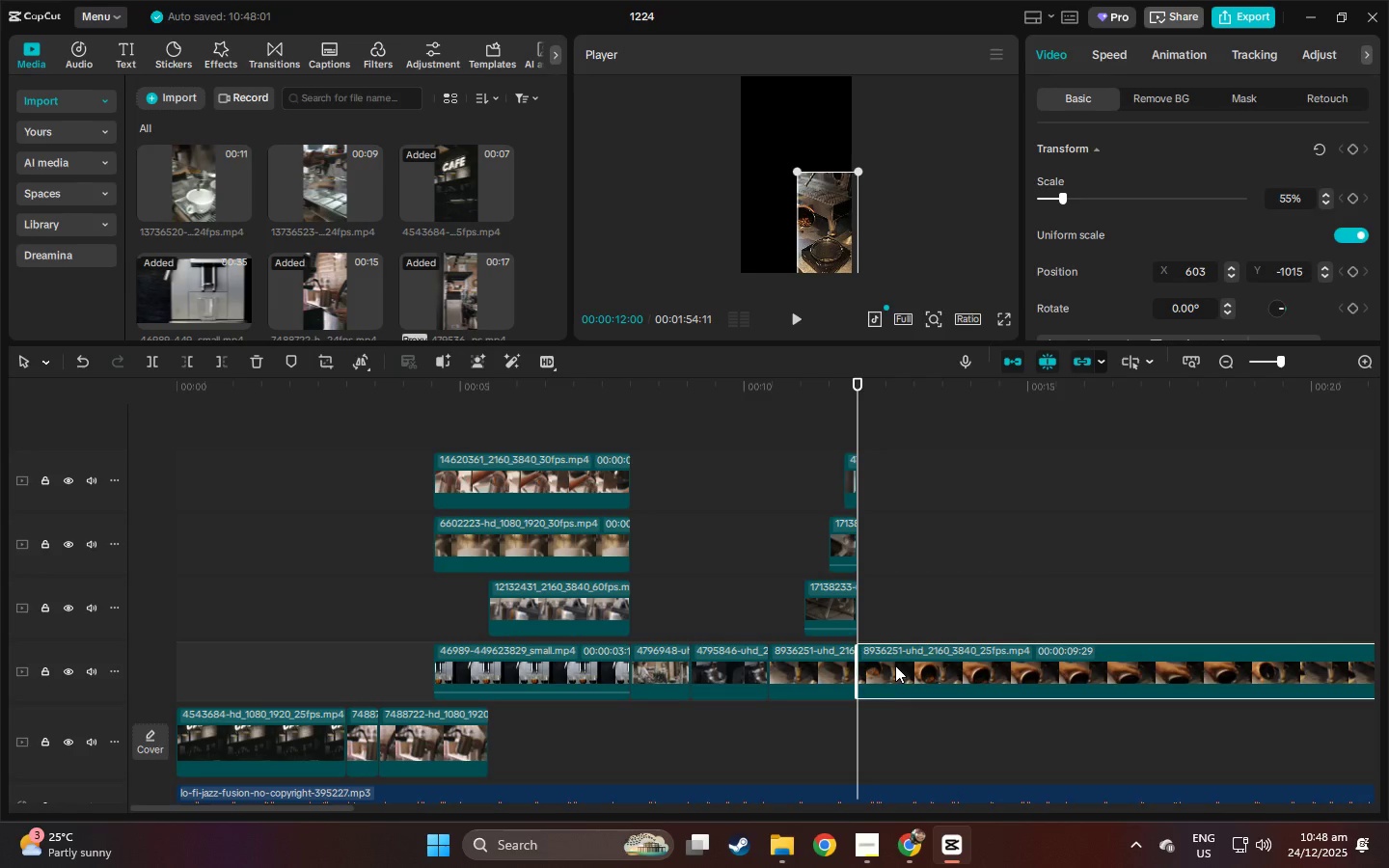 
key(Control+B)
 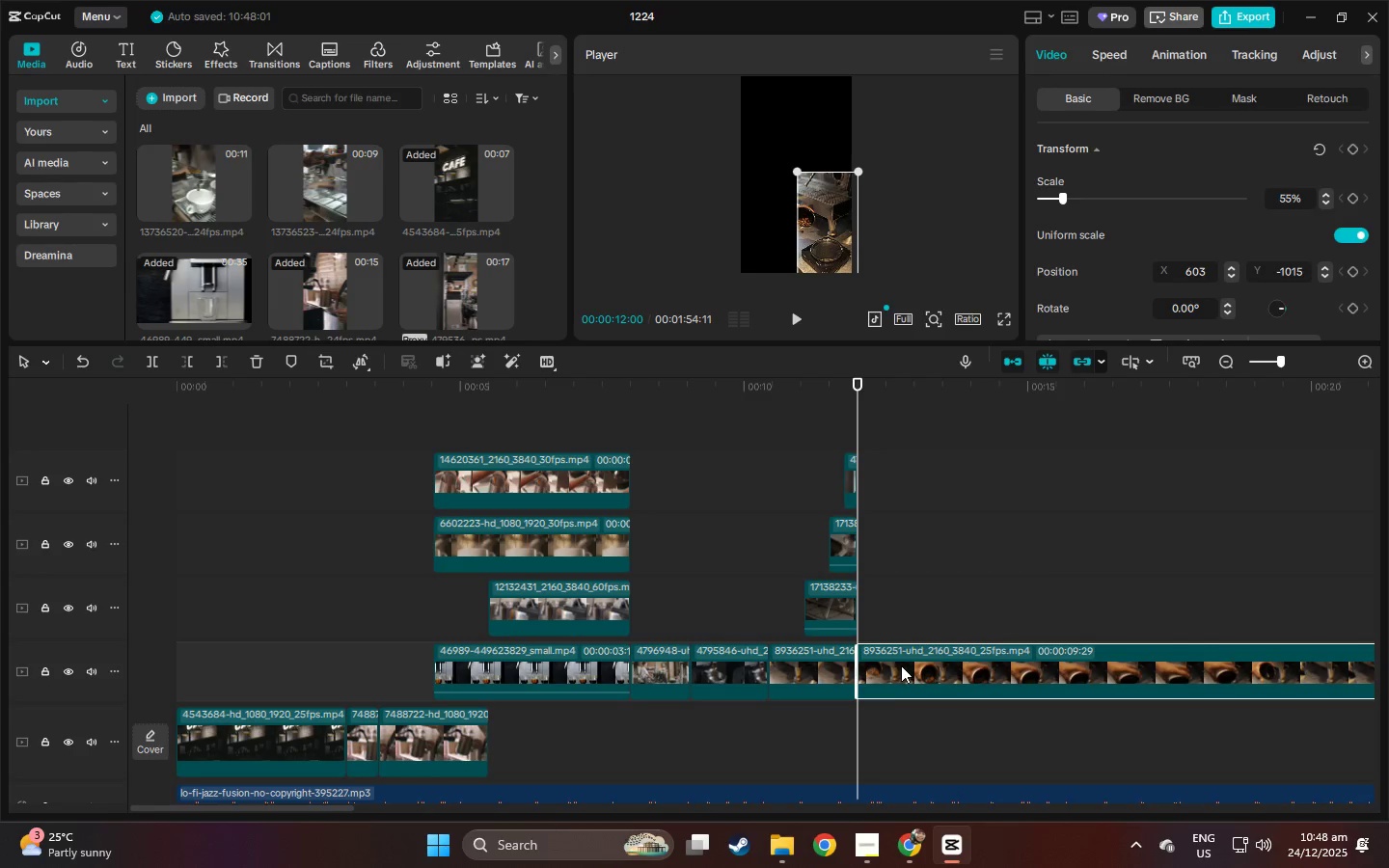 
left_click([901, 665])
 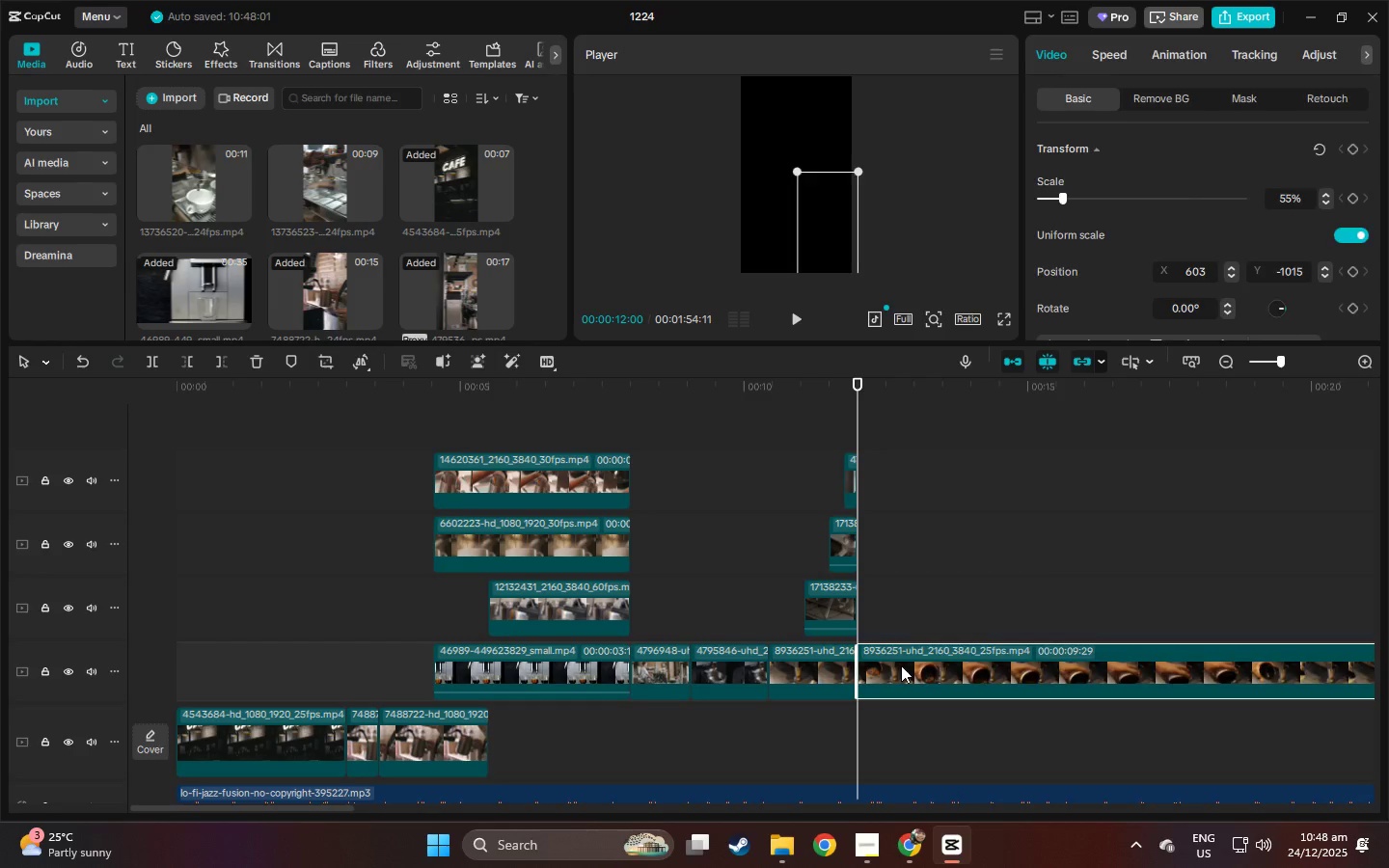 
key(Delete)
 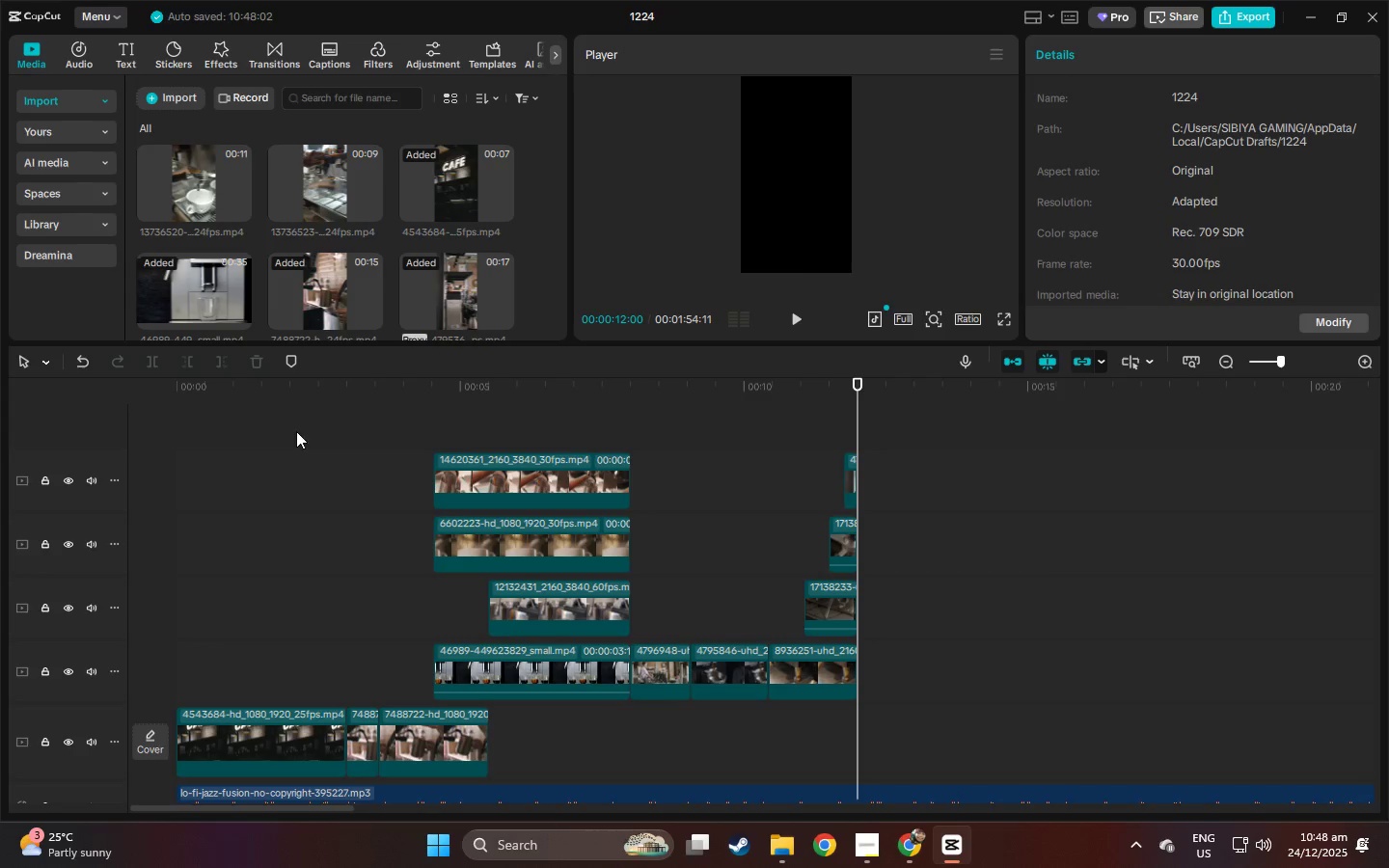 
left_click_drag(start_coordinate=[256, 389], to_coordinate=[81, 377])
 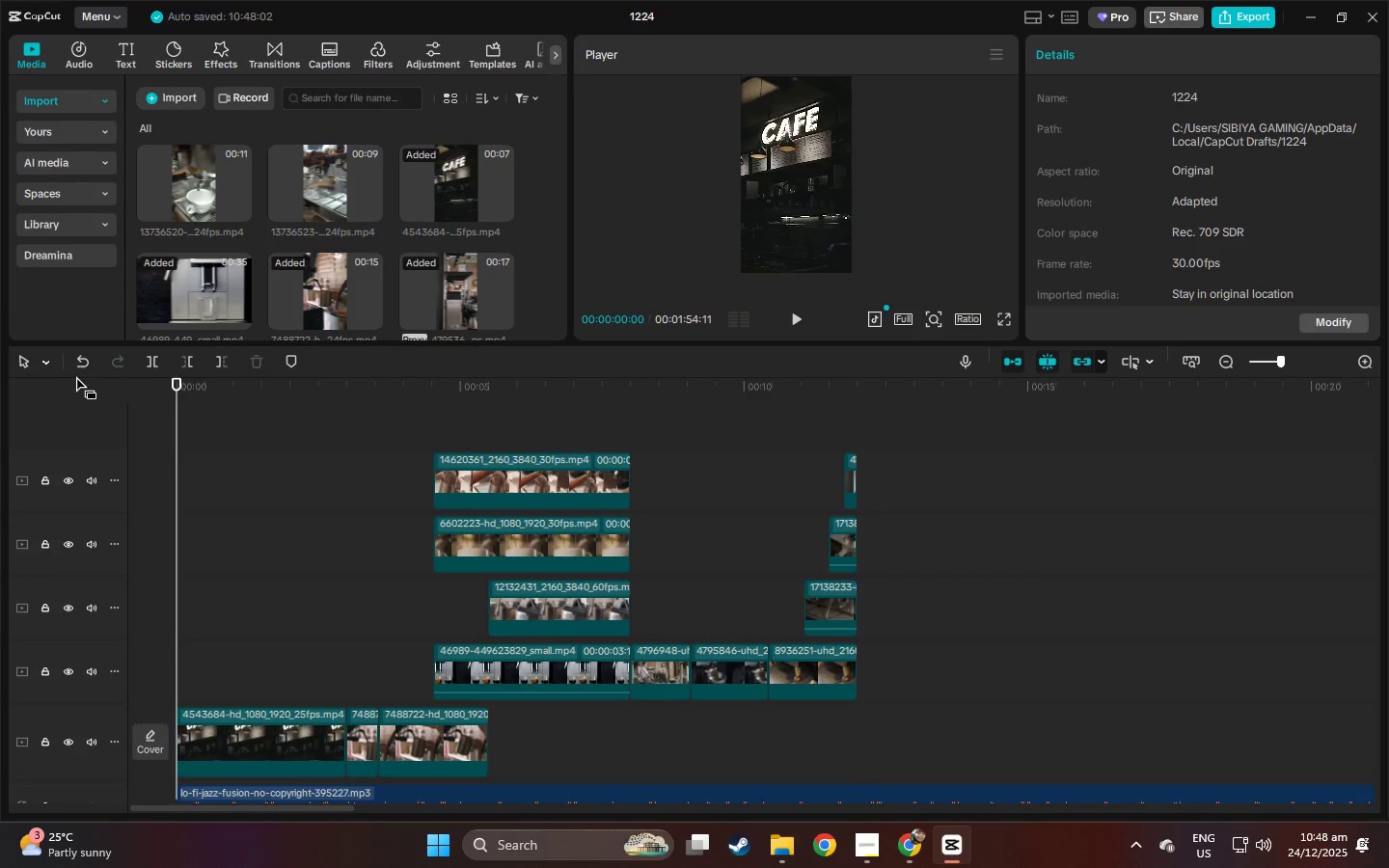 
key(Space)
 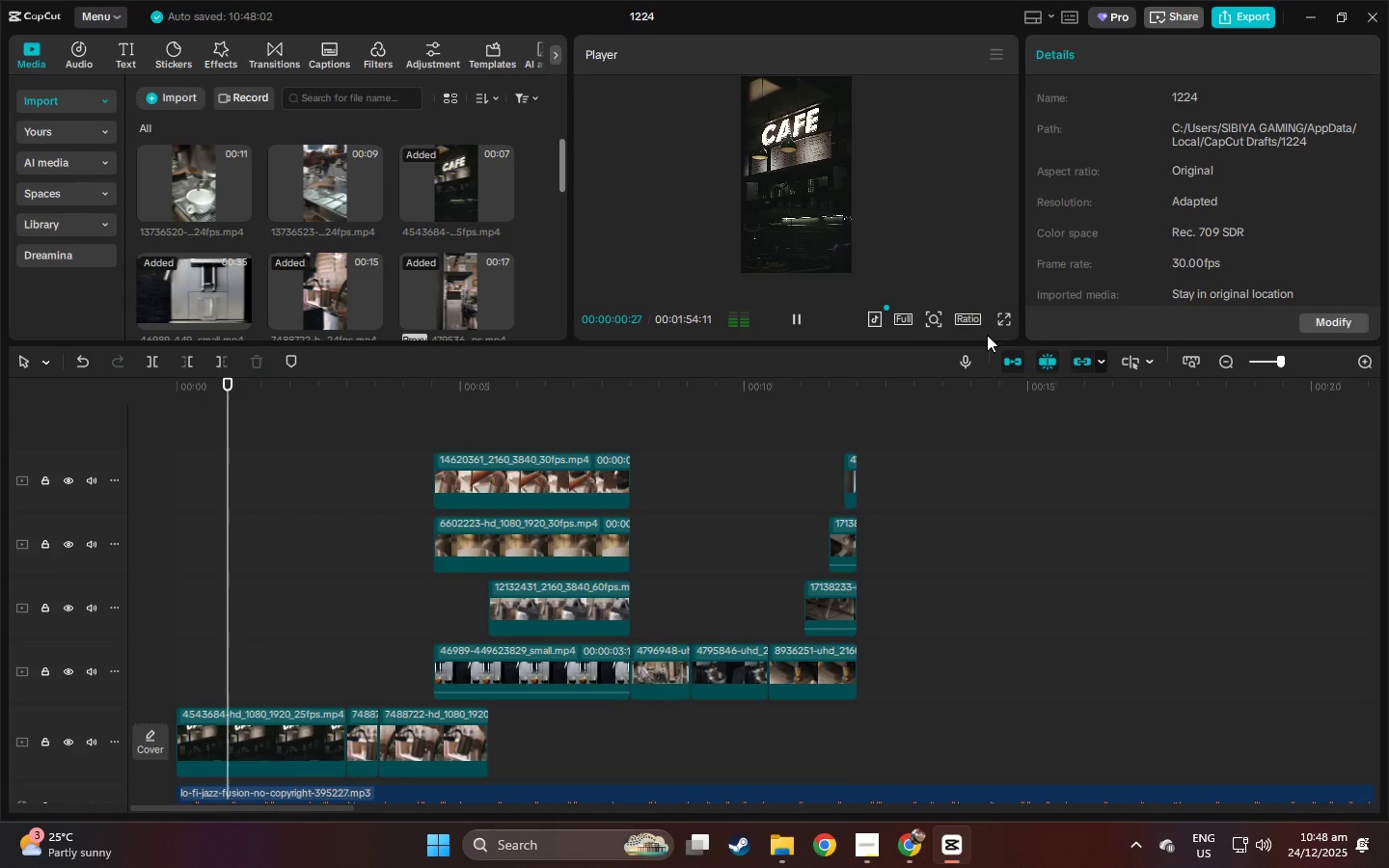 
left_click([1009, 320])
 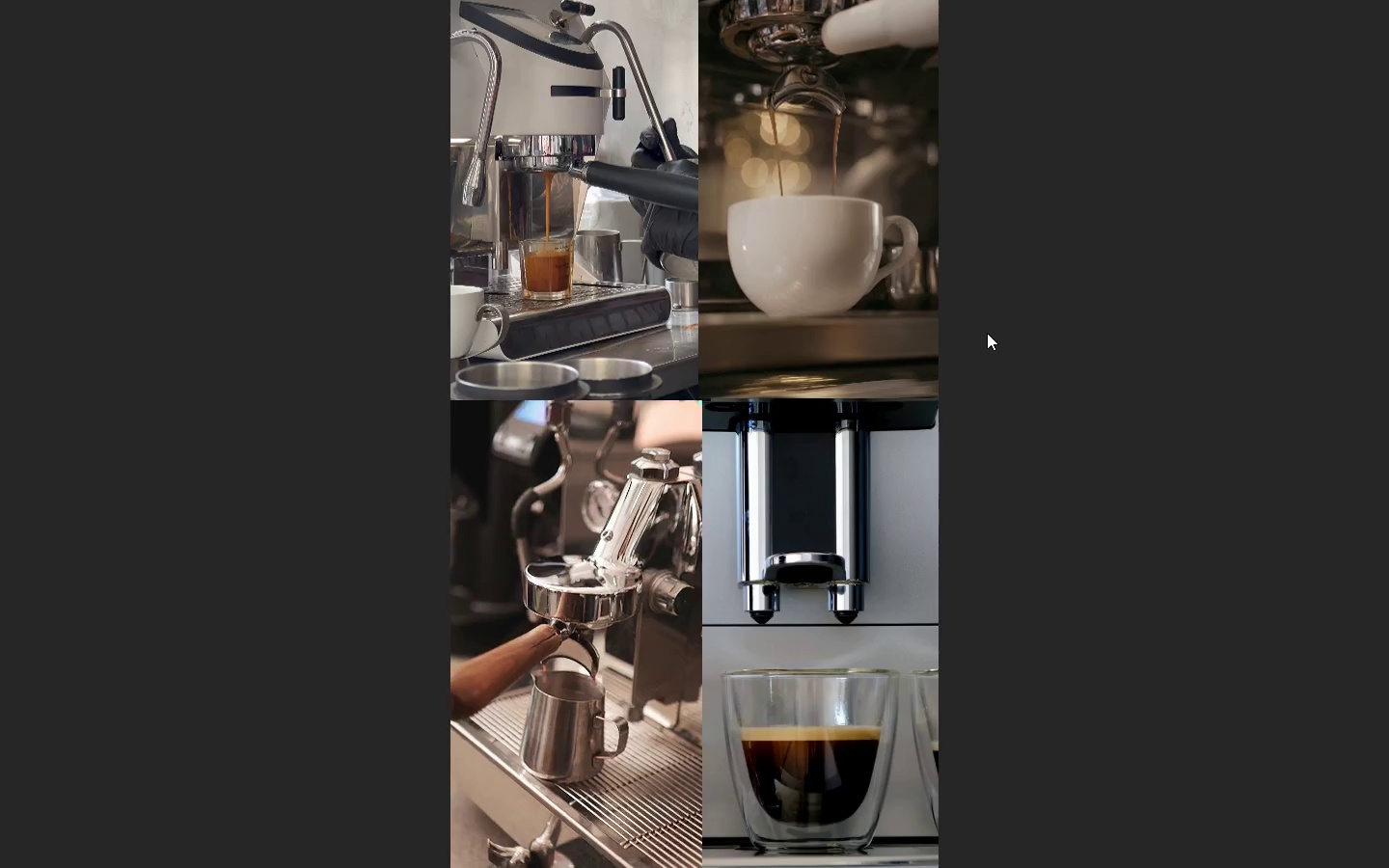 
wait(11.56)
 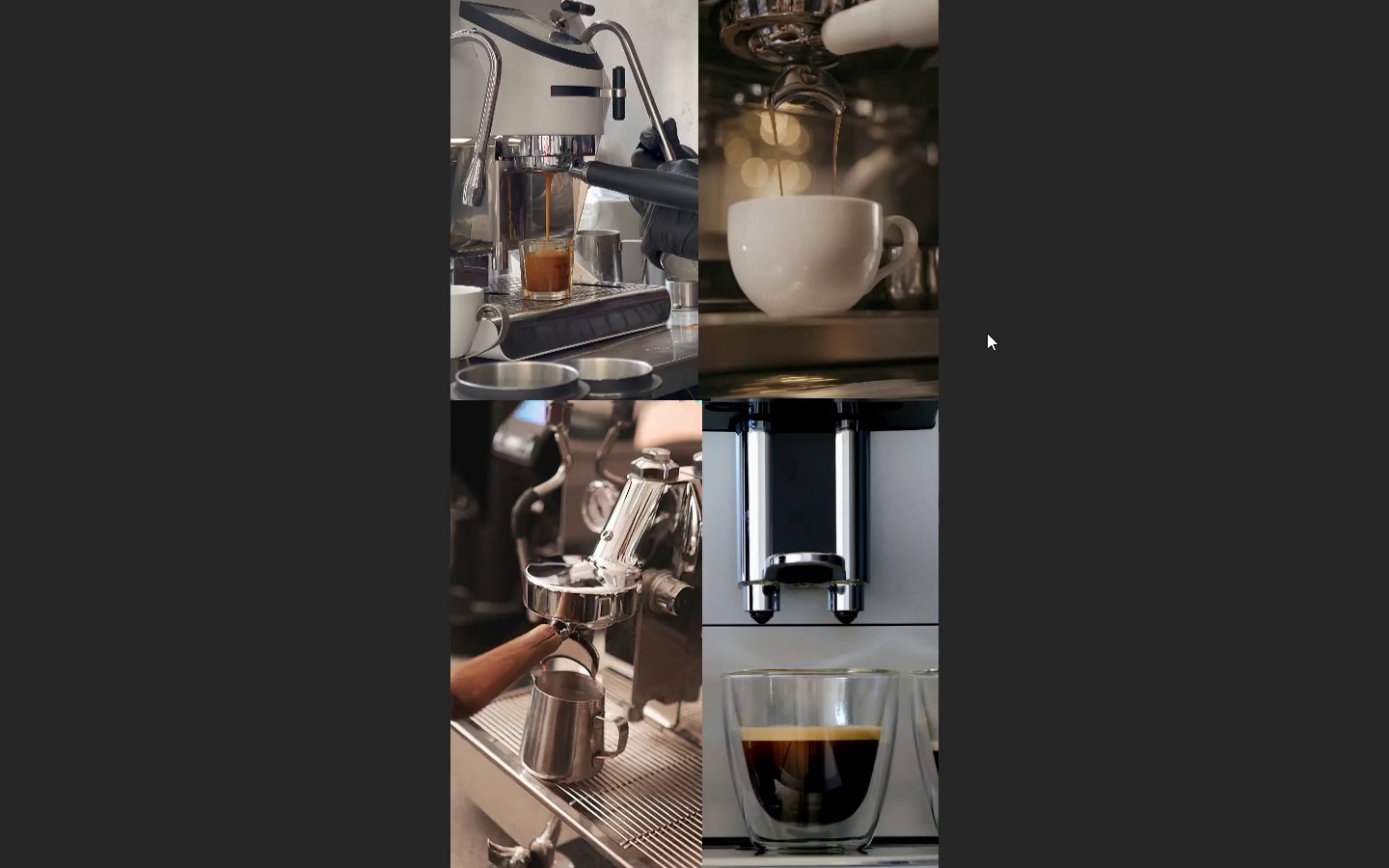 
key(Space)
 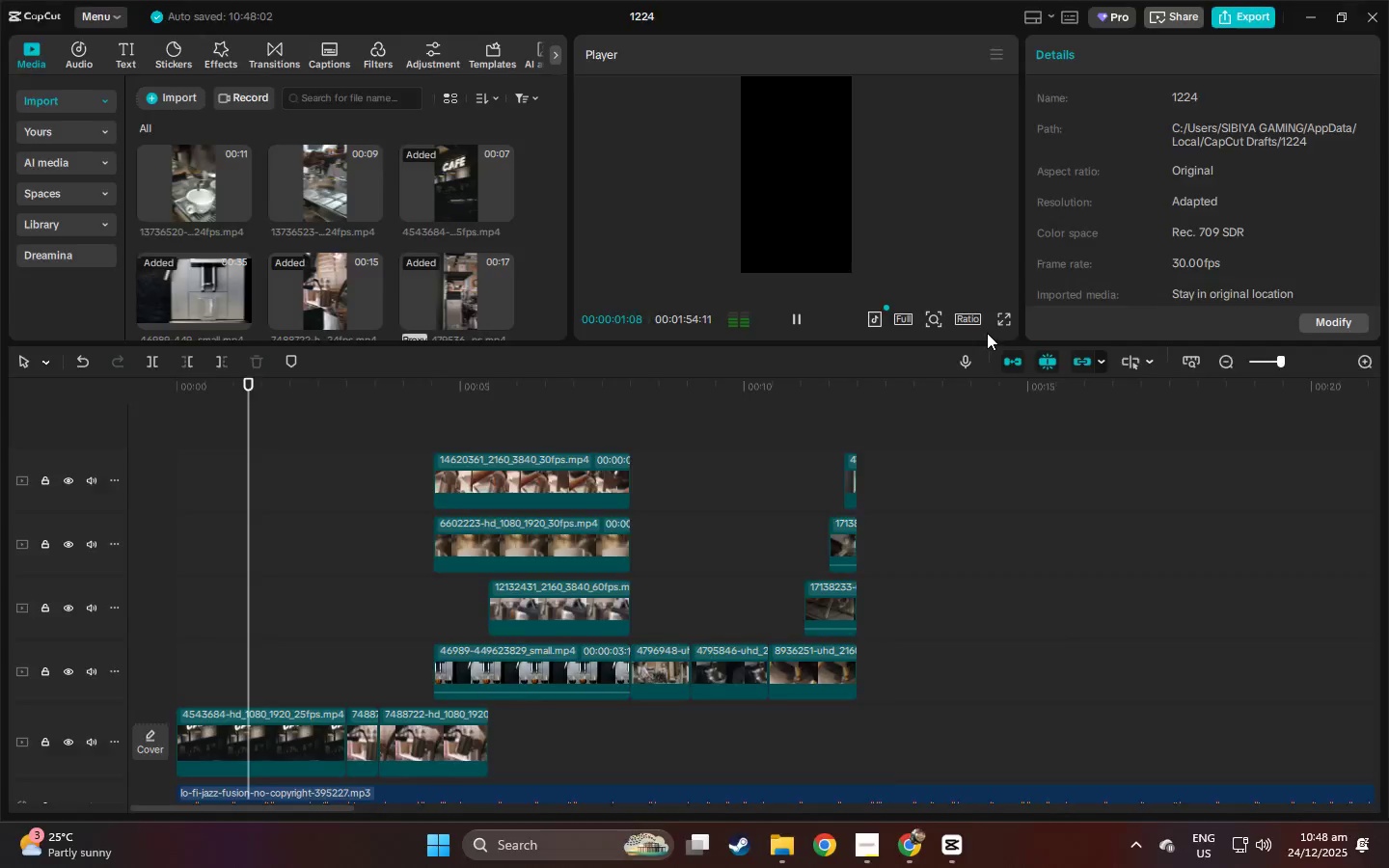 
key(Escape)
 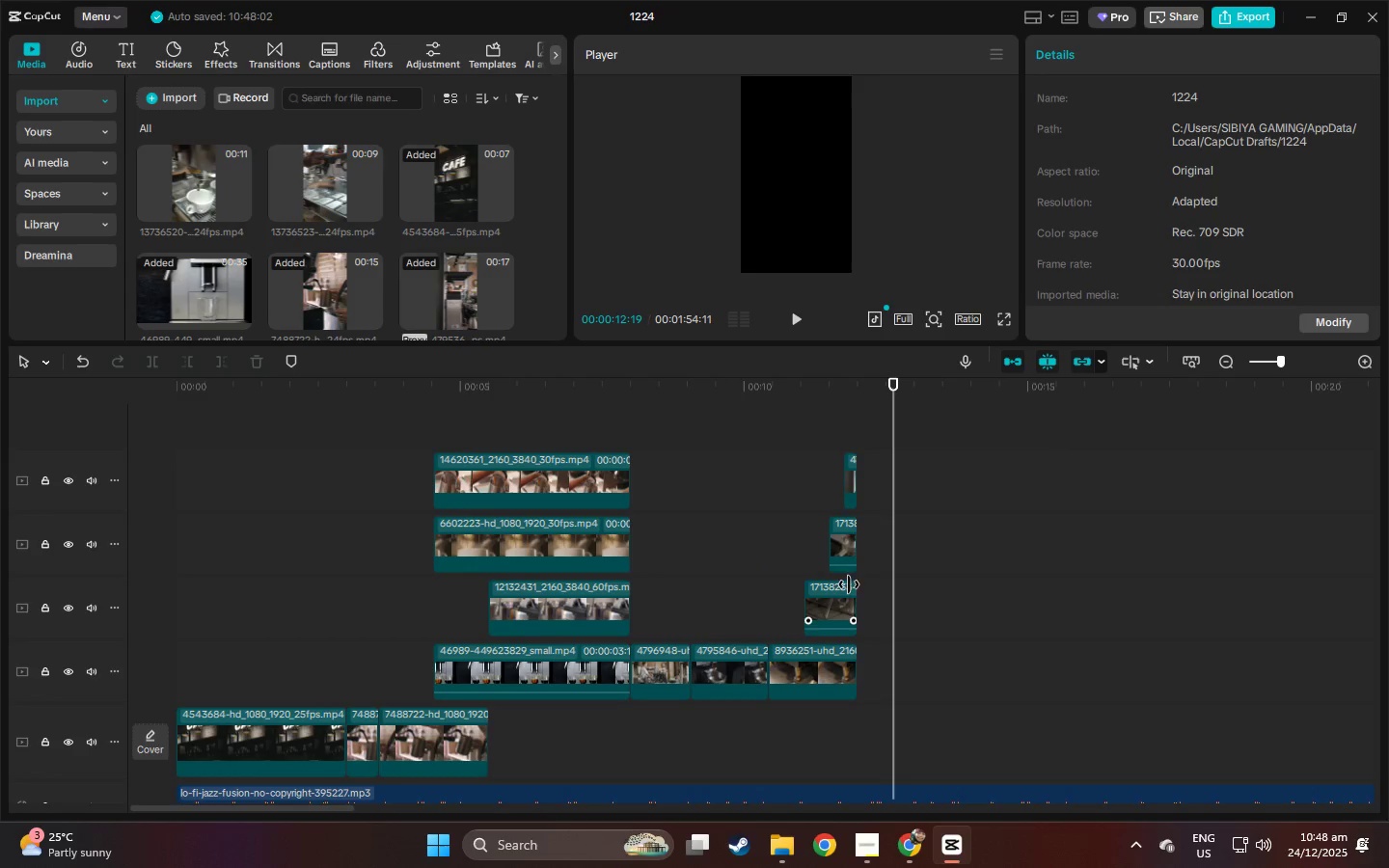 
left_click([832, 605])
 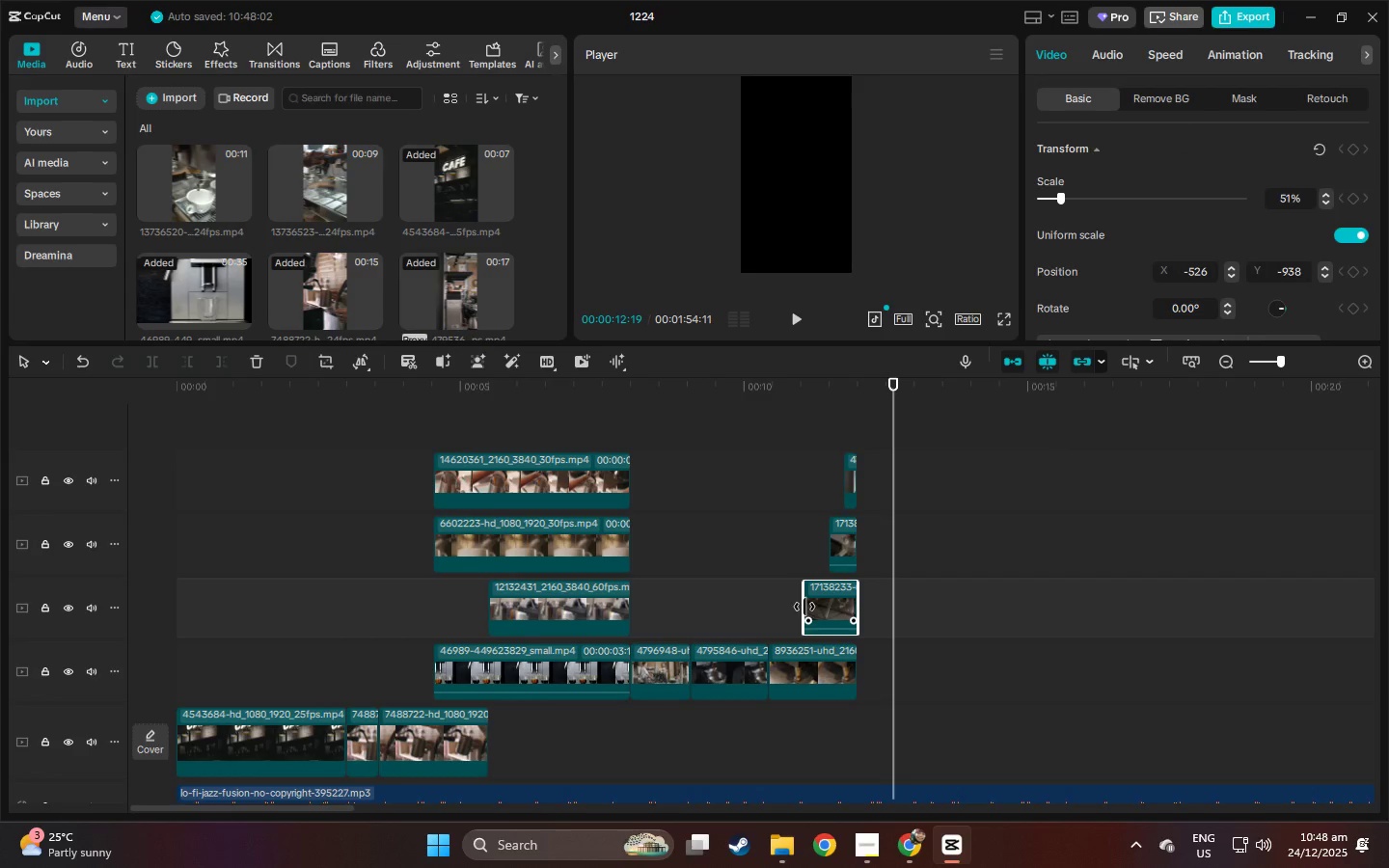 
left_click_drag(start_coordinate=[804, 607], to_coordinate=[776, 610])
 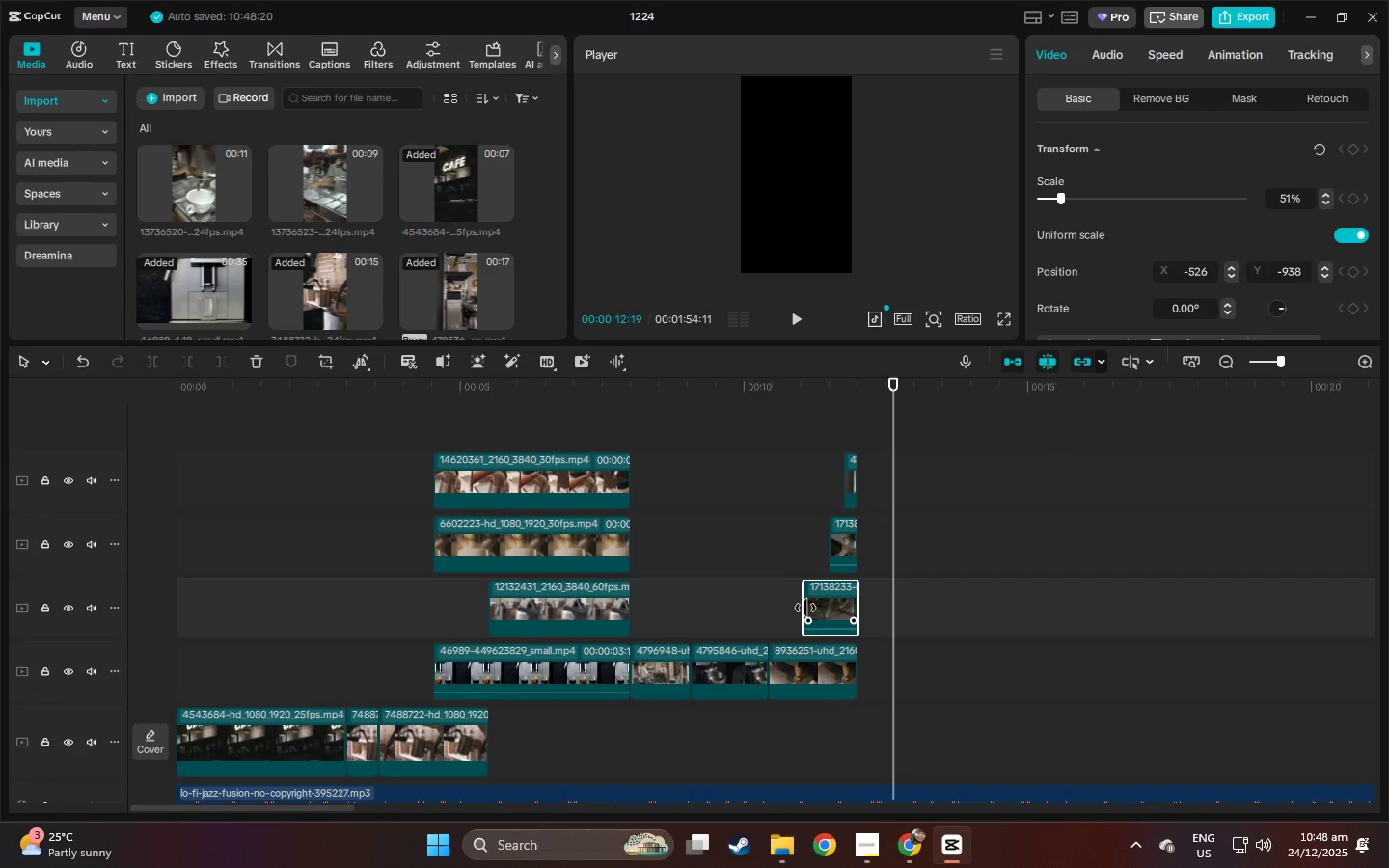 
left_click_drag(start_coordinate=[805, 608], to_coordinate=[790, 609])
 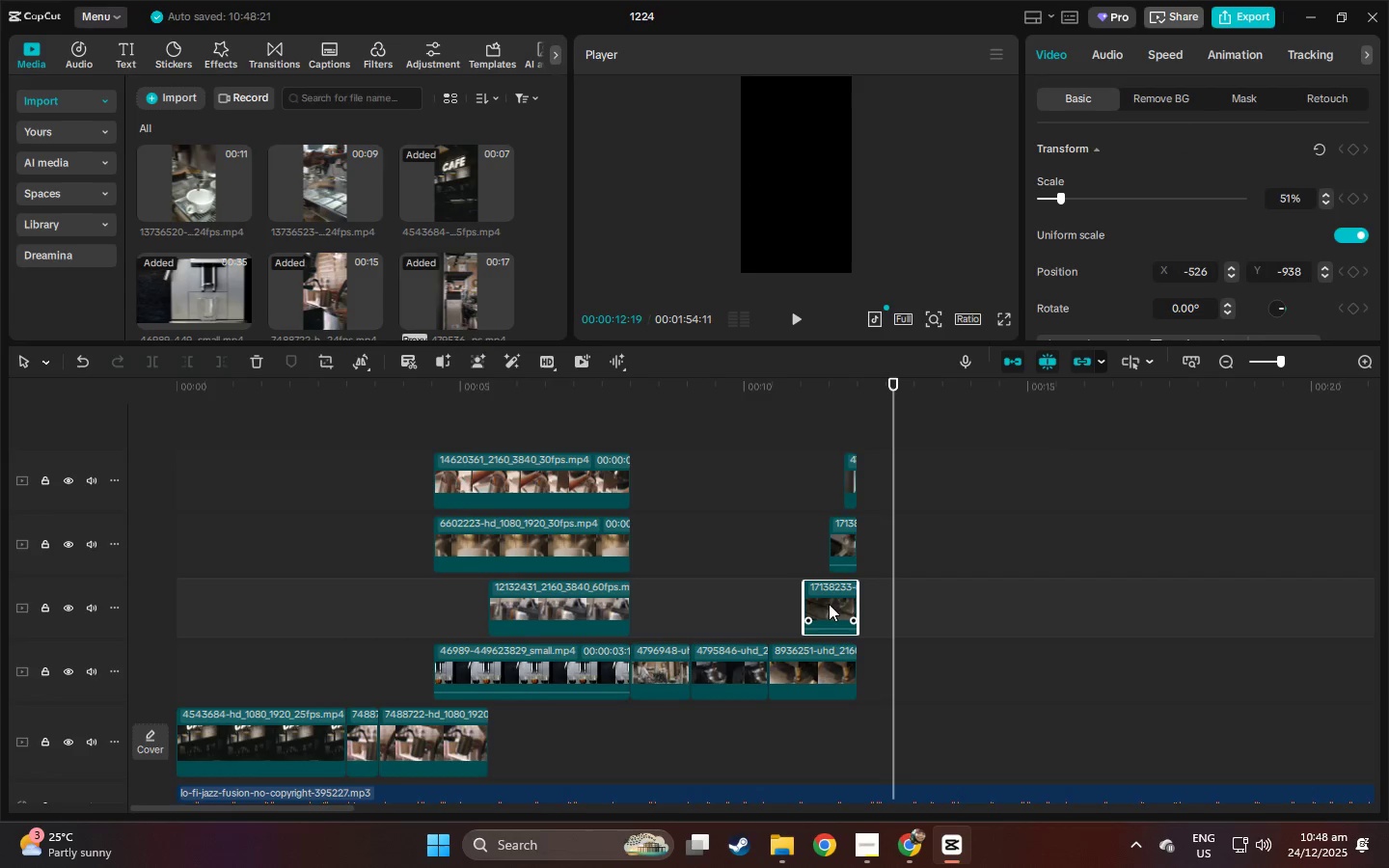 
left_click([829, 604])
 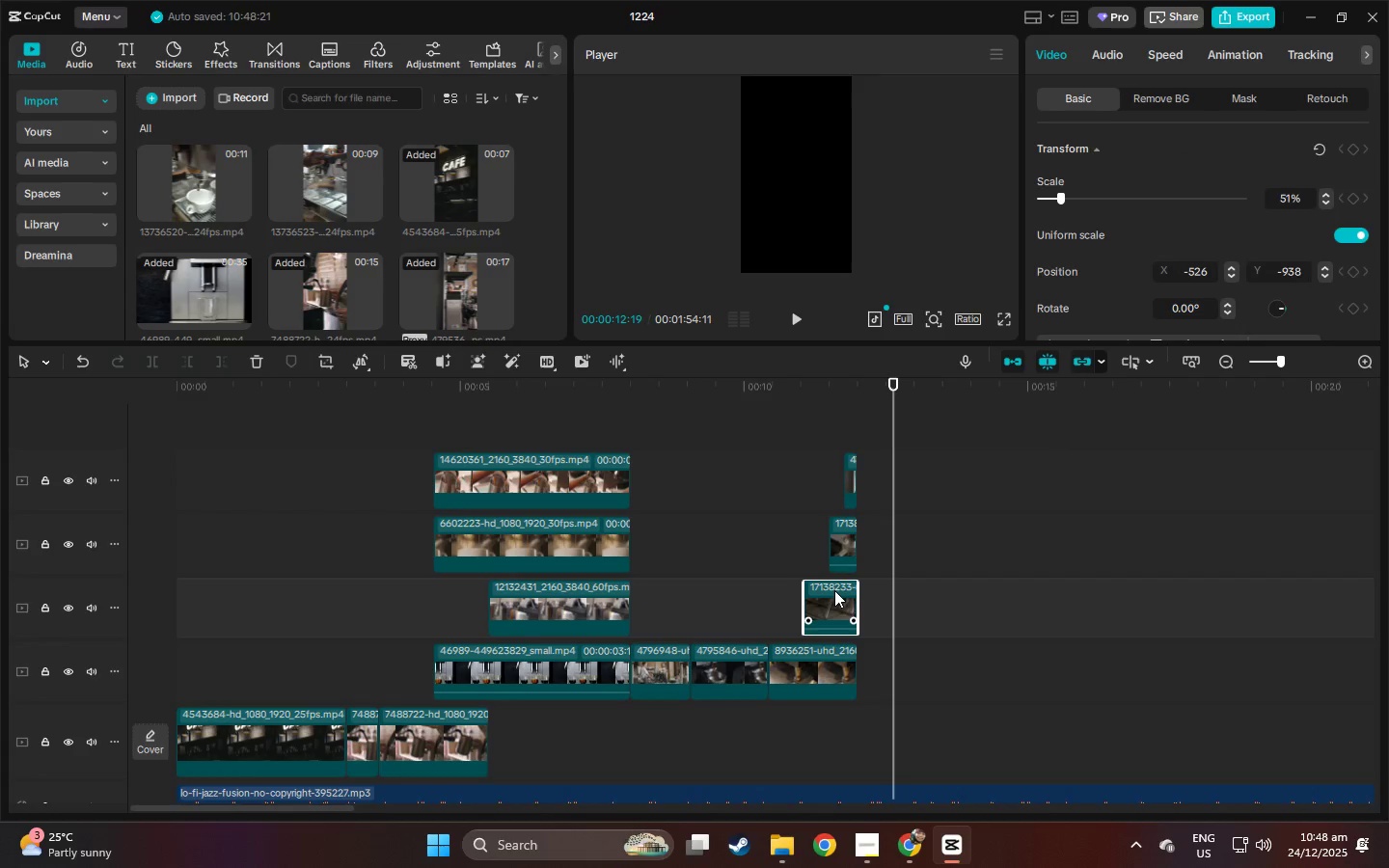 
left_click_drag(start_coordinate=[834, 590], to_coordinate=[803, 592])
 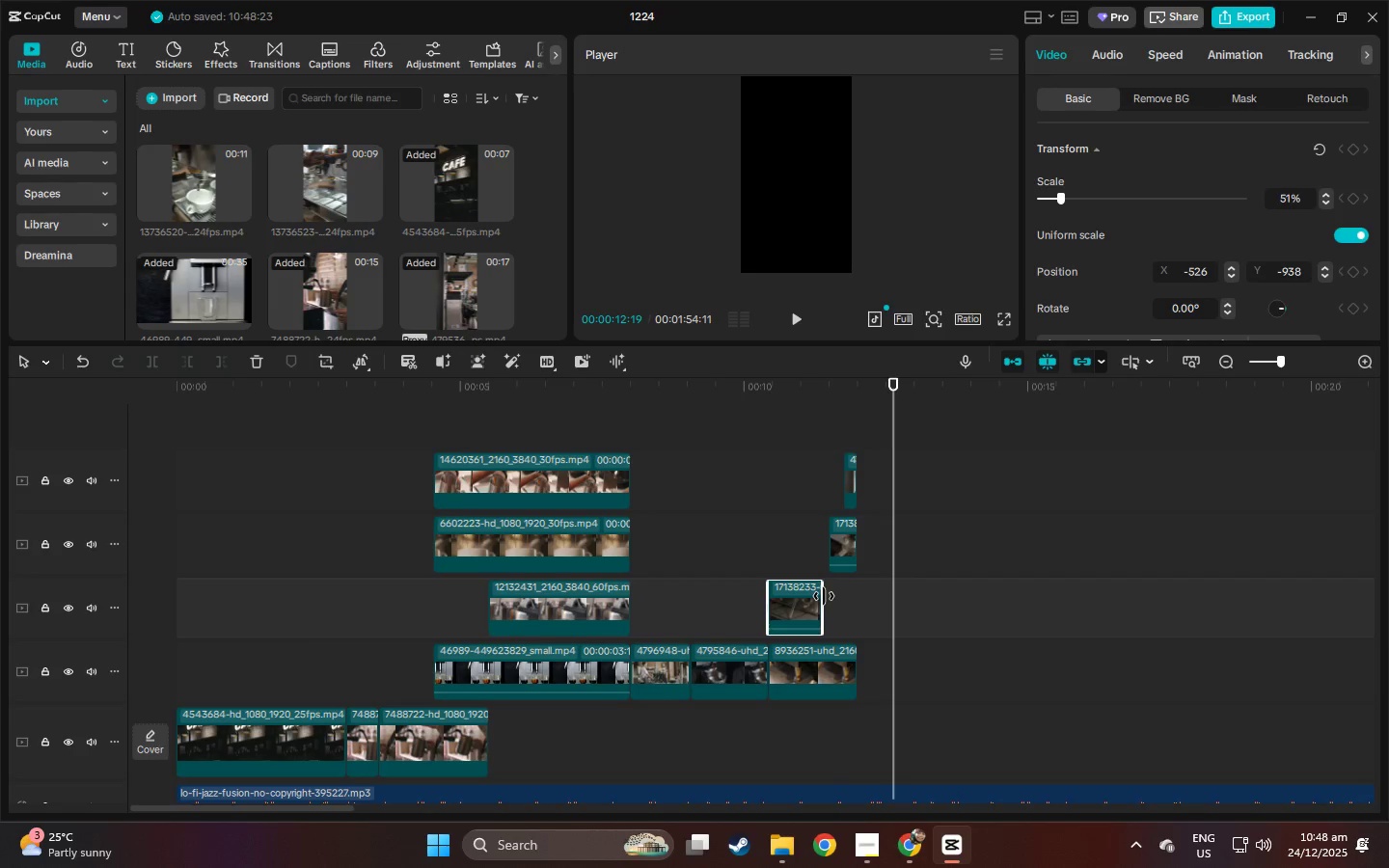 
left_click_drag(start_coordinate=[824, 596], to_coordinate=[849, 596])
 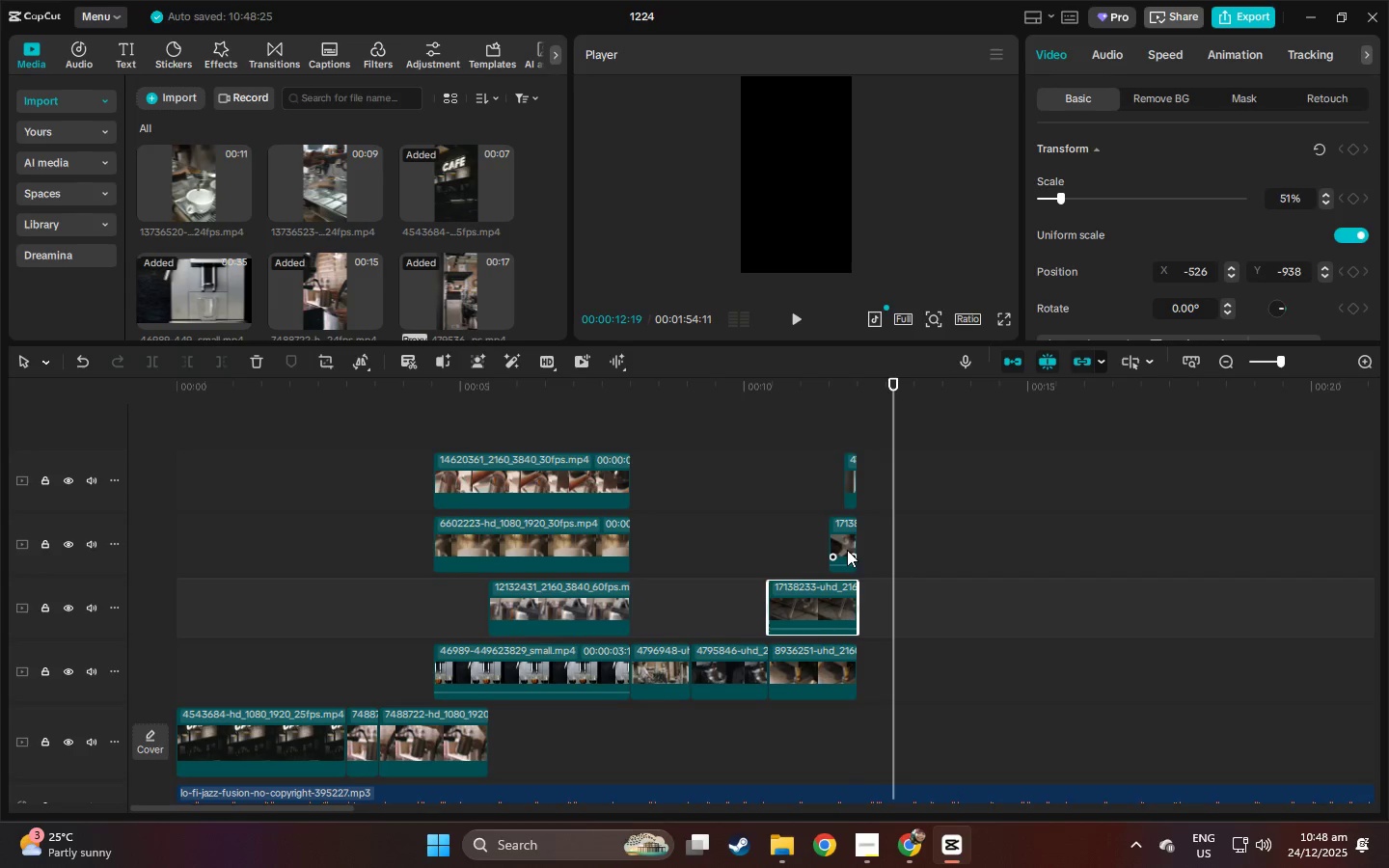 
left_click([847, 550])
 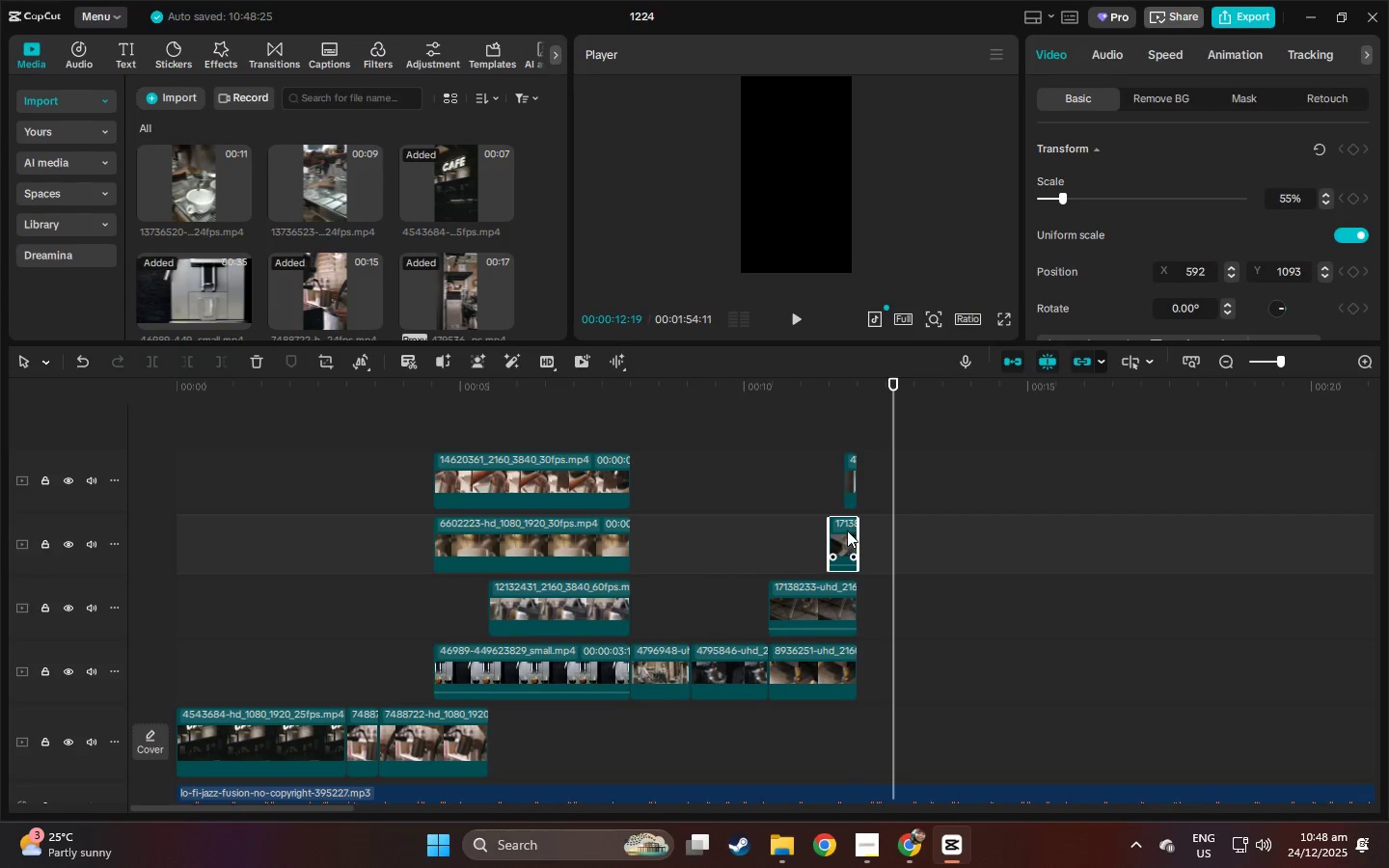 
left_click_drag(start_coordinate=[847, 530], to_coordinate=[789, 530])
 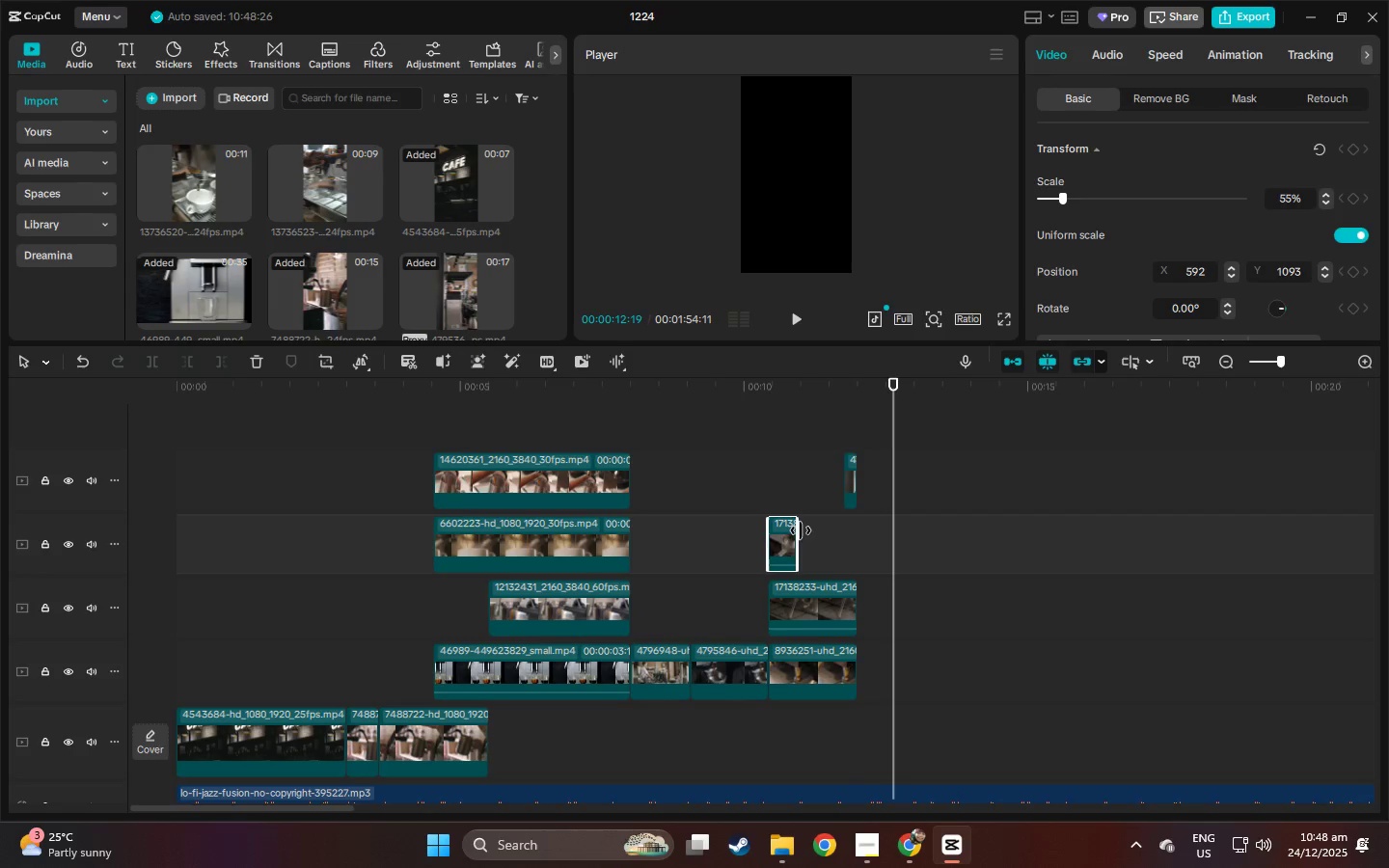 
left_click_drag(start_coordinate=[801, 530], to_coordinate=[857, 538])
 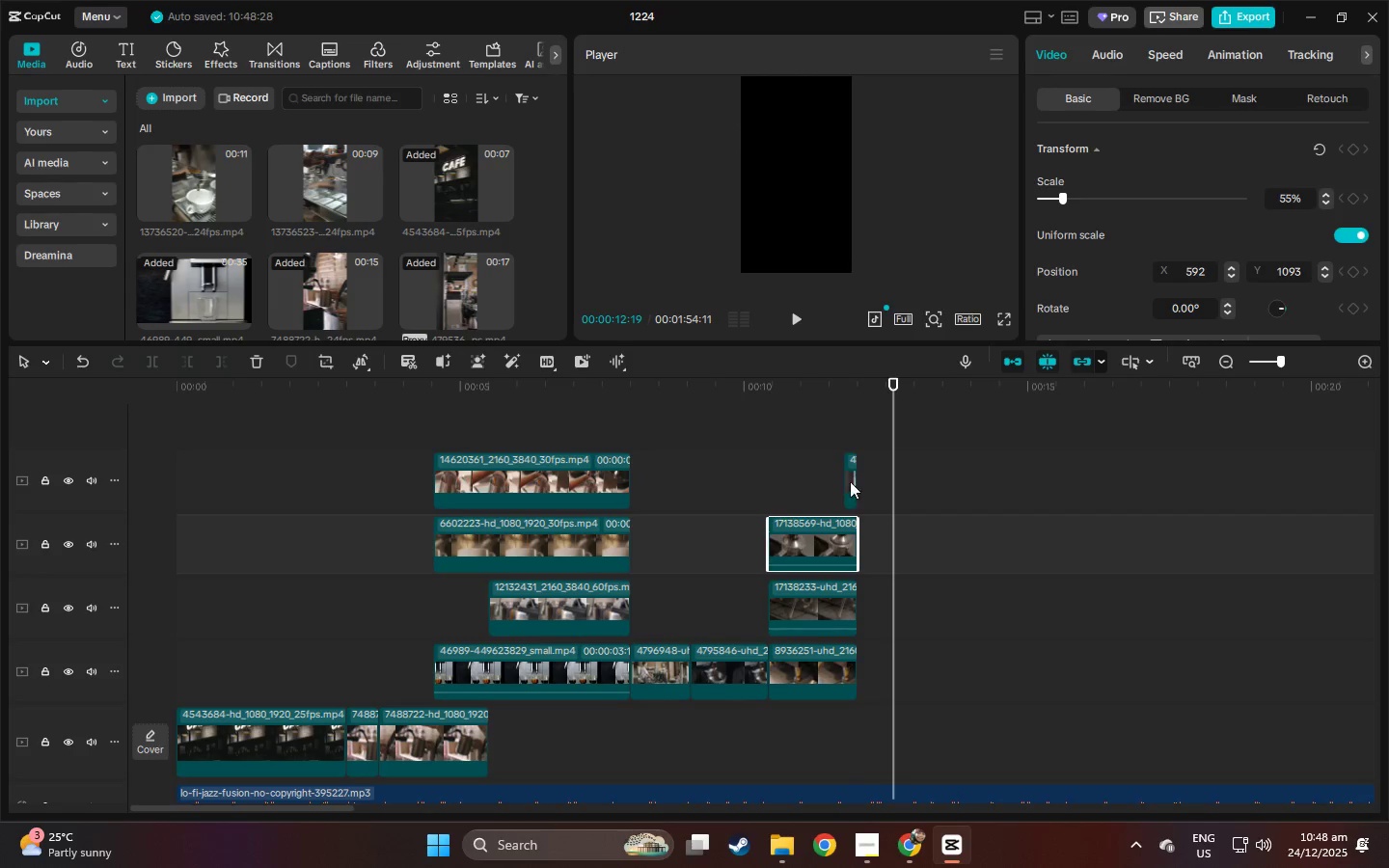 
left_click([850, 481])
 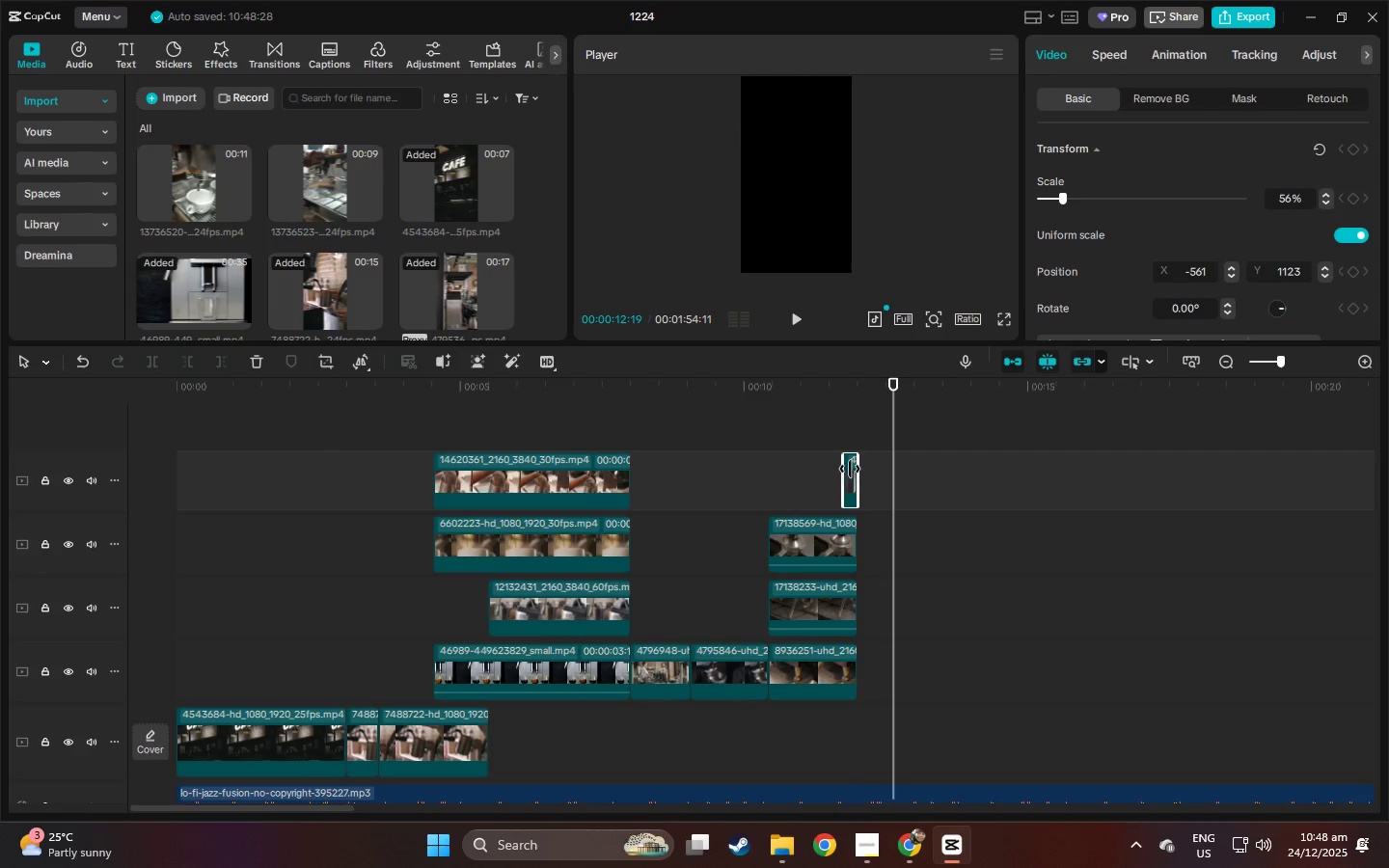 
left_click_drag(start_coordinate=[850, 469], to_coordinate=[780, 471])
 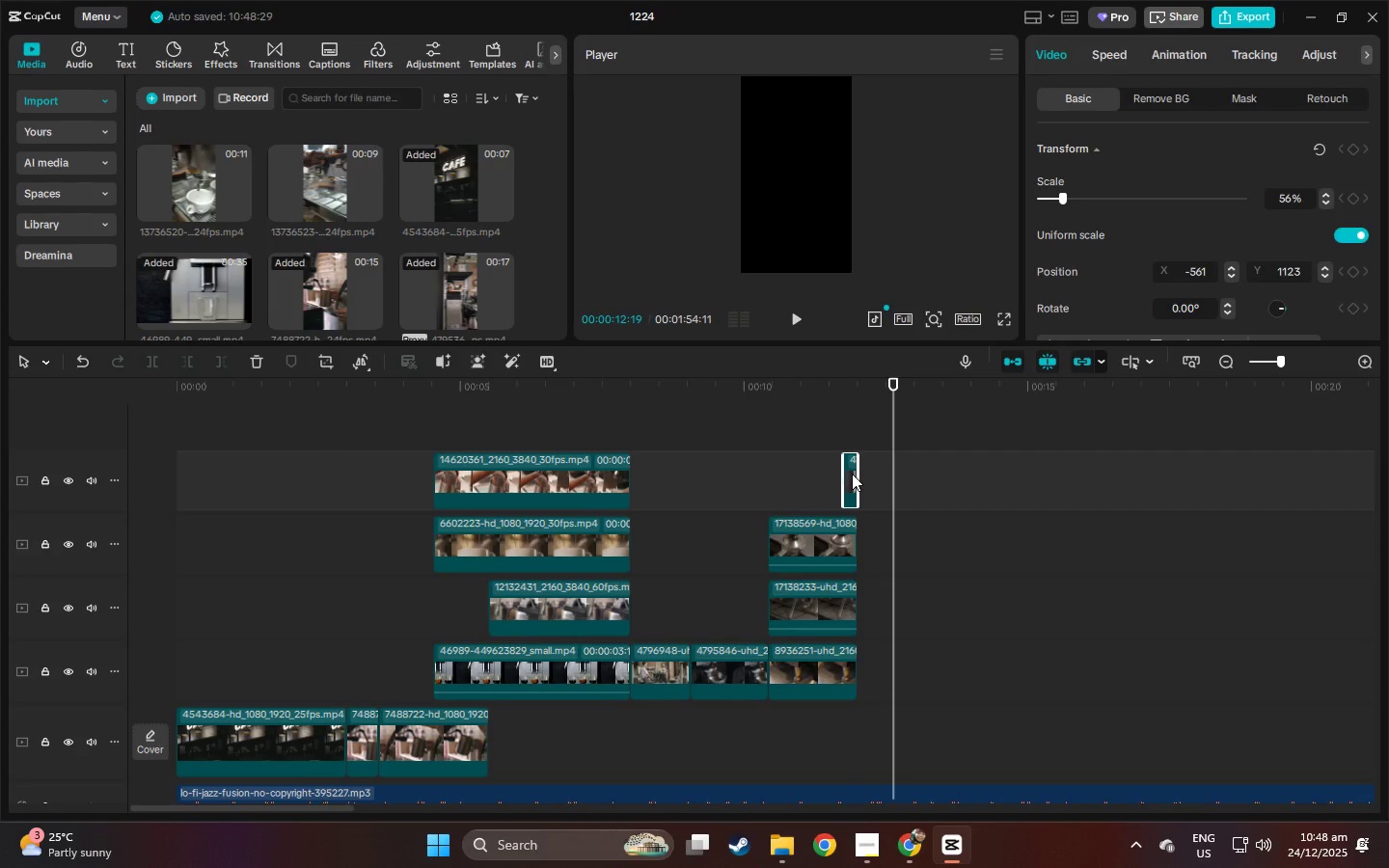 
left_click_drag(start_coordinate=[852, 474], to_coordinate=[859, 482])
 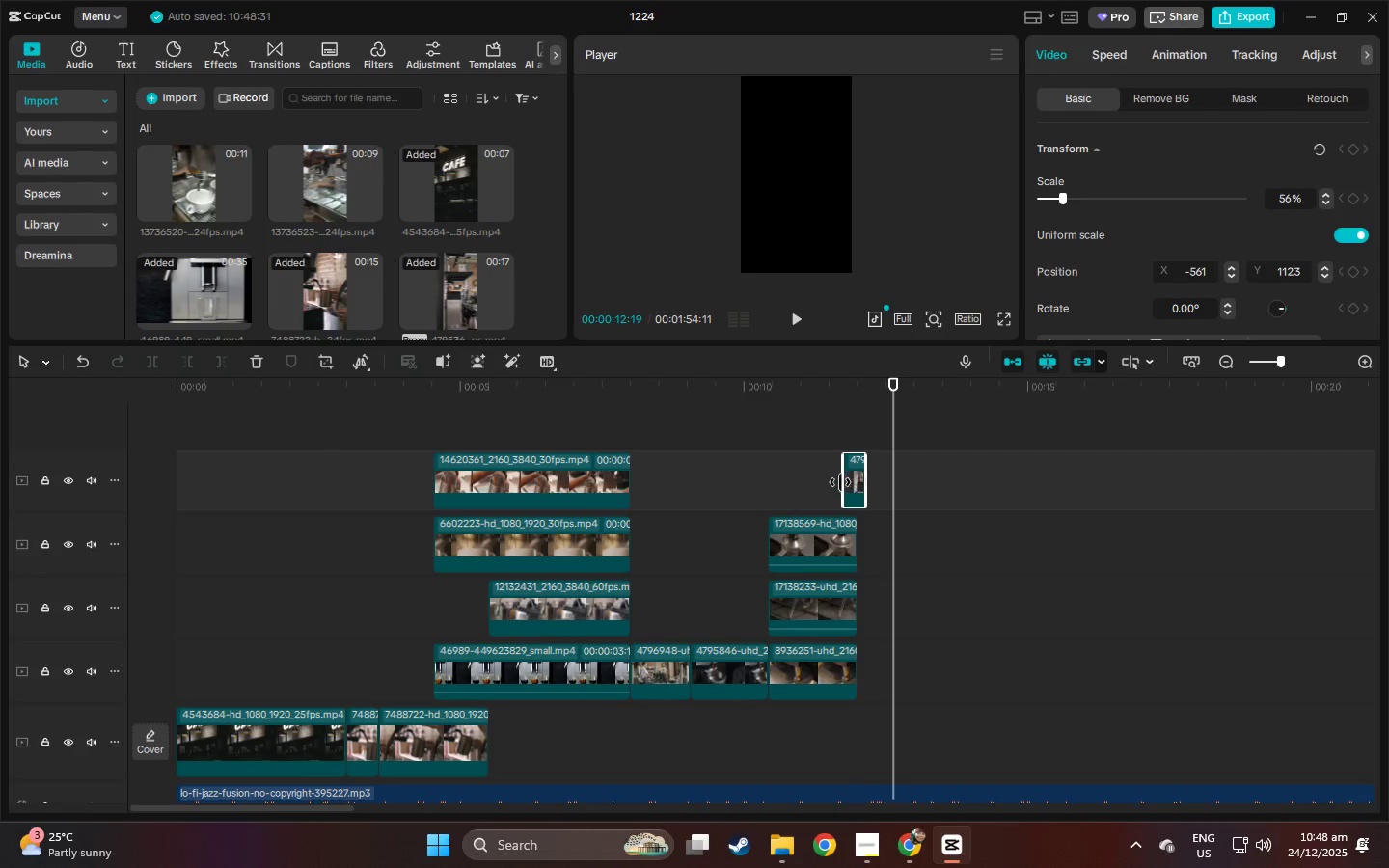 
left_click_drag(start_coordinate=[840, 482], to_coordinate=[782, 484])
 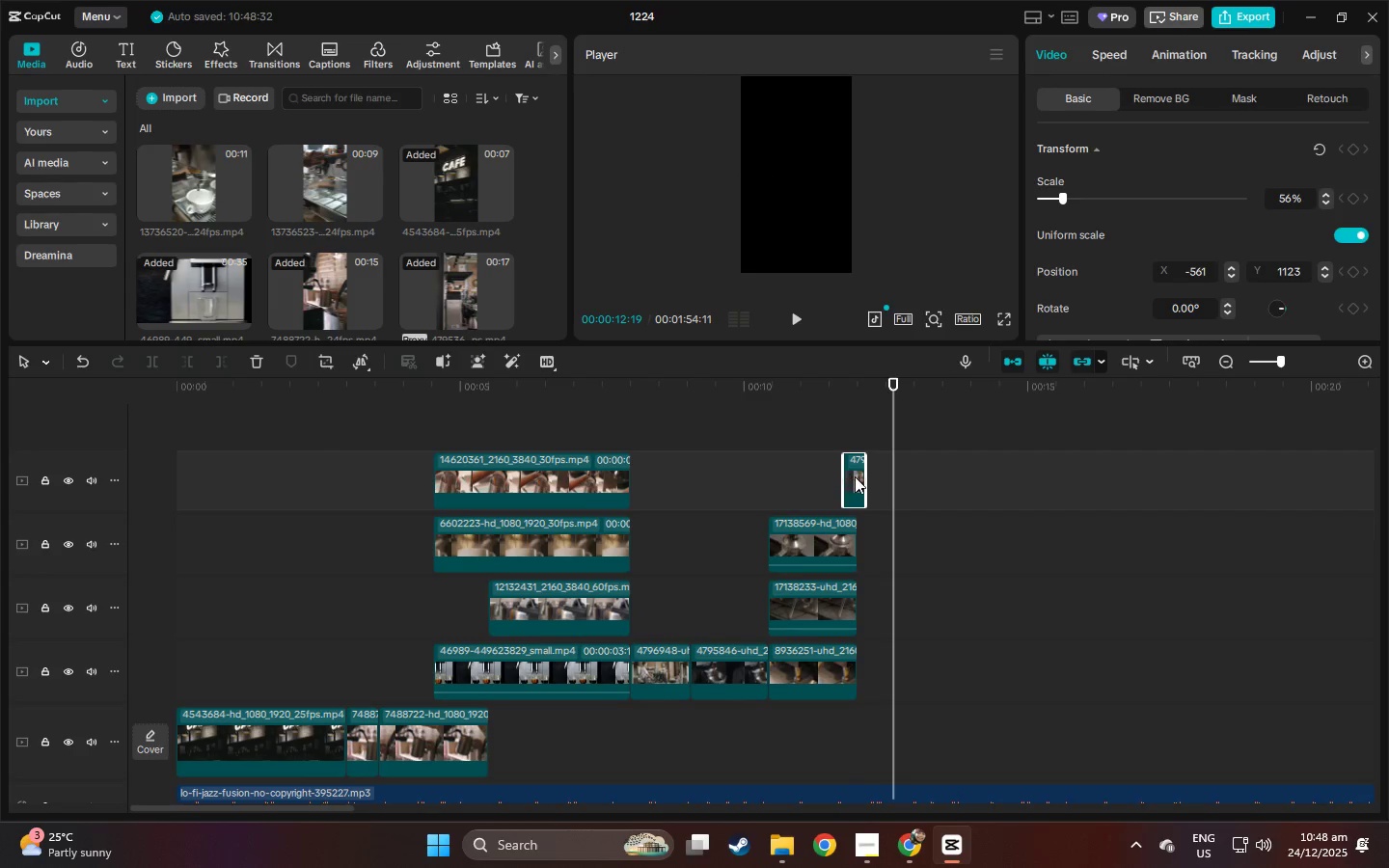 
left_click([855, 476])
 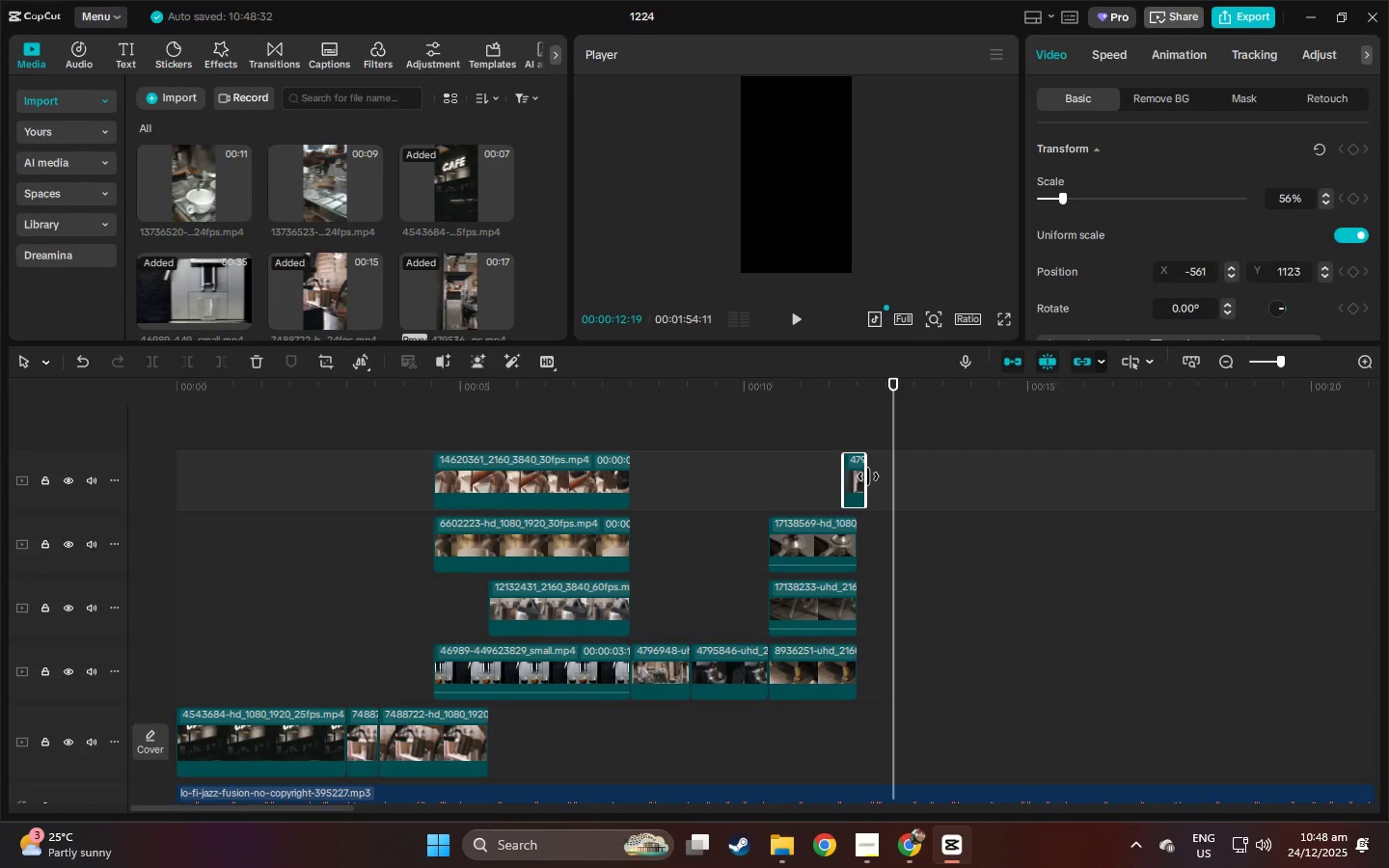 
left_click_drag(start_coordinate=[868, 476], to_coordinate=[901, 476])
 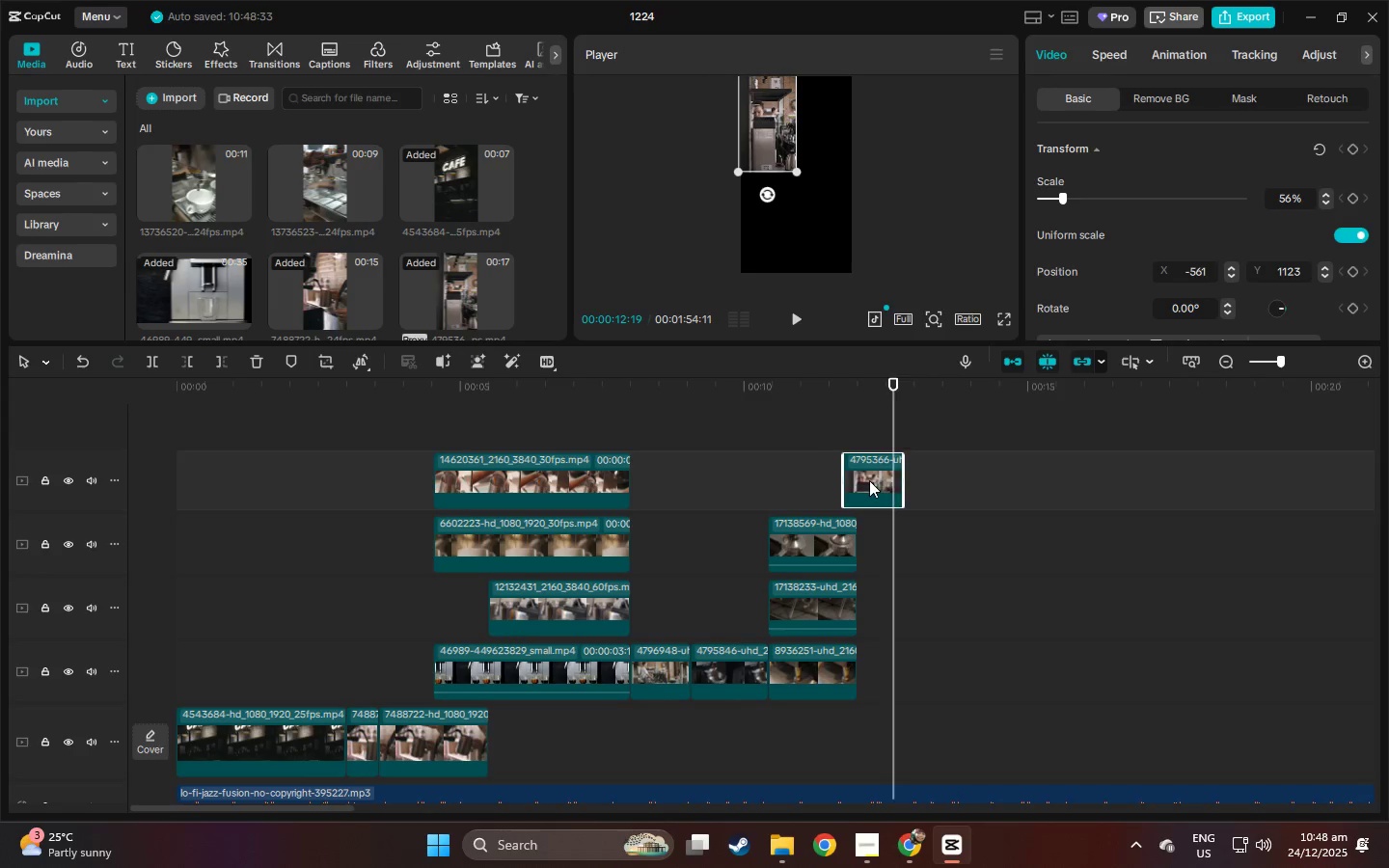 
left_click_drag(start_coordinate=[871, 480], to_coordinate=[798, 485])
 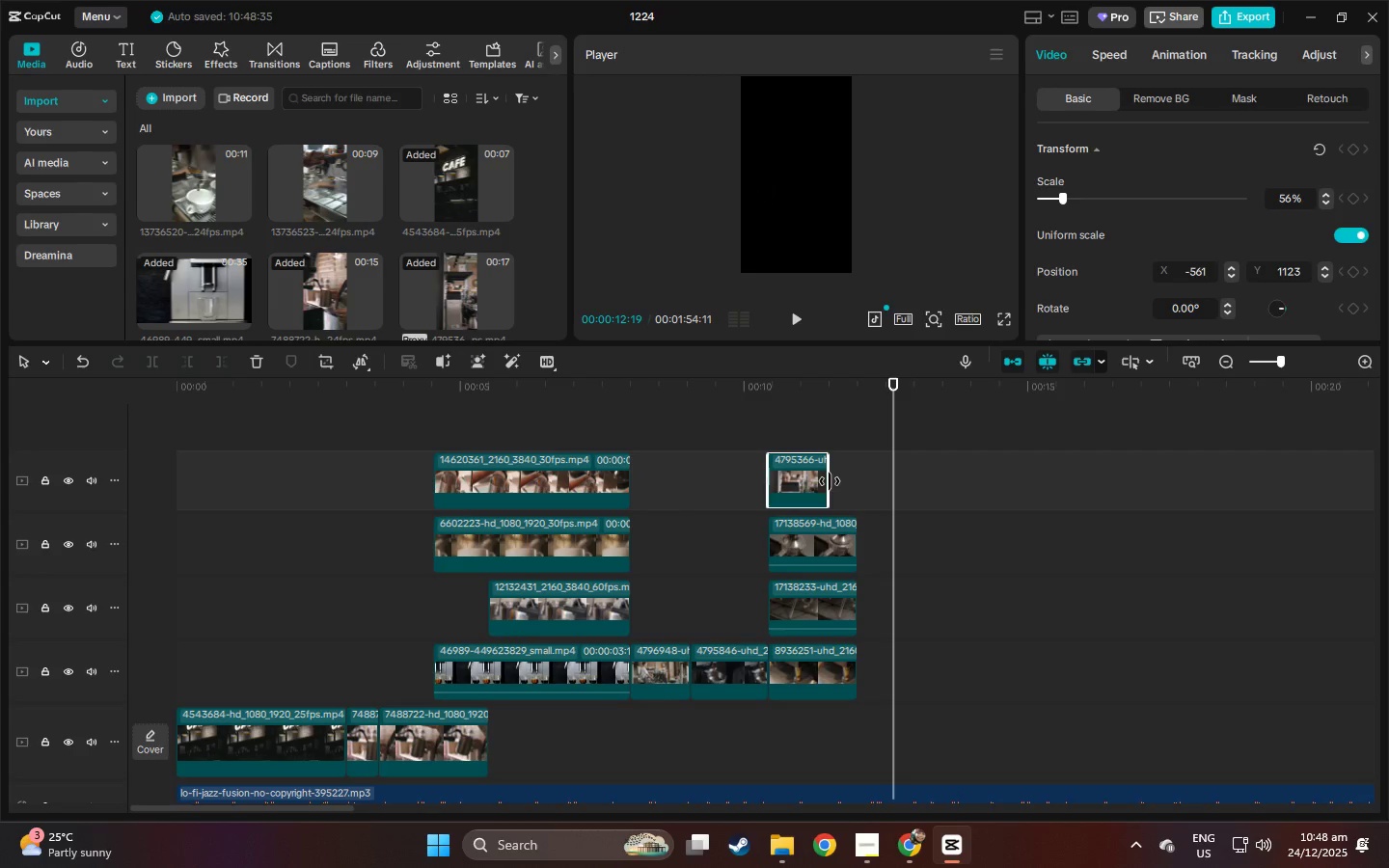 
left_click_drag(start_coordinate=[830, 481], to_coordinate=[855, 481])
 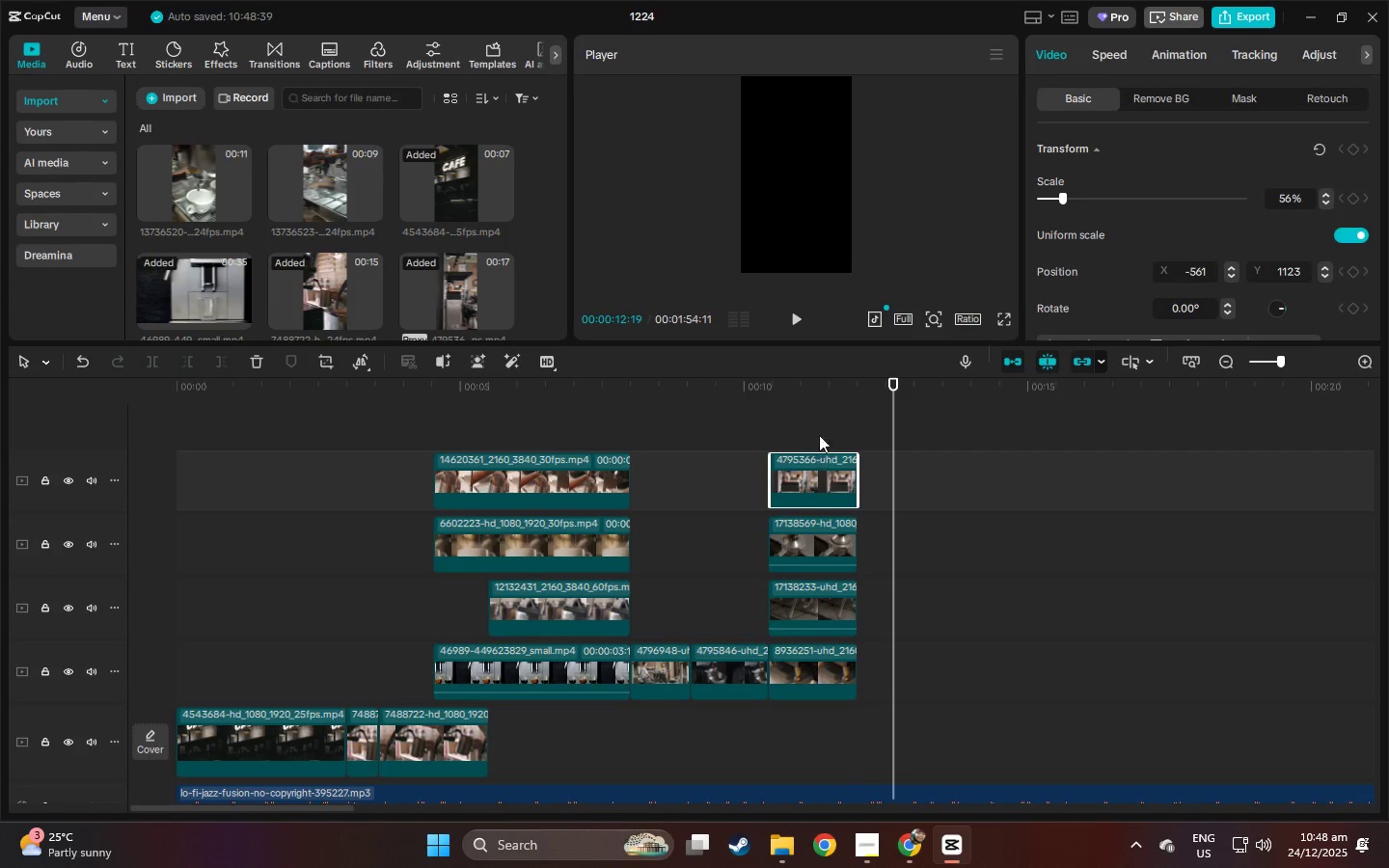 
left_click_drag(start_coordinate=[860, 466], to_coordinate=[851, 469])
 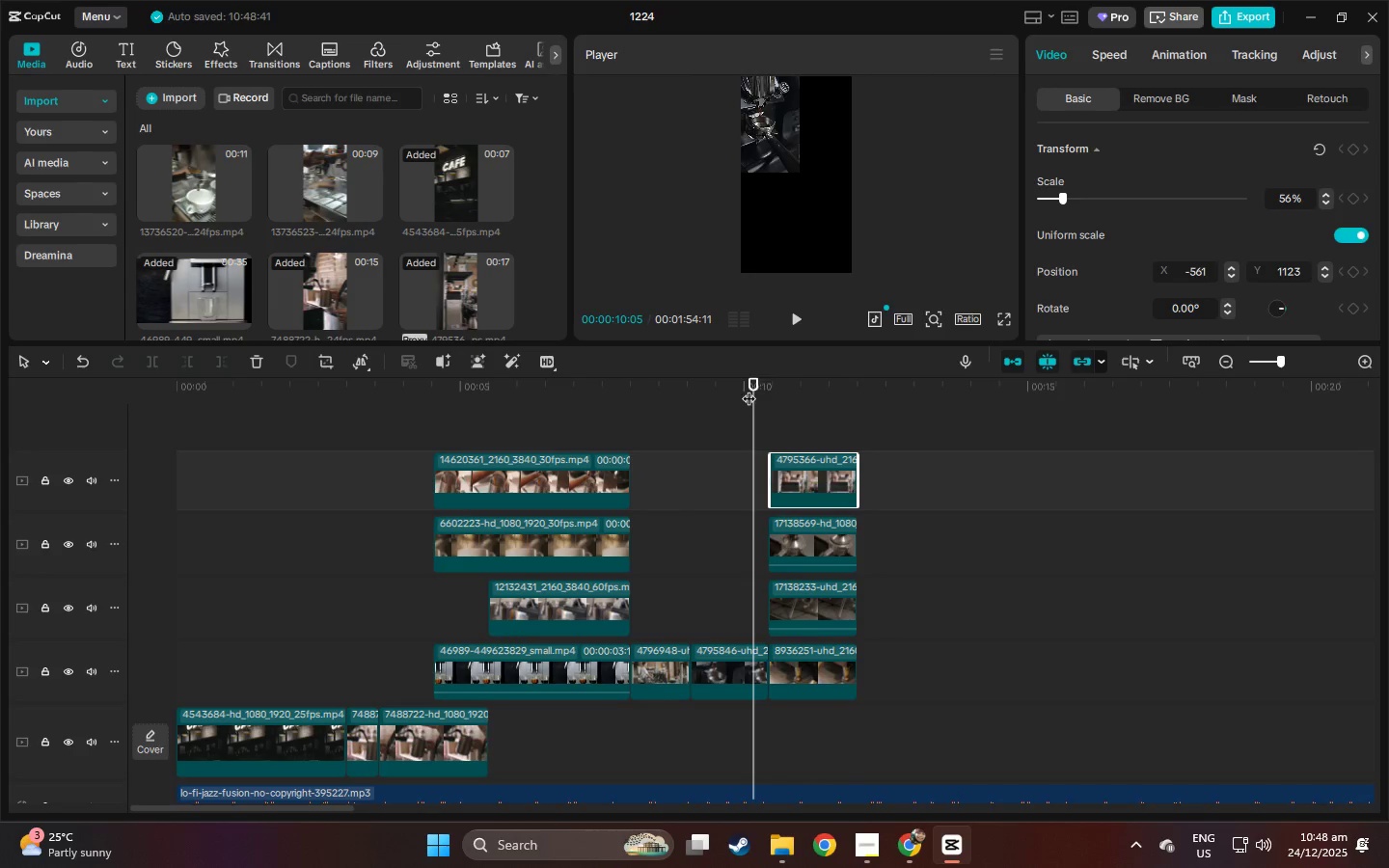 
double_click([740, 385])
 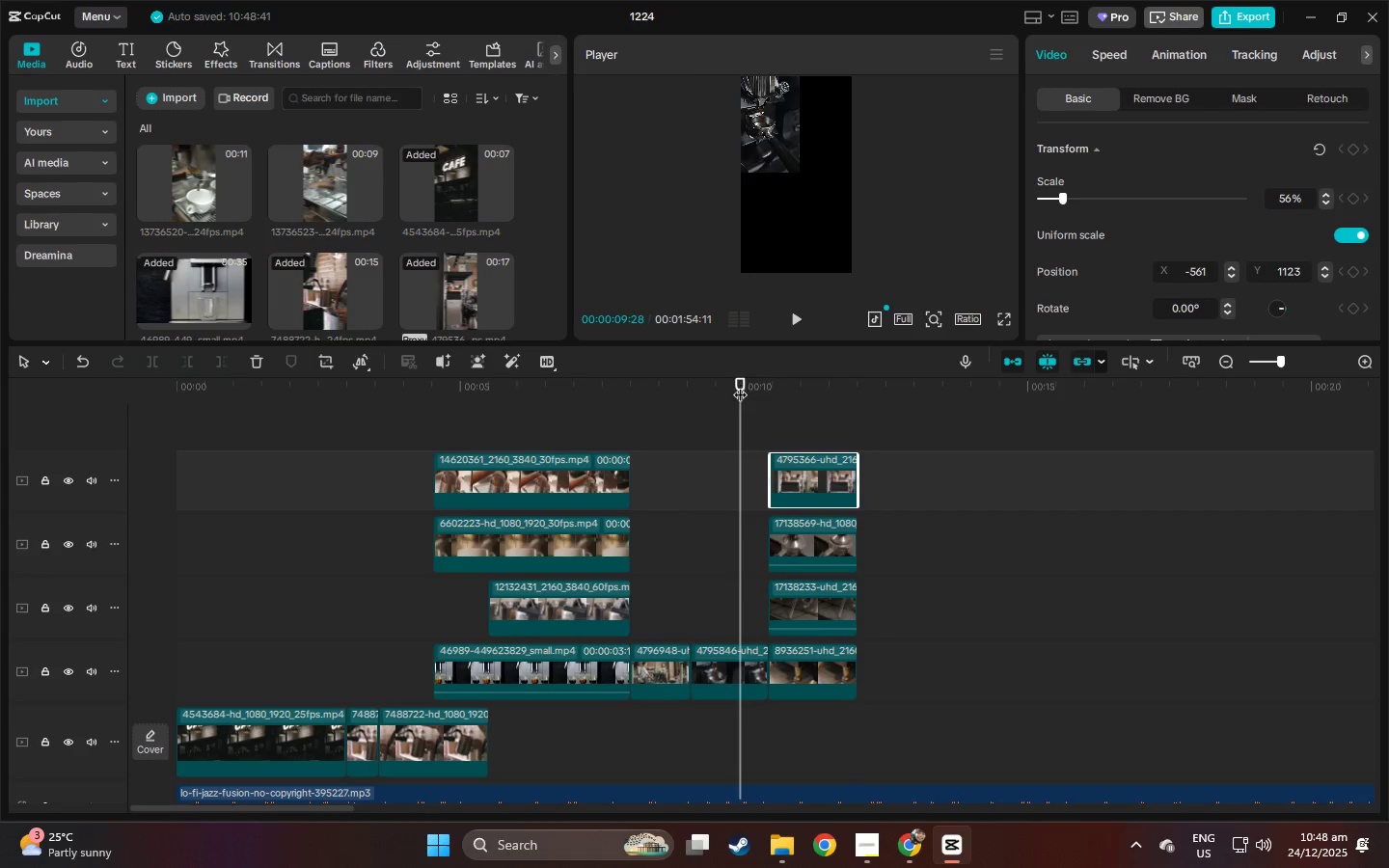 
key(Space)
 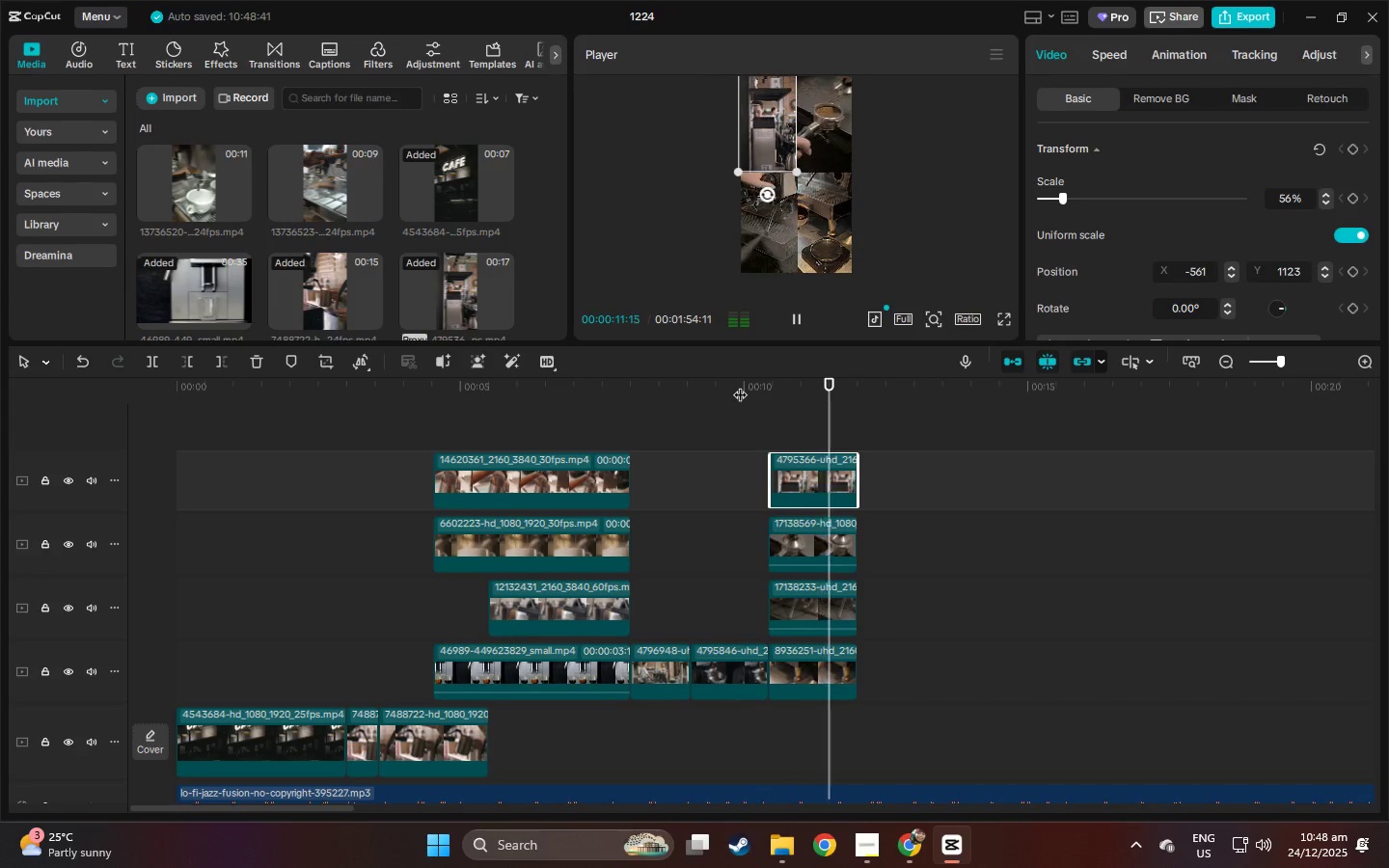 
key(Space)
 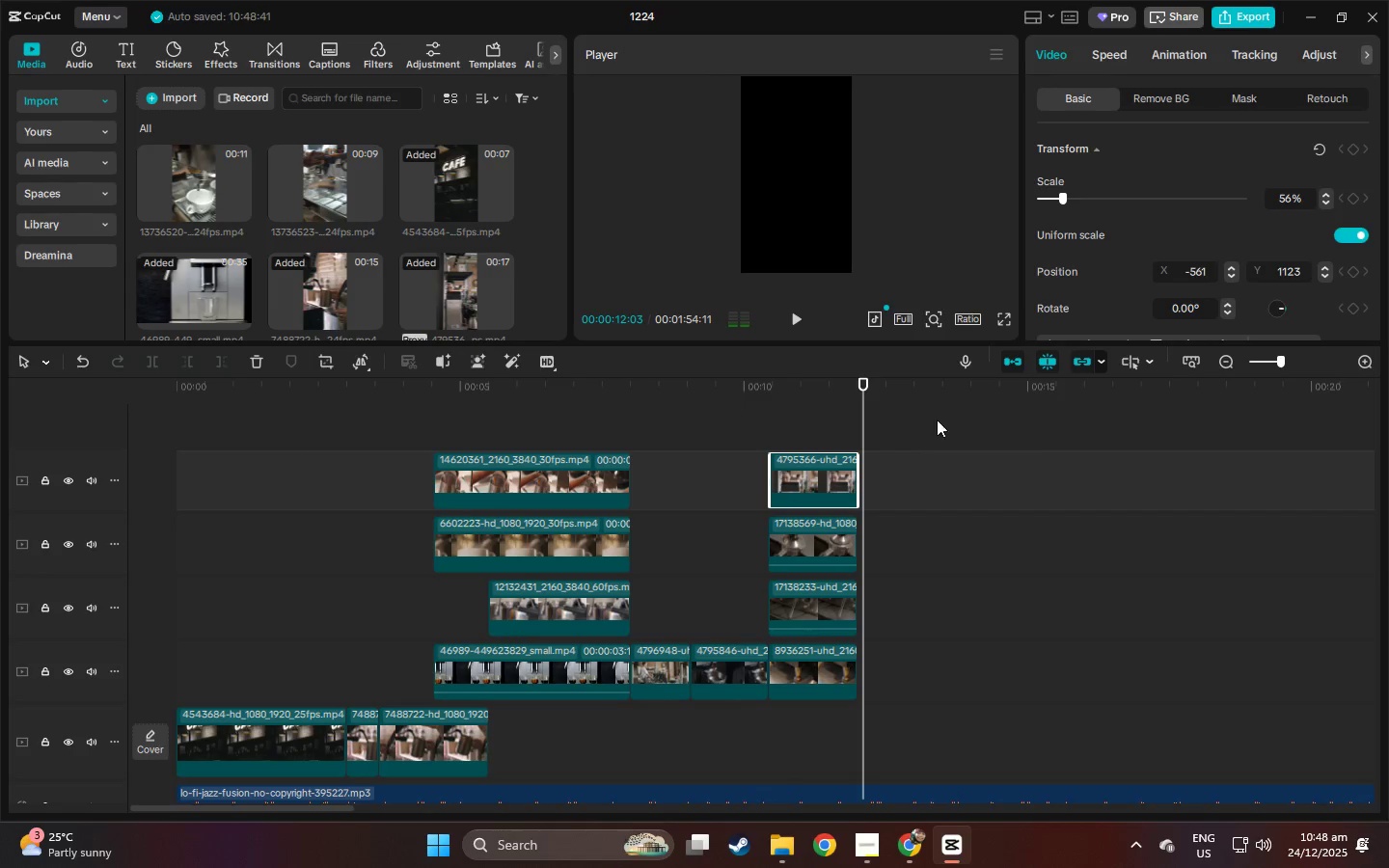 
left_click([970, 427])
 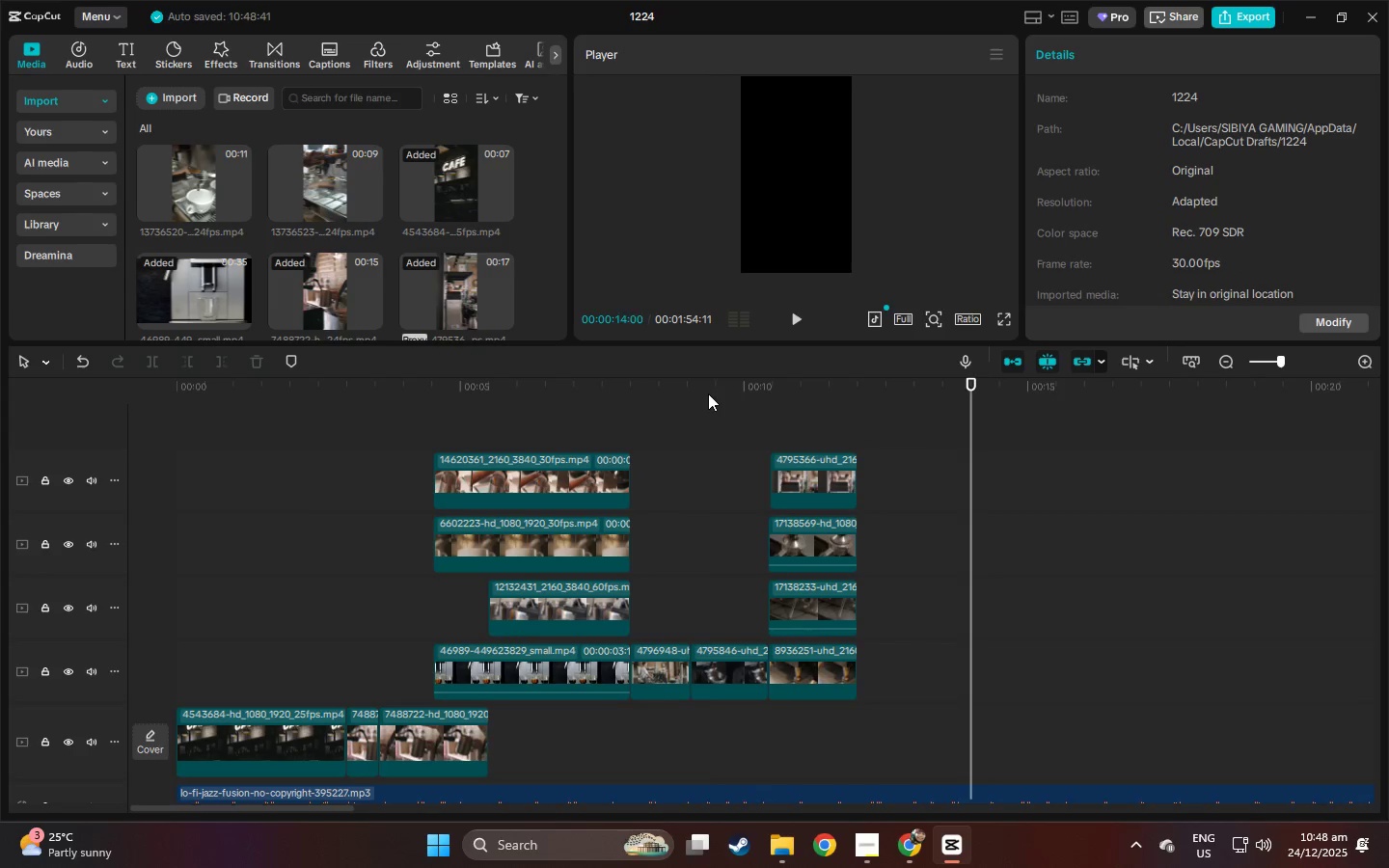 
left_click([708, 393])
 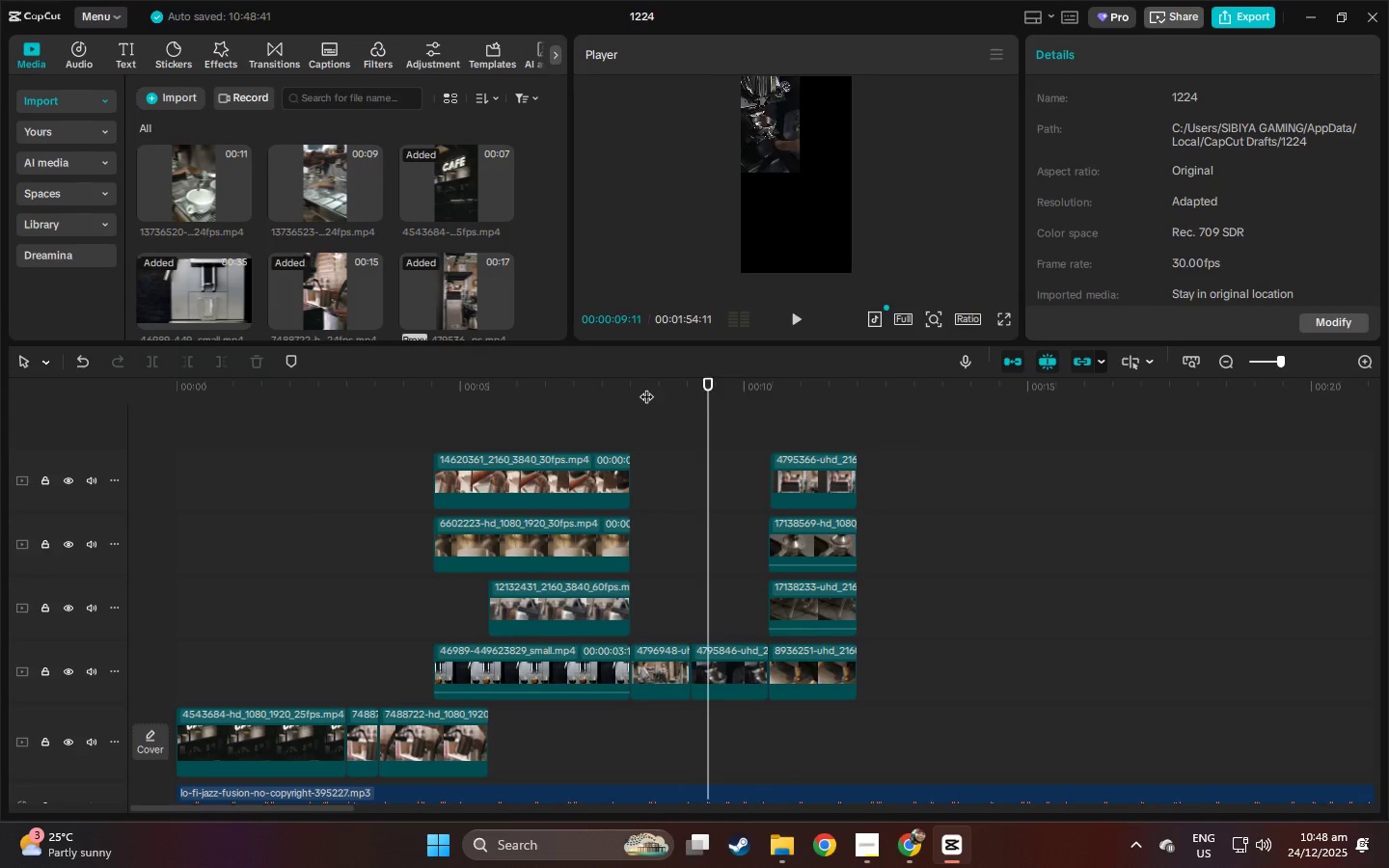 
left_click_drag(start_coordinate=[647, 387], to_coordinate=[606, 383])
 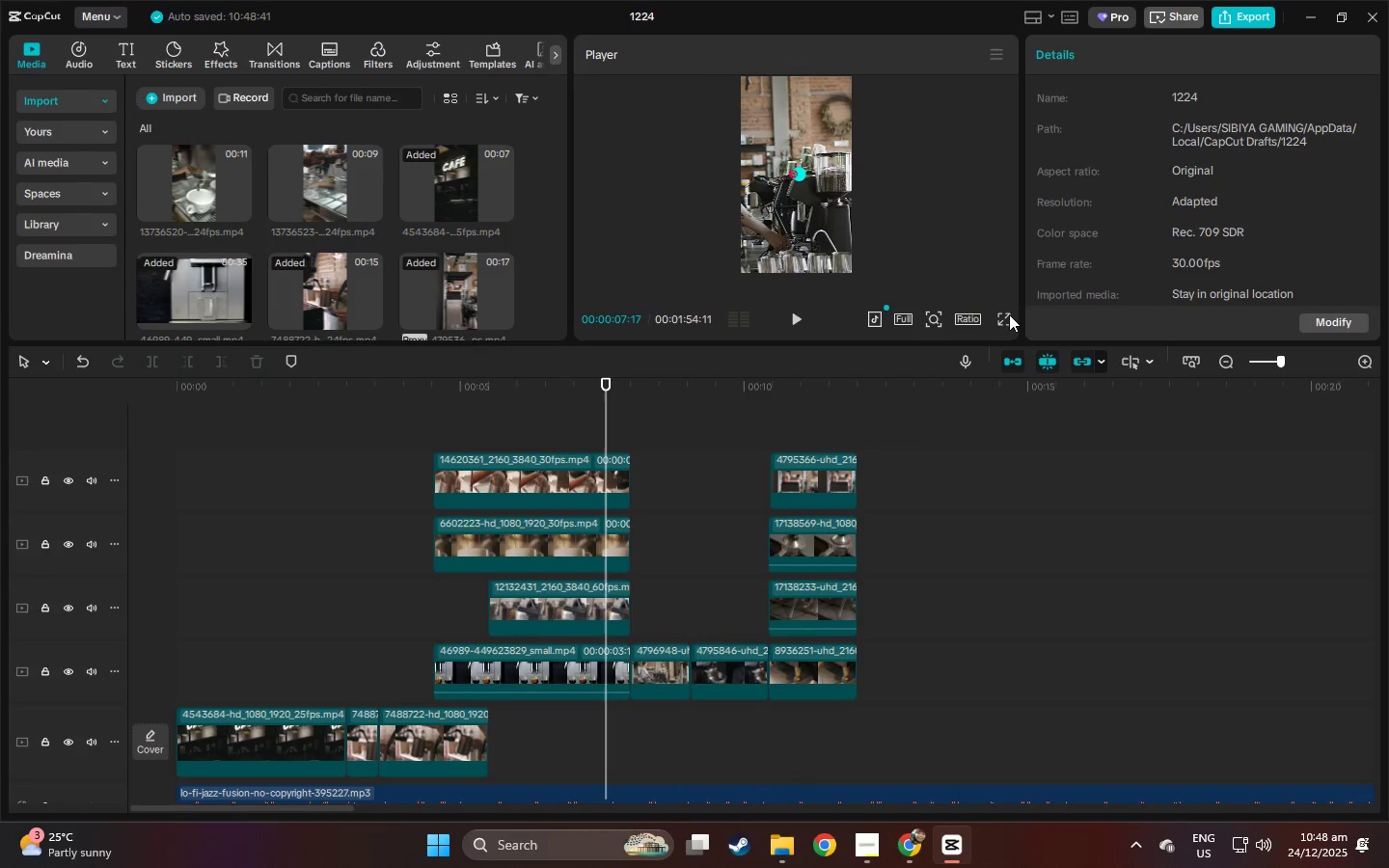 
left_click([1005, 315])
 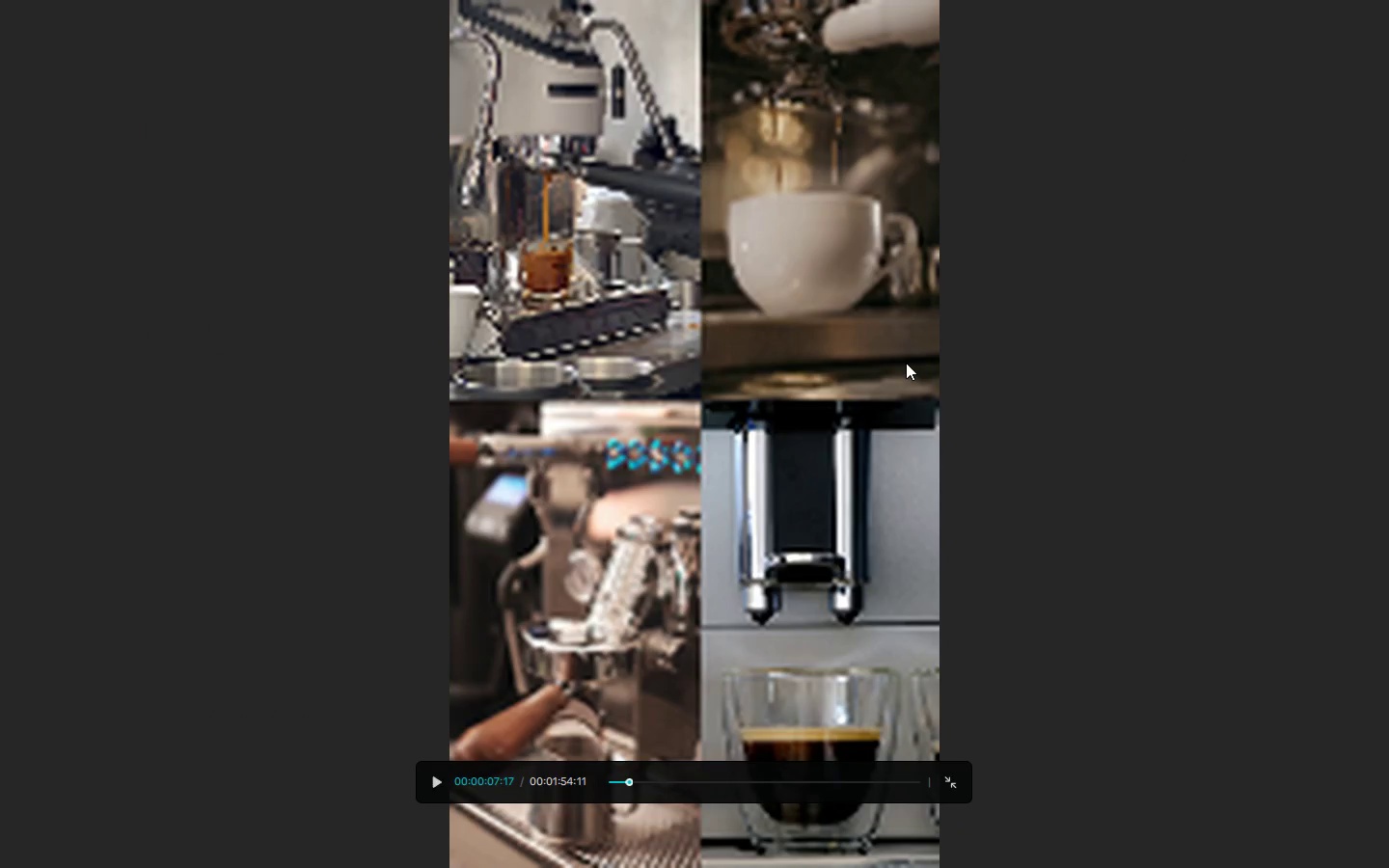 
key(Space)
 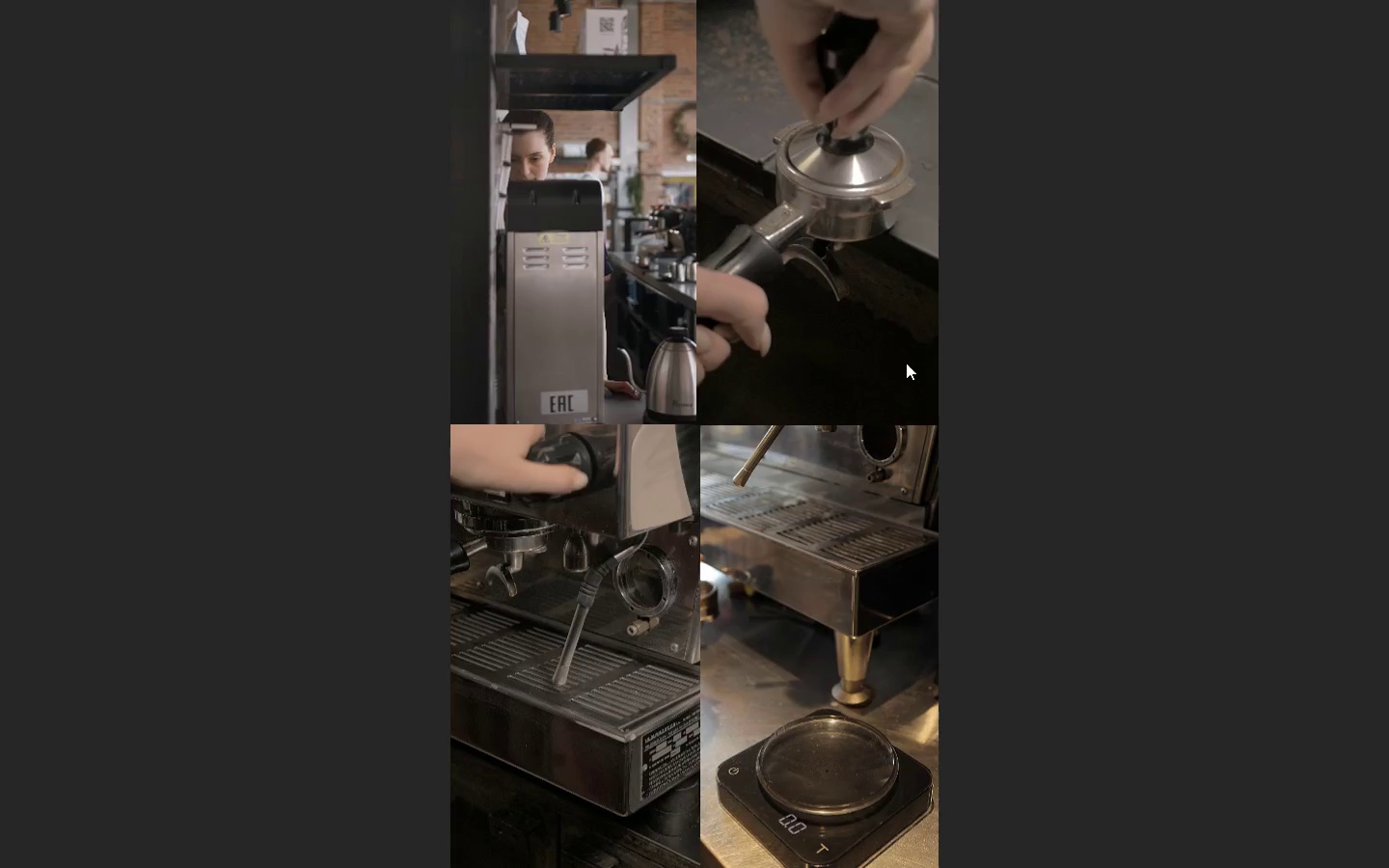 
key(Space)
 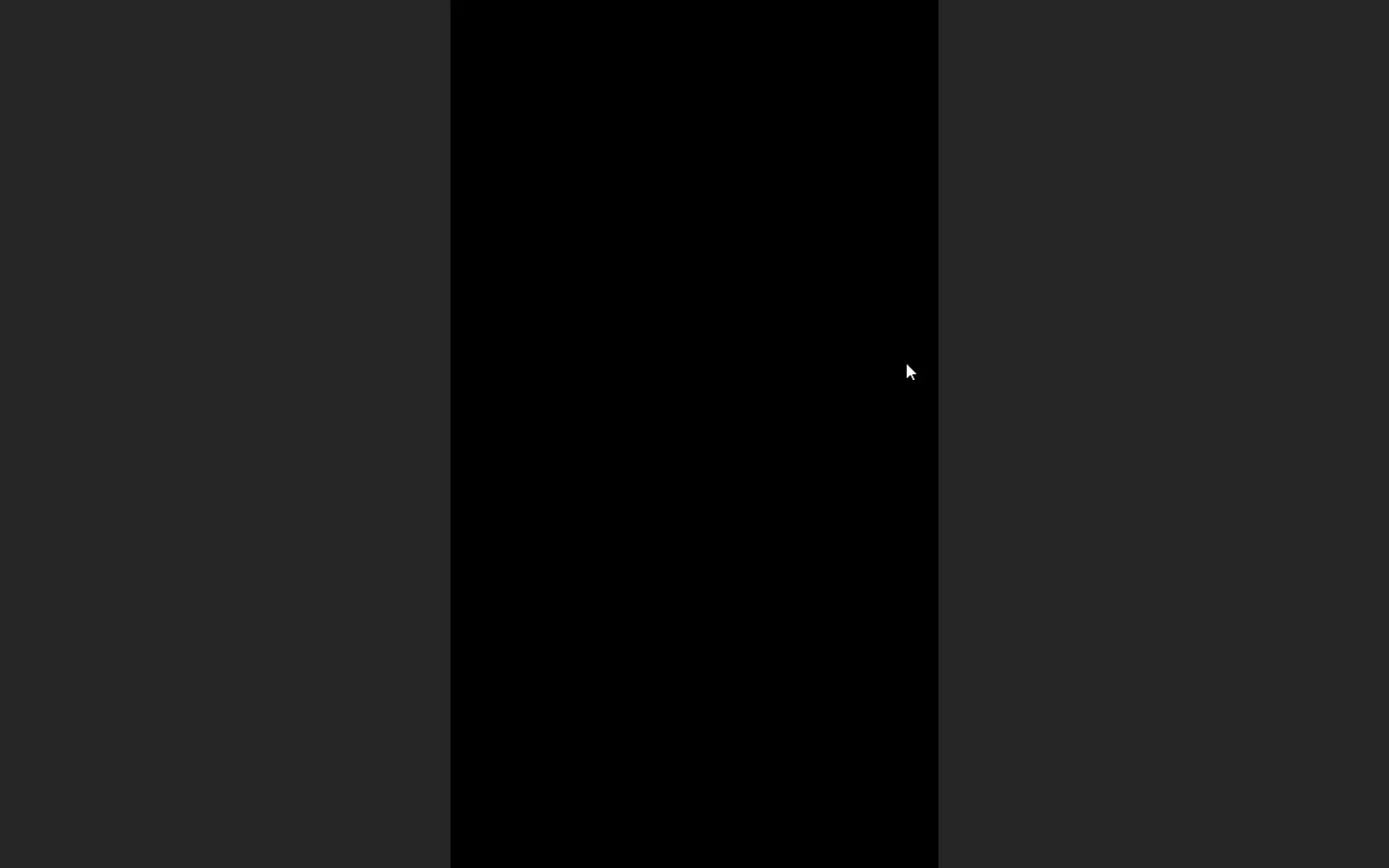 
key(Escape)
 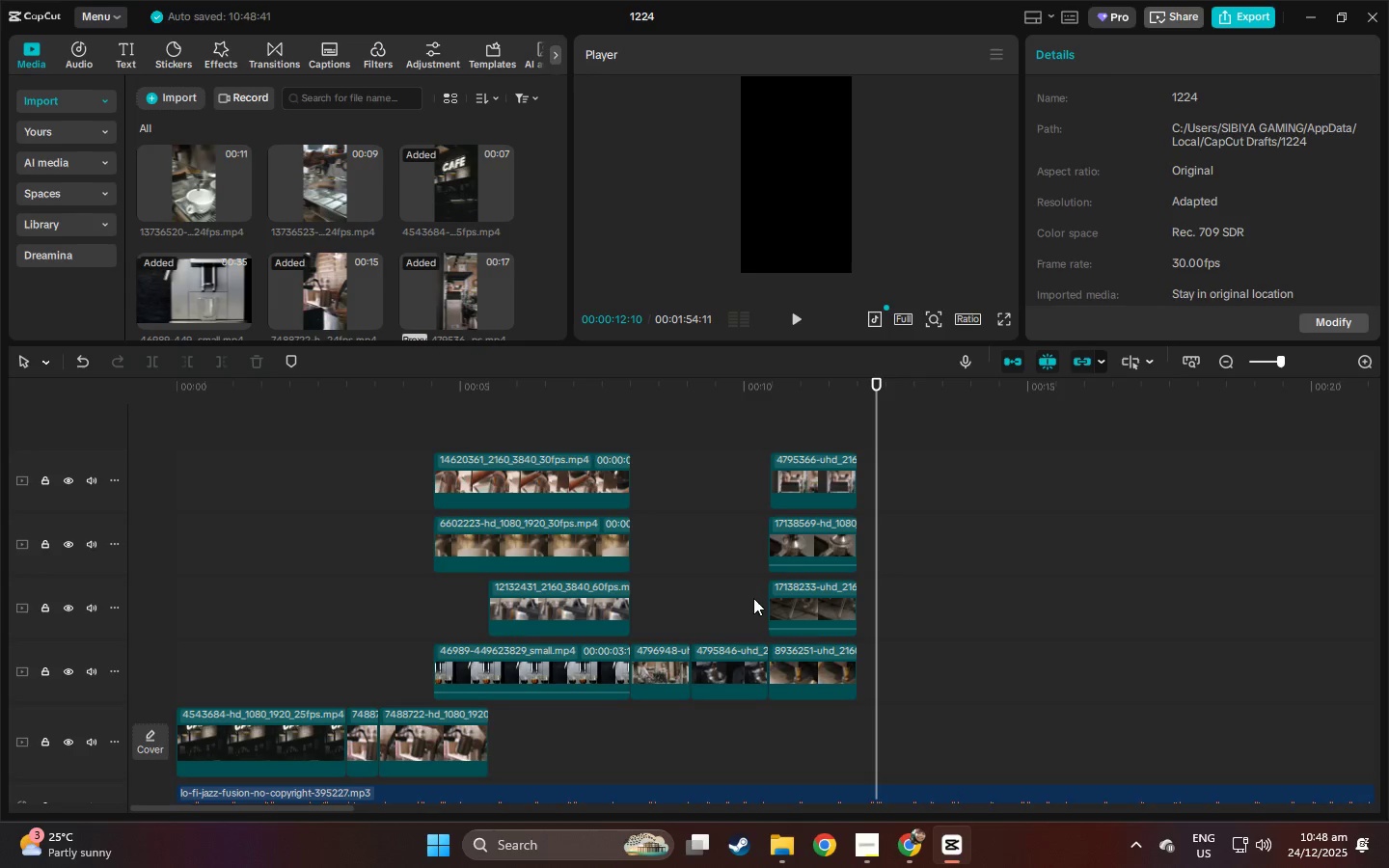 
left_click([744, 652])
 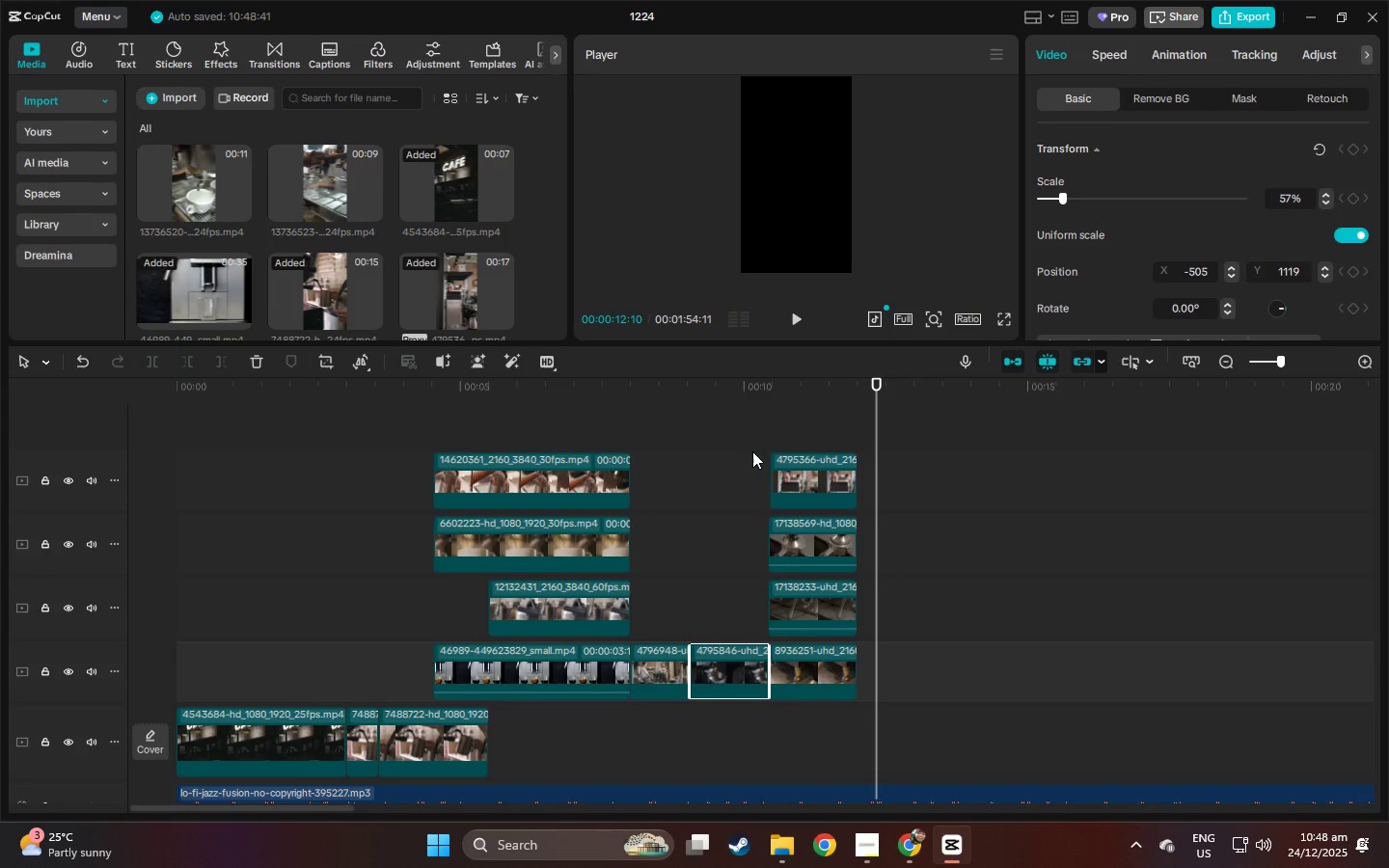 
left_click([724, 391])
 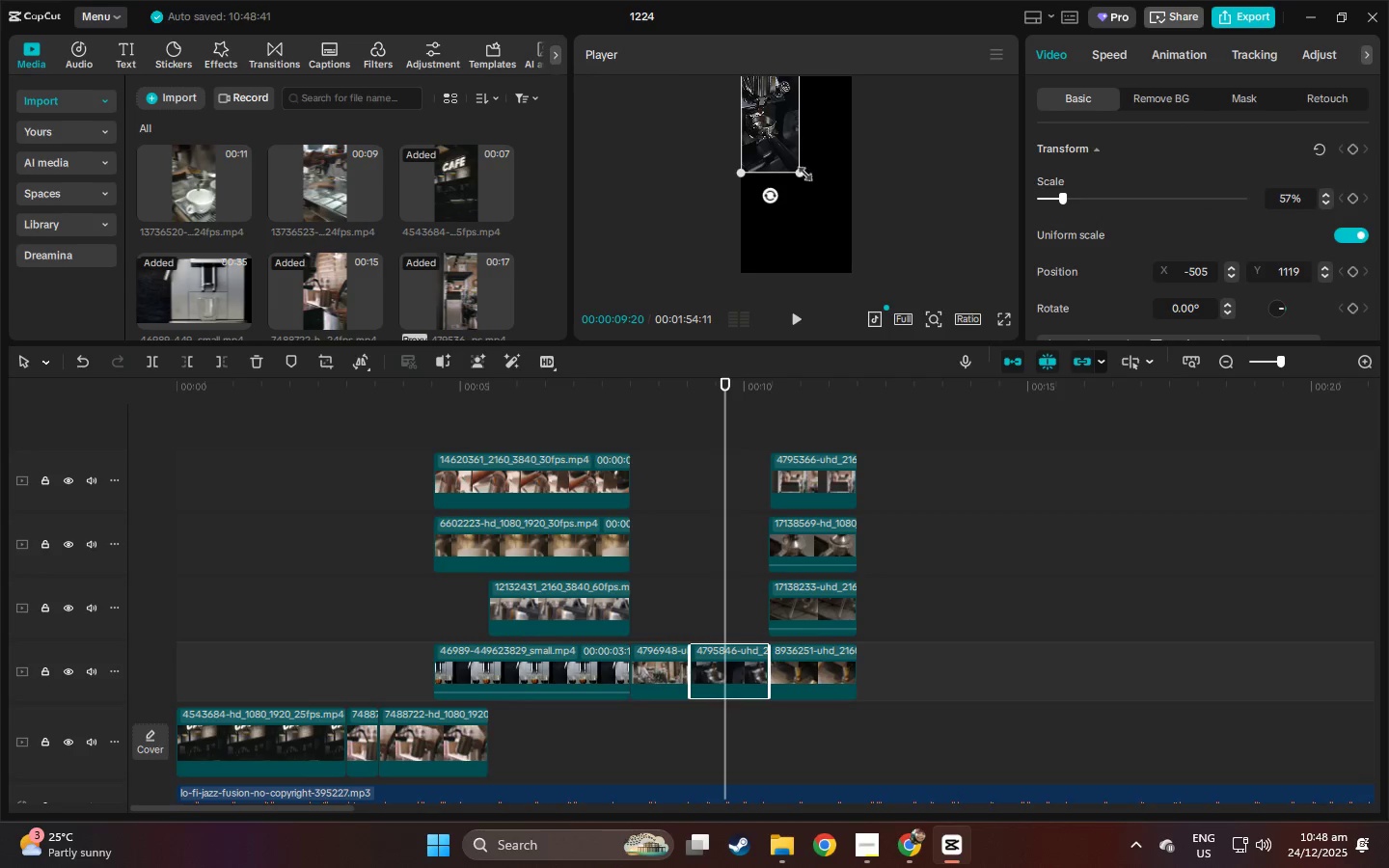 
left_click_drag(start_coordinate=[801, 171], to_coordinate=[867, 257])
 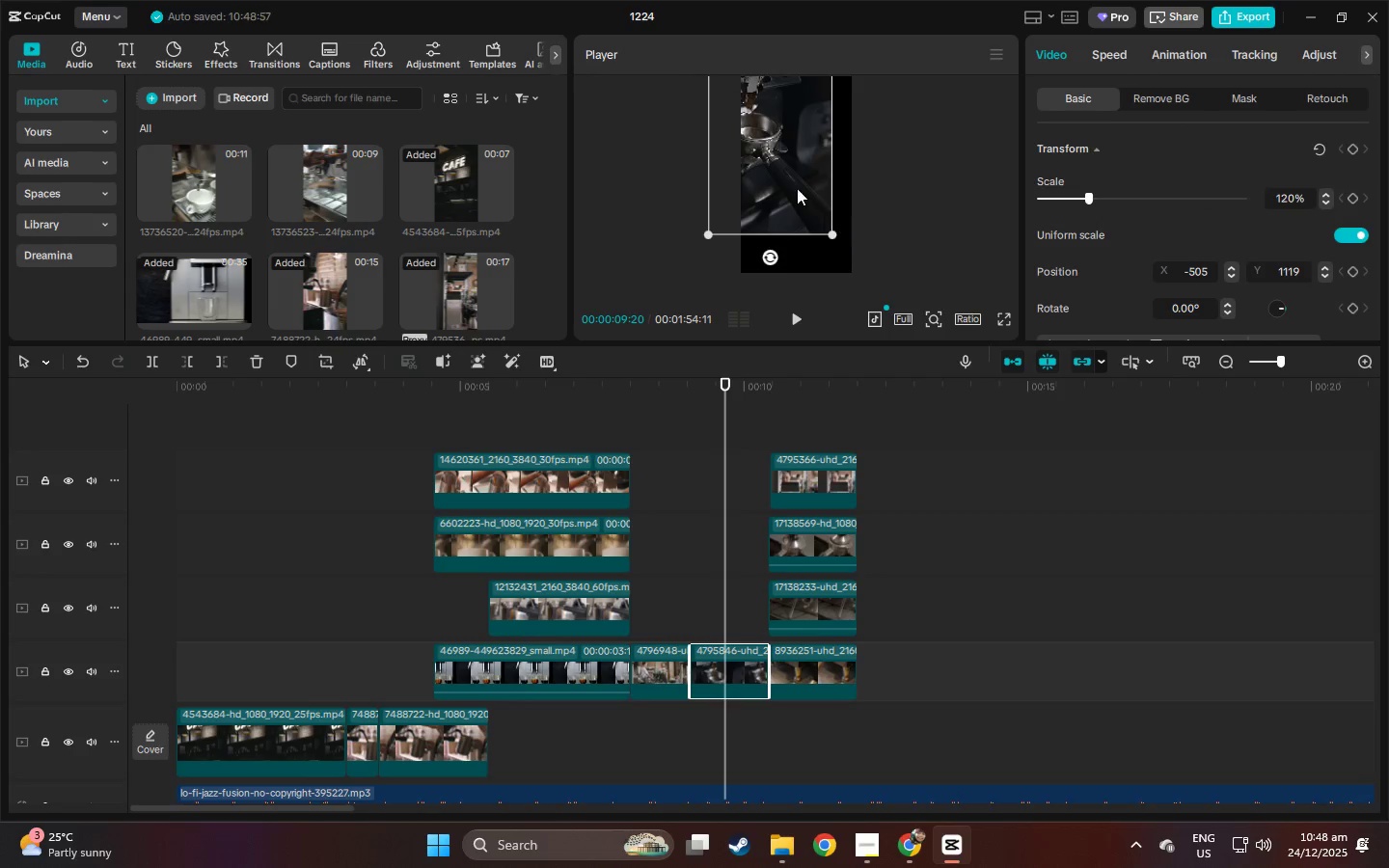 
left_click_drag(start_coordinate=[797, 188], to_coordinate=[819, 227])
 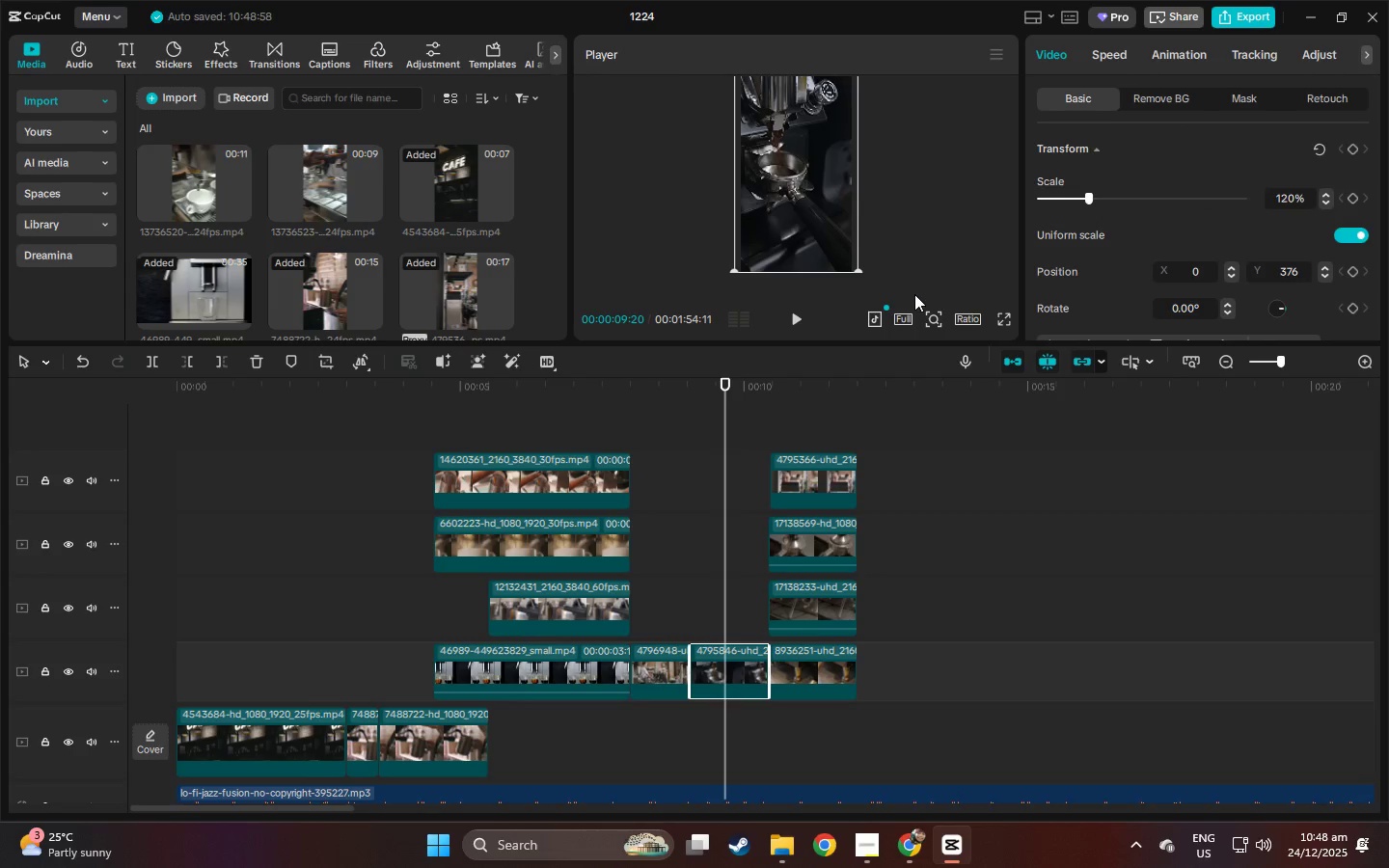 
scroll: coordinate [914, 294], scroll_direction: up, amount: 3.0
 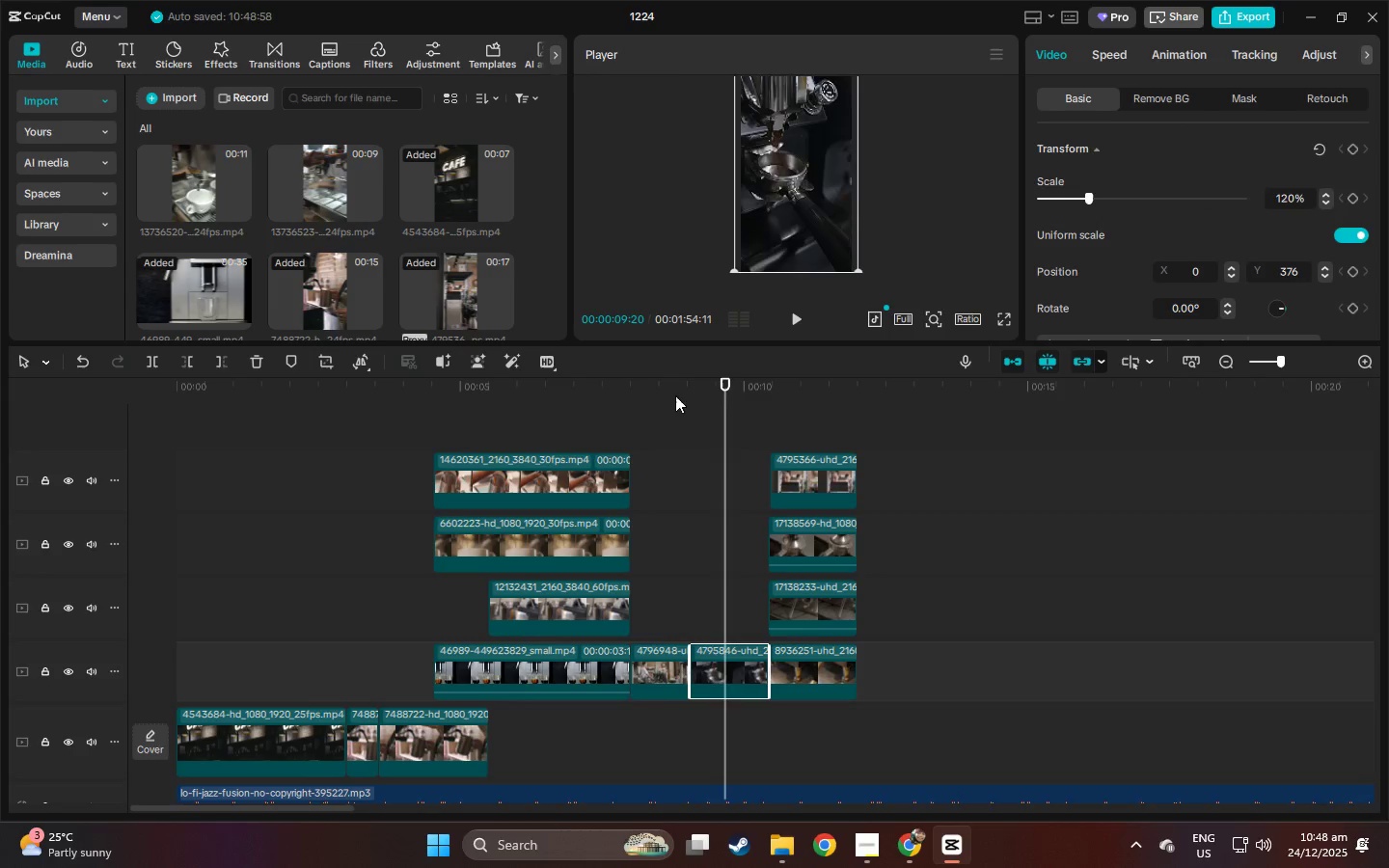 
left_click_drag(start_coordinate=[651, 395], to_coordinate=[606, 398])
 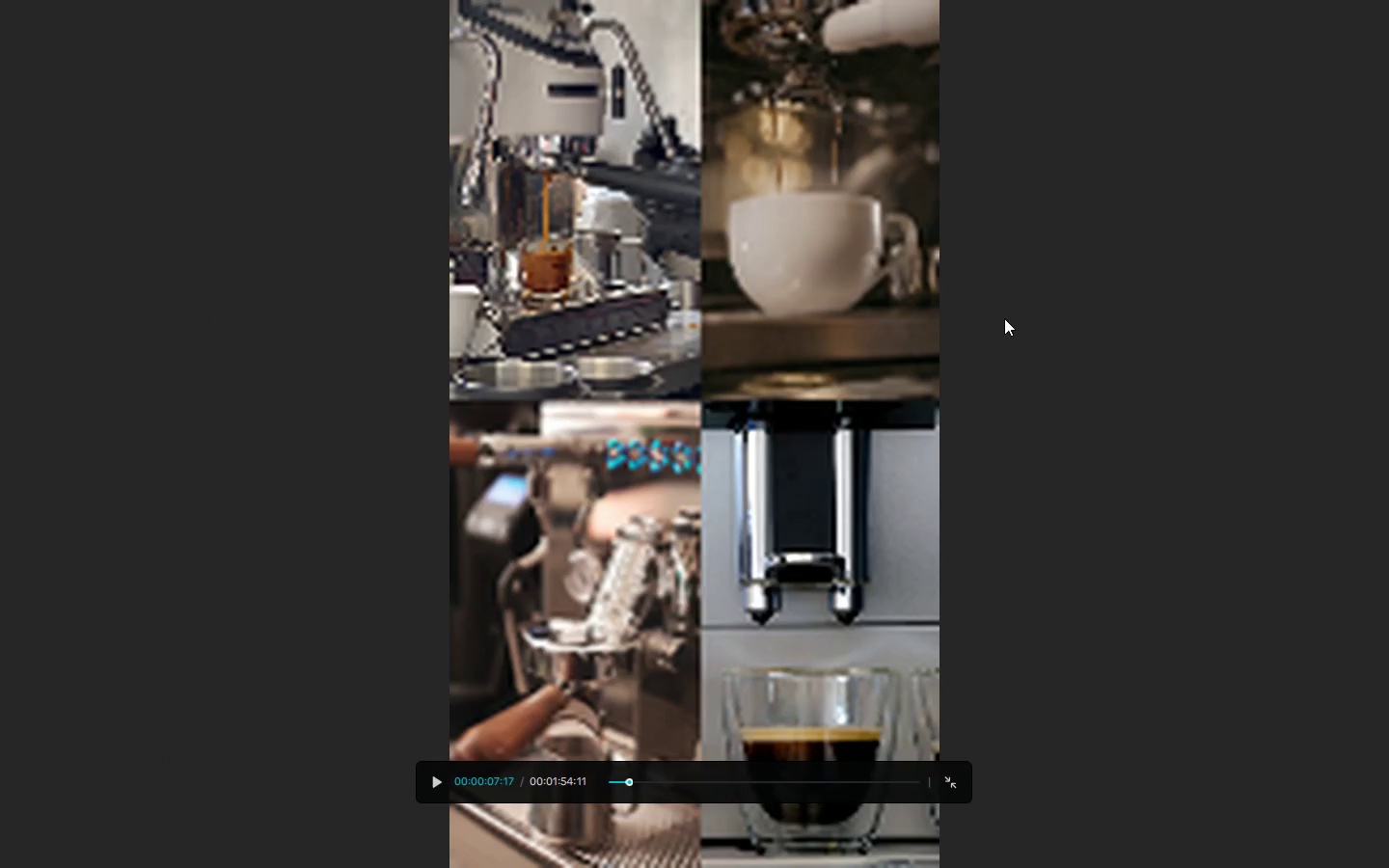 
key(Space)
 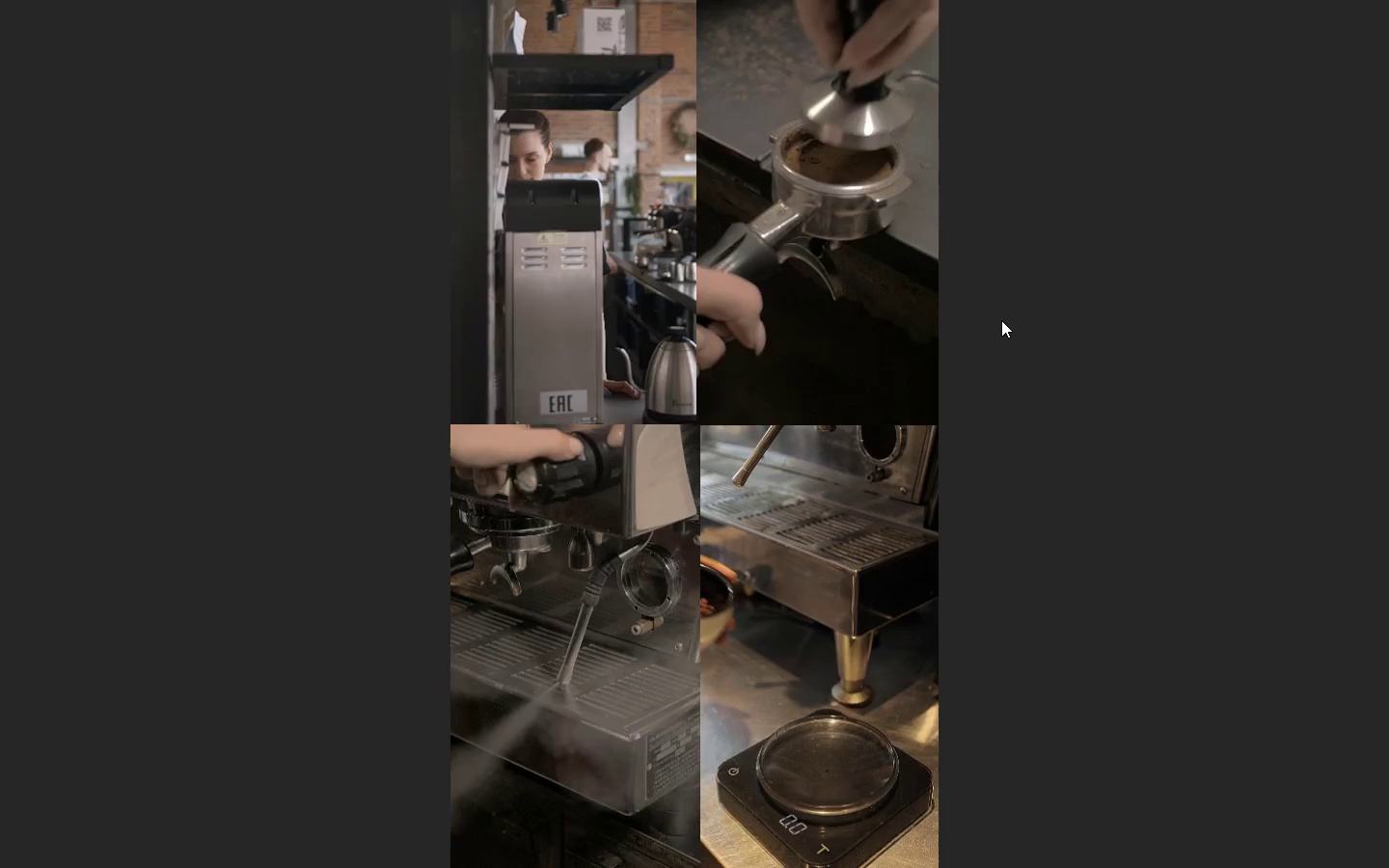 
wait(5.28)
 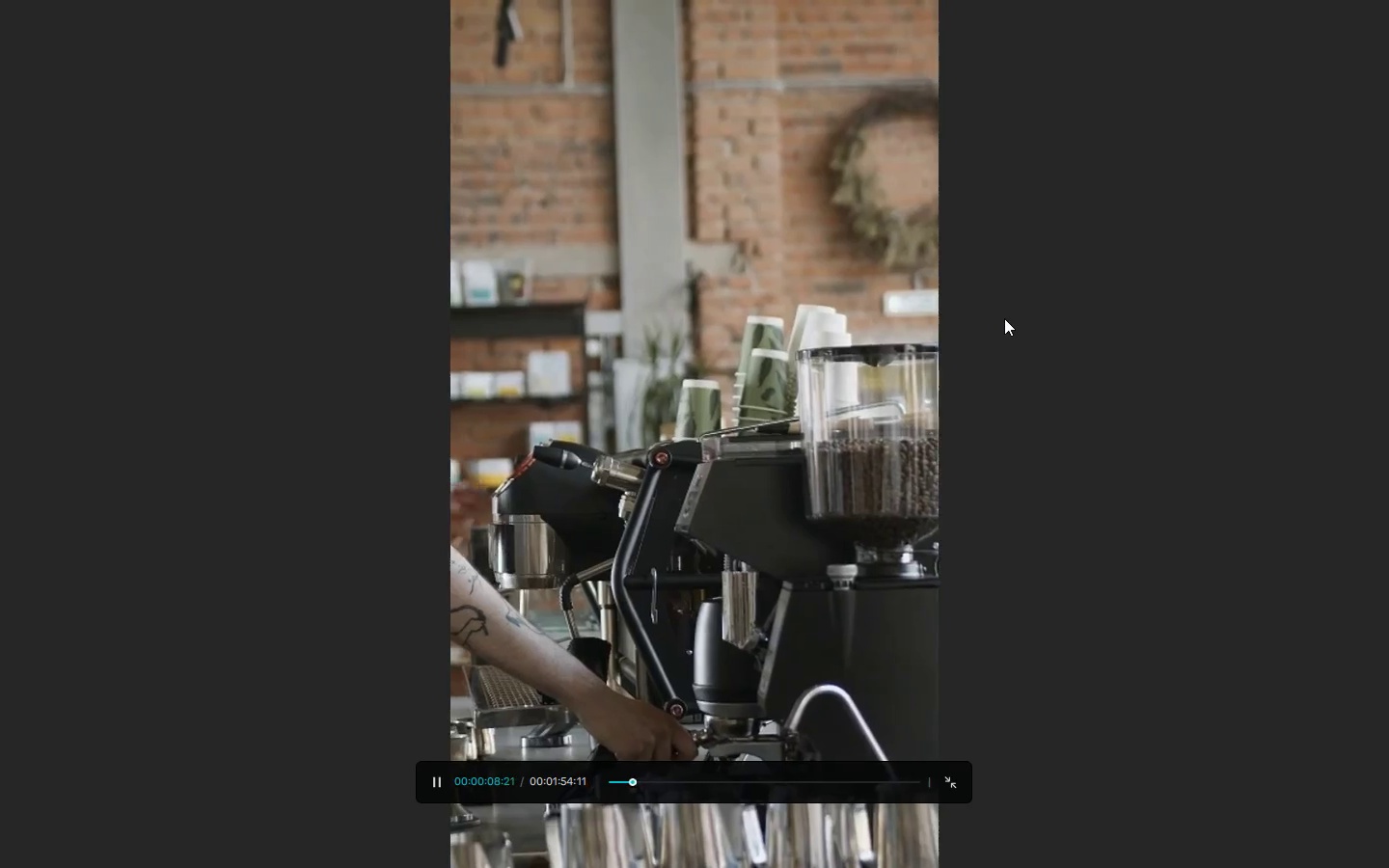 
key(Space)
 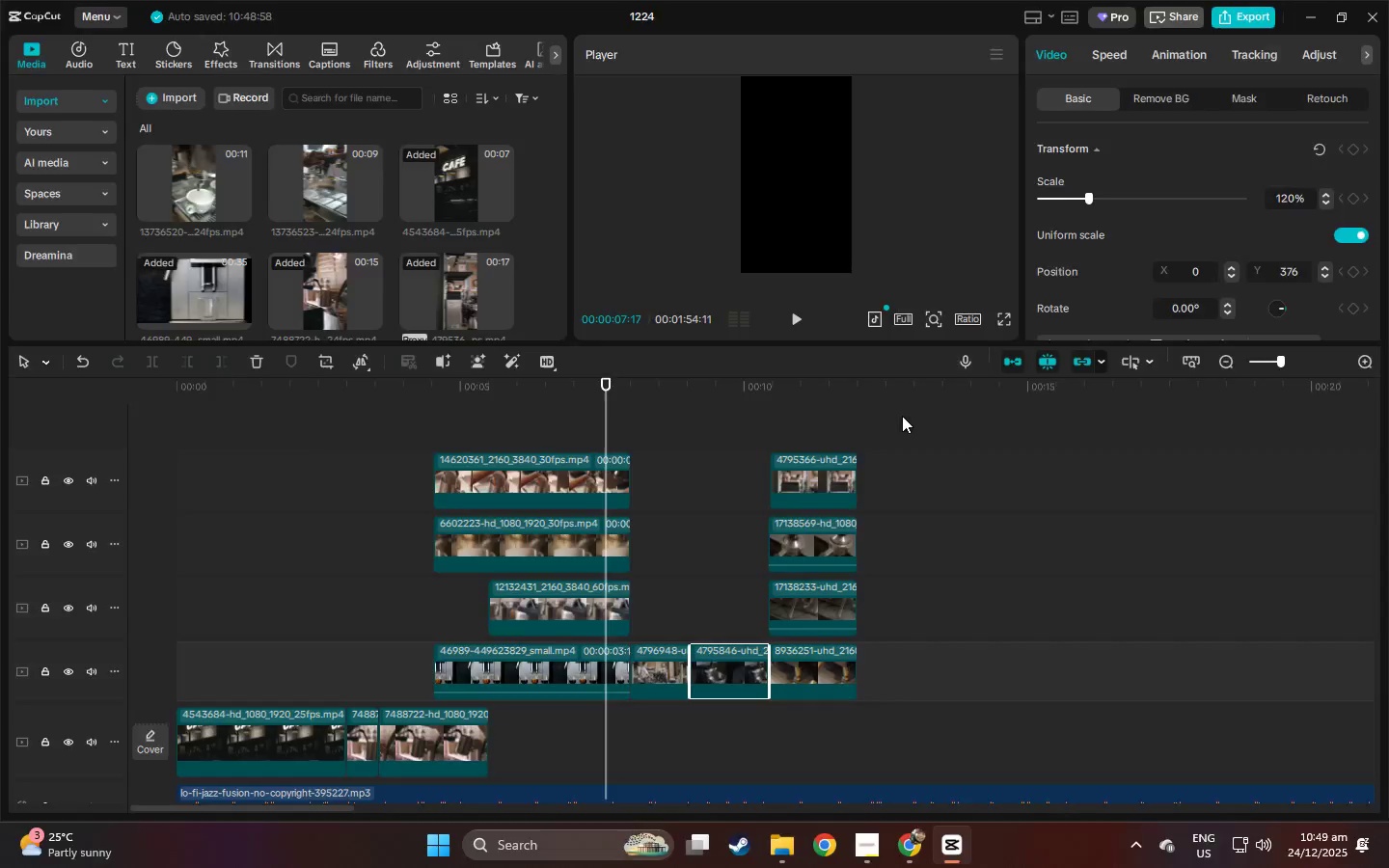 
key(Escape)
 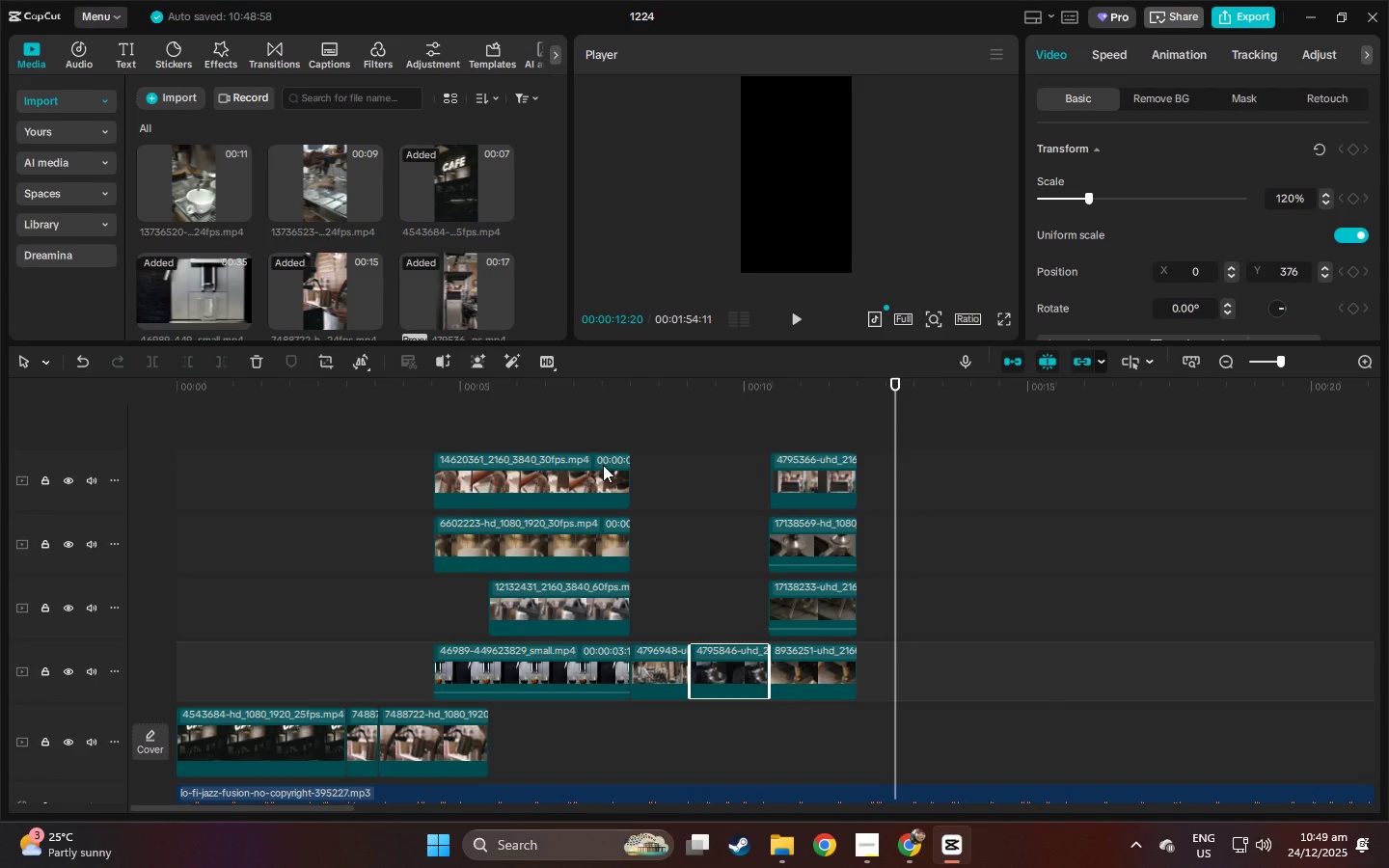 
key(Alt+Tab)
 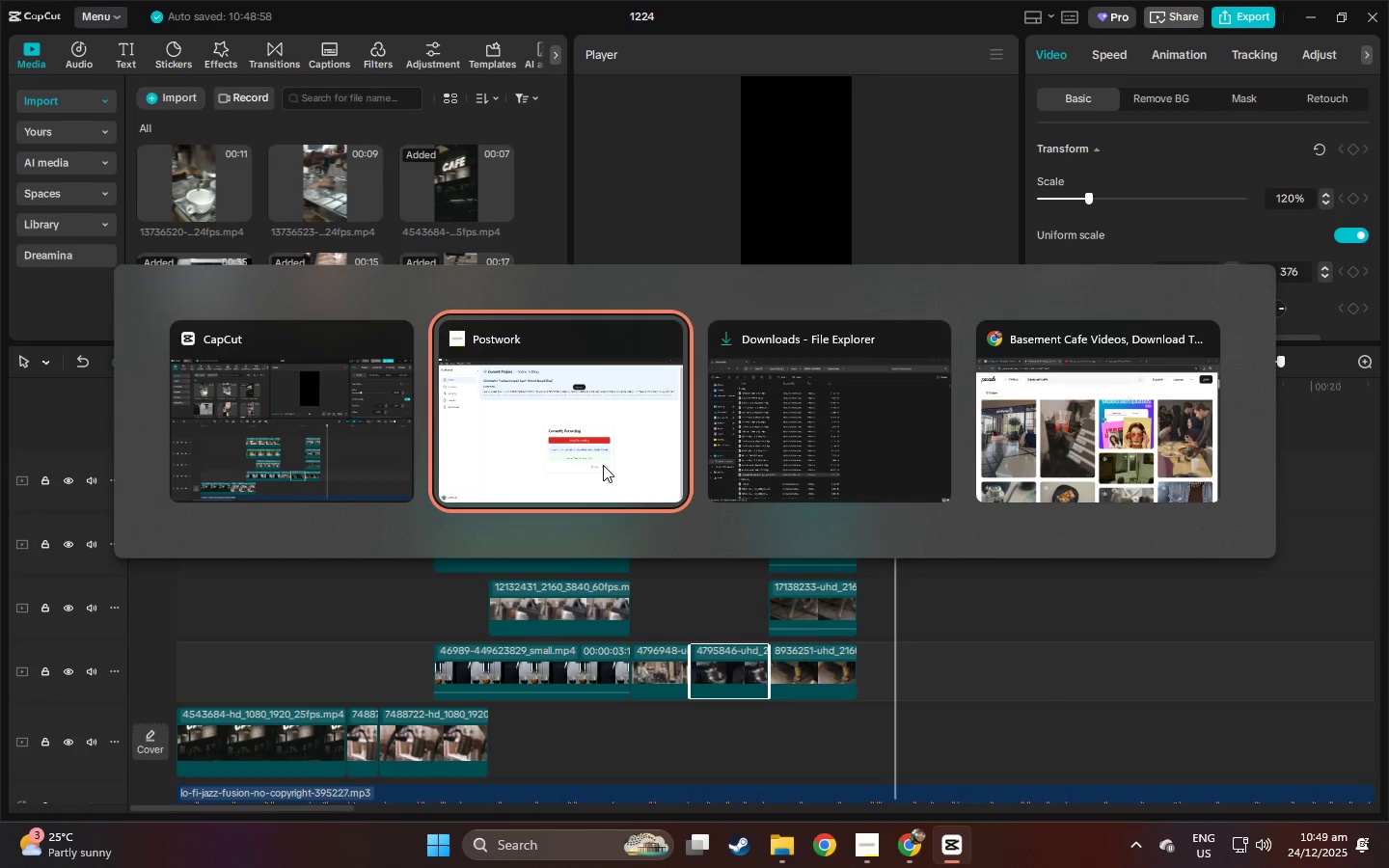 
key(Alt+Tab)
 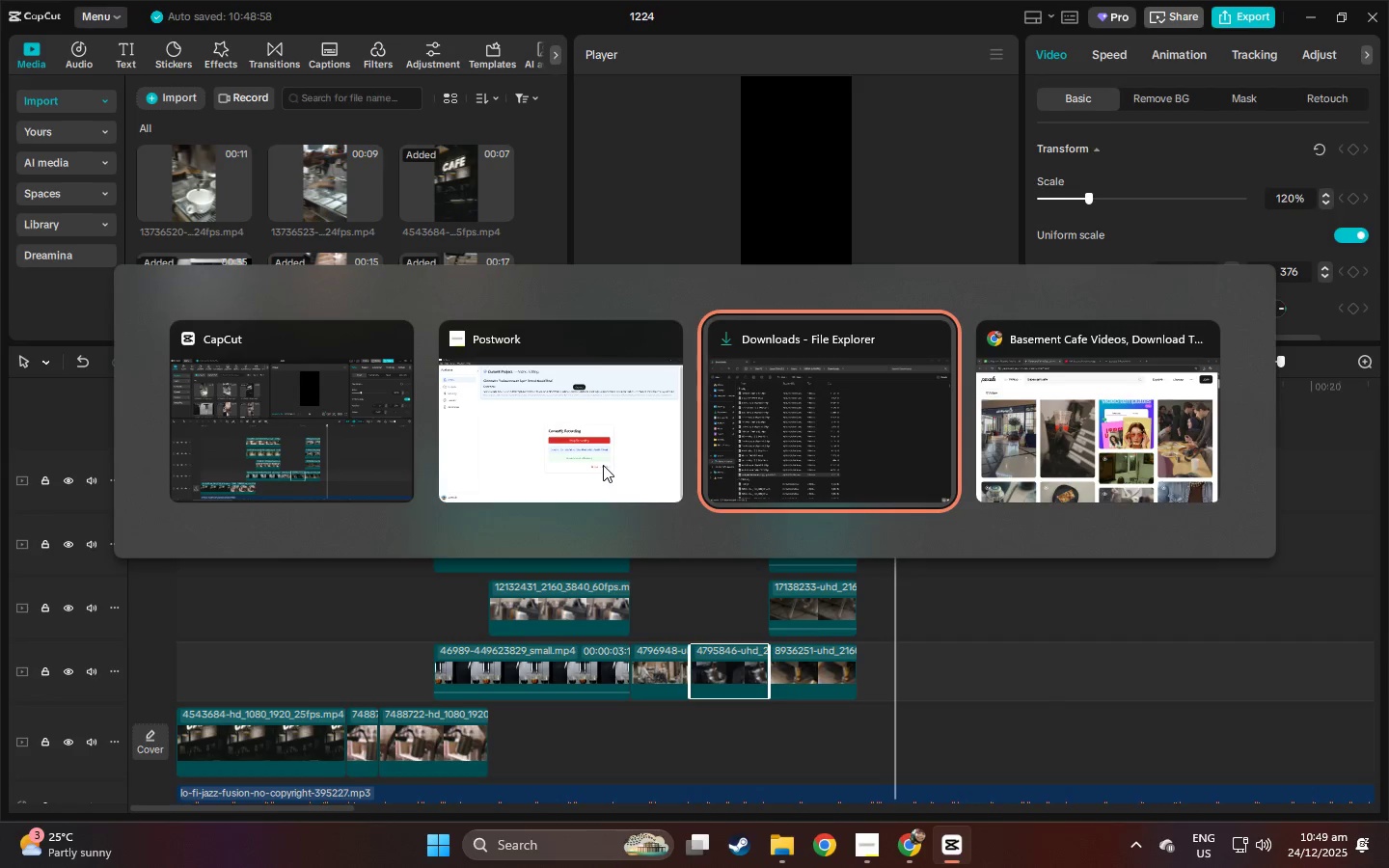 
key(Alt+Tab)
 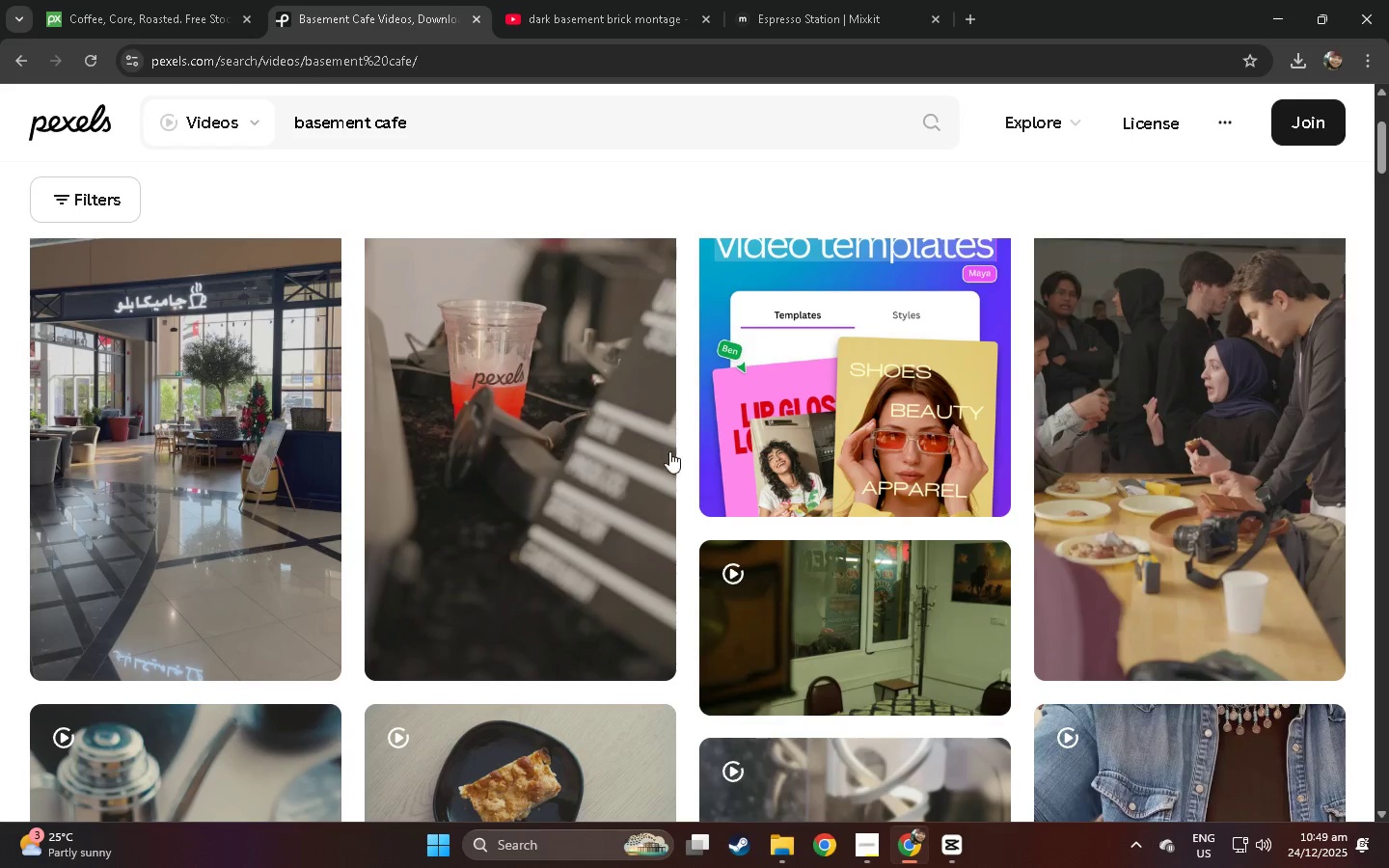 
scroll: coordinate [698, 371], scroll_direction: down, amount: 35.0
 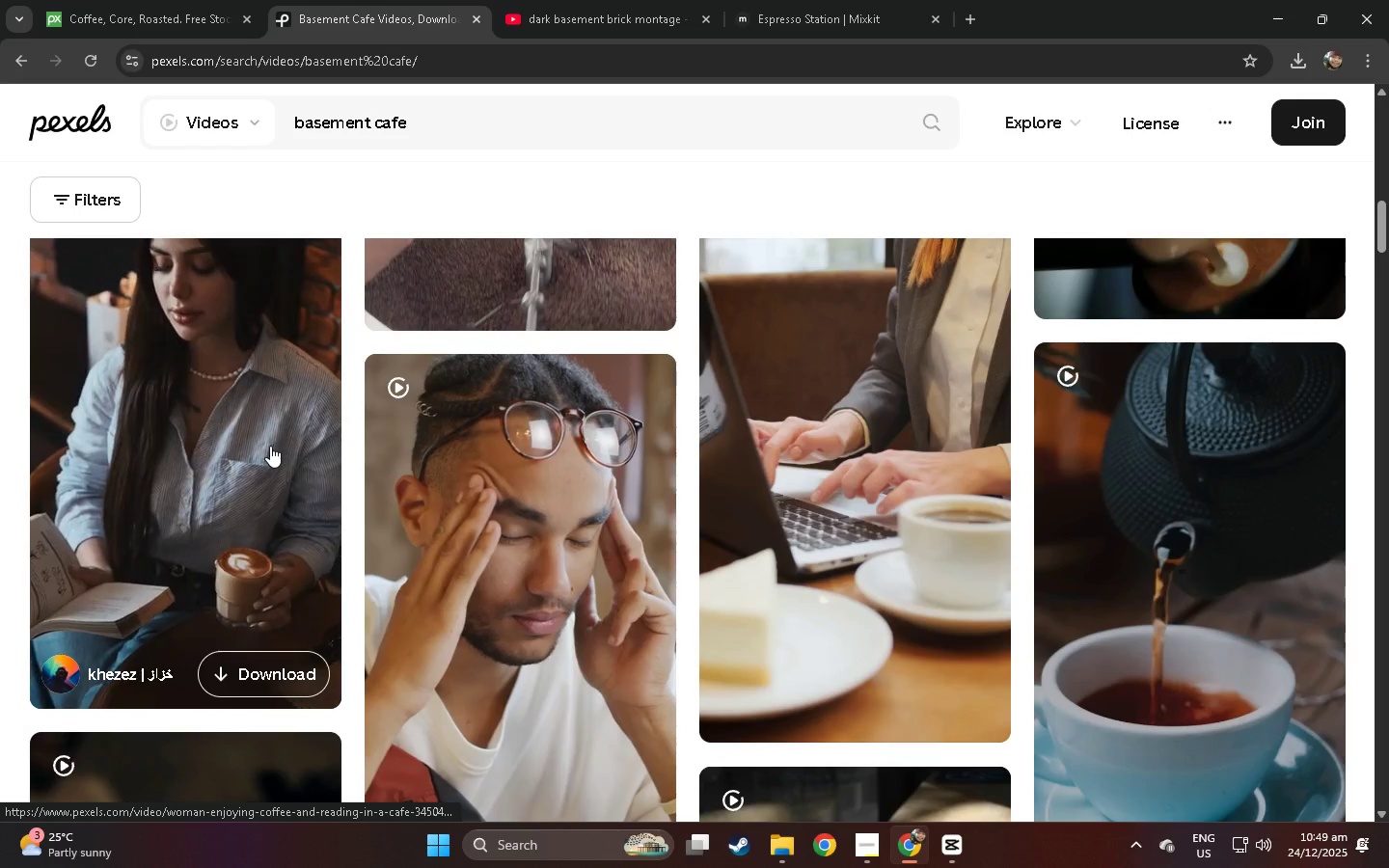 
wait(5.03)
 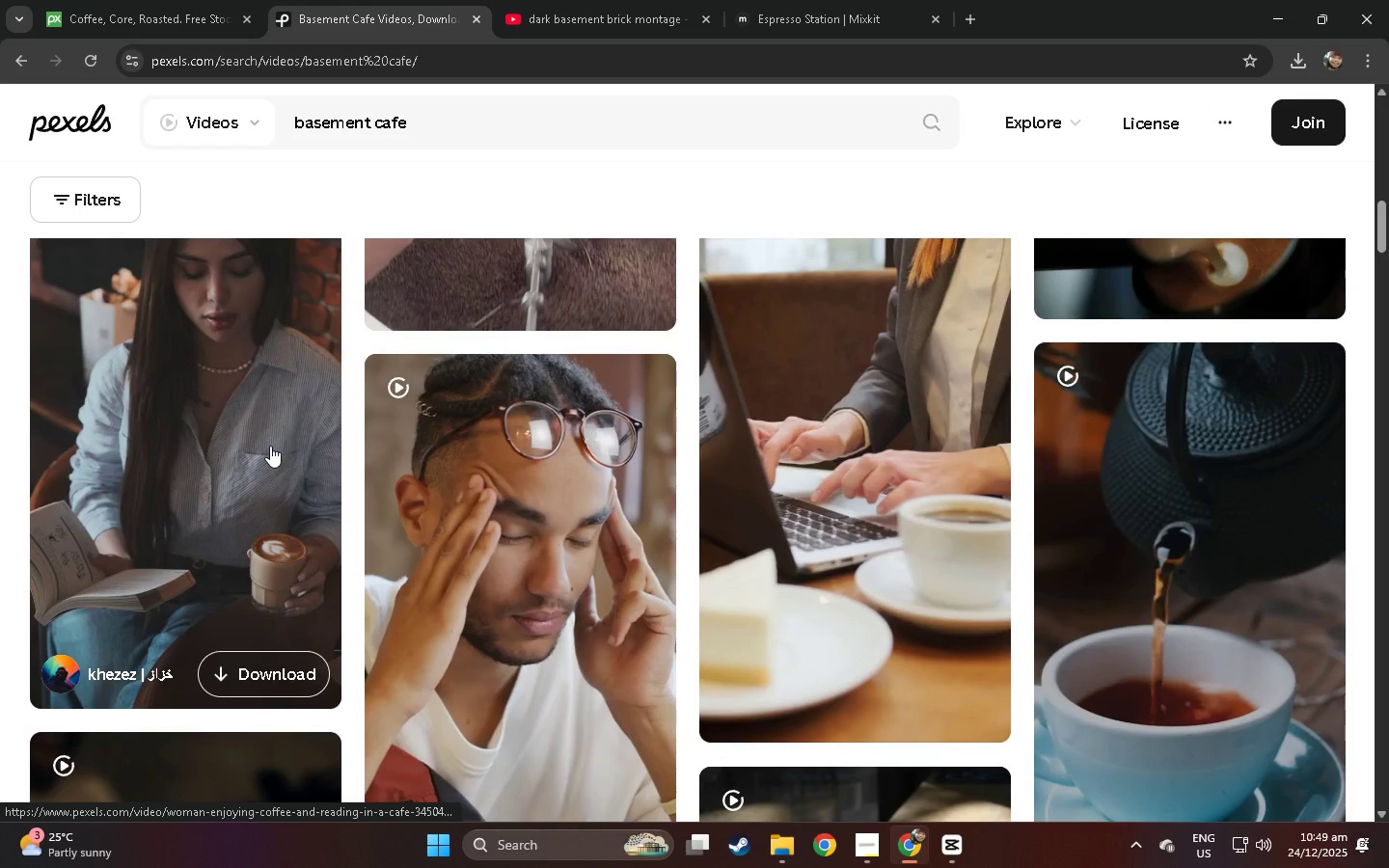 
left_click([270, 446])
 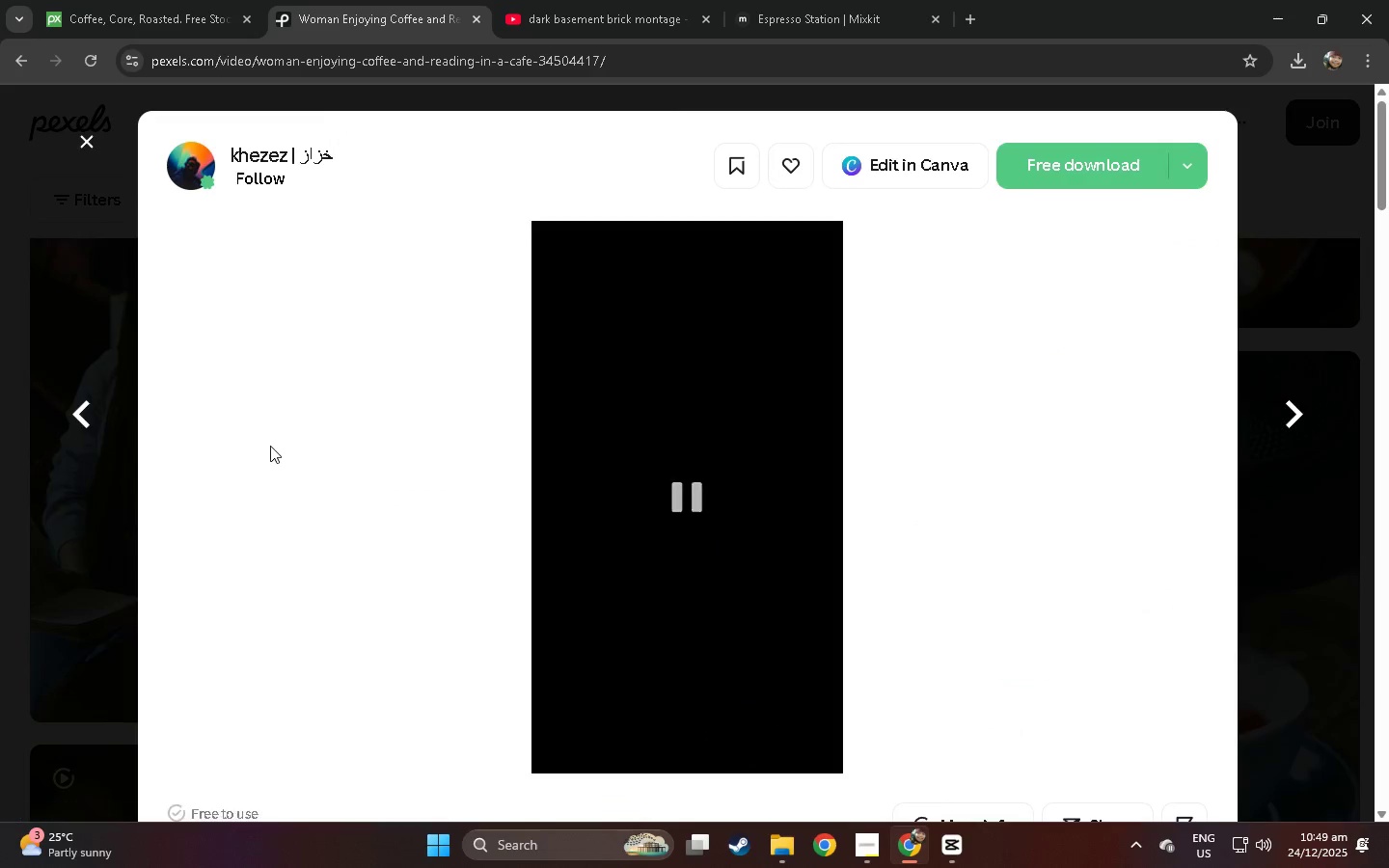 
scroll: coordinate [643, 398], scroll_direction: down, amount: 58.0
 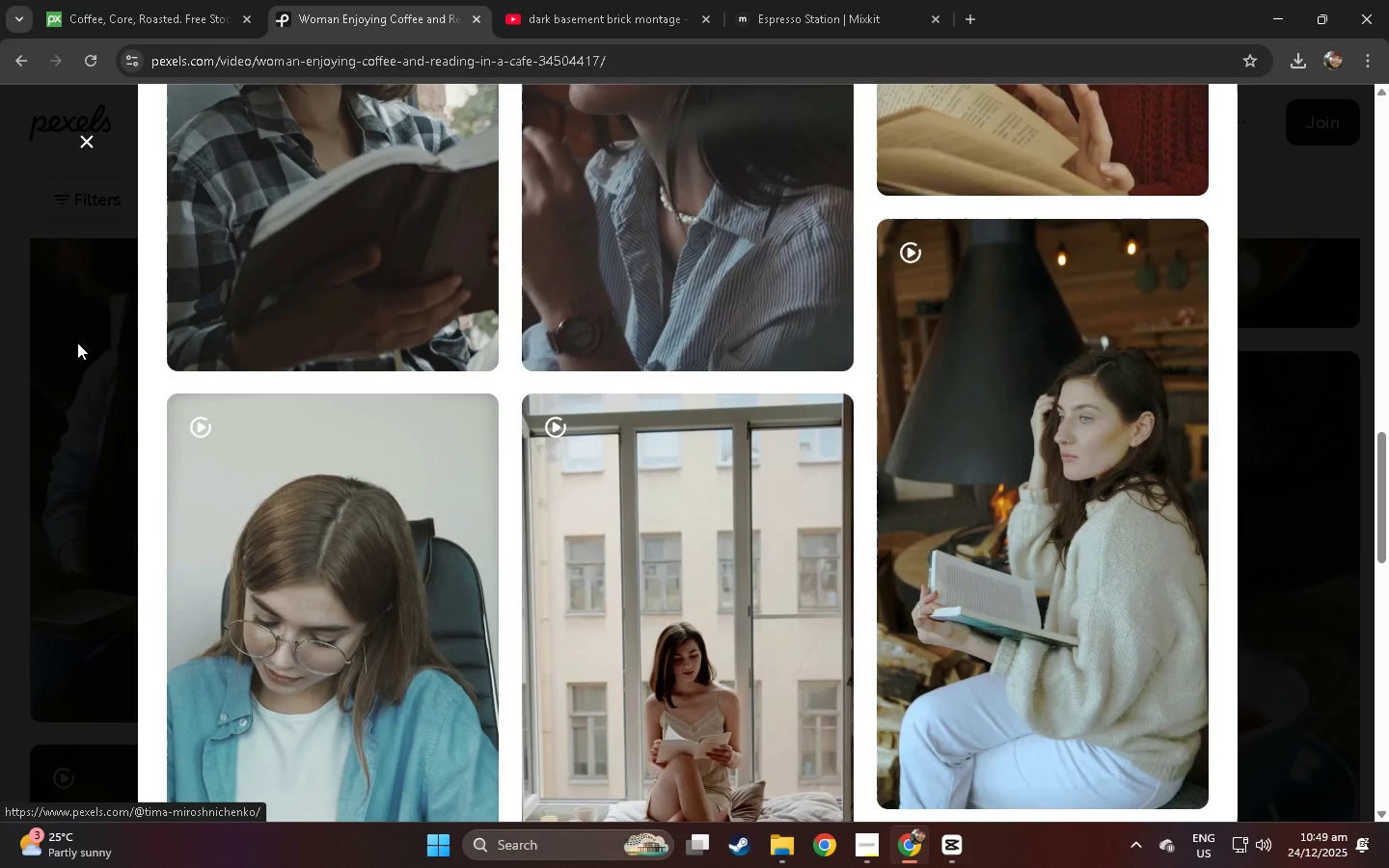 
left_click([77, 342])
 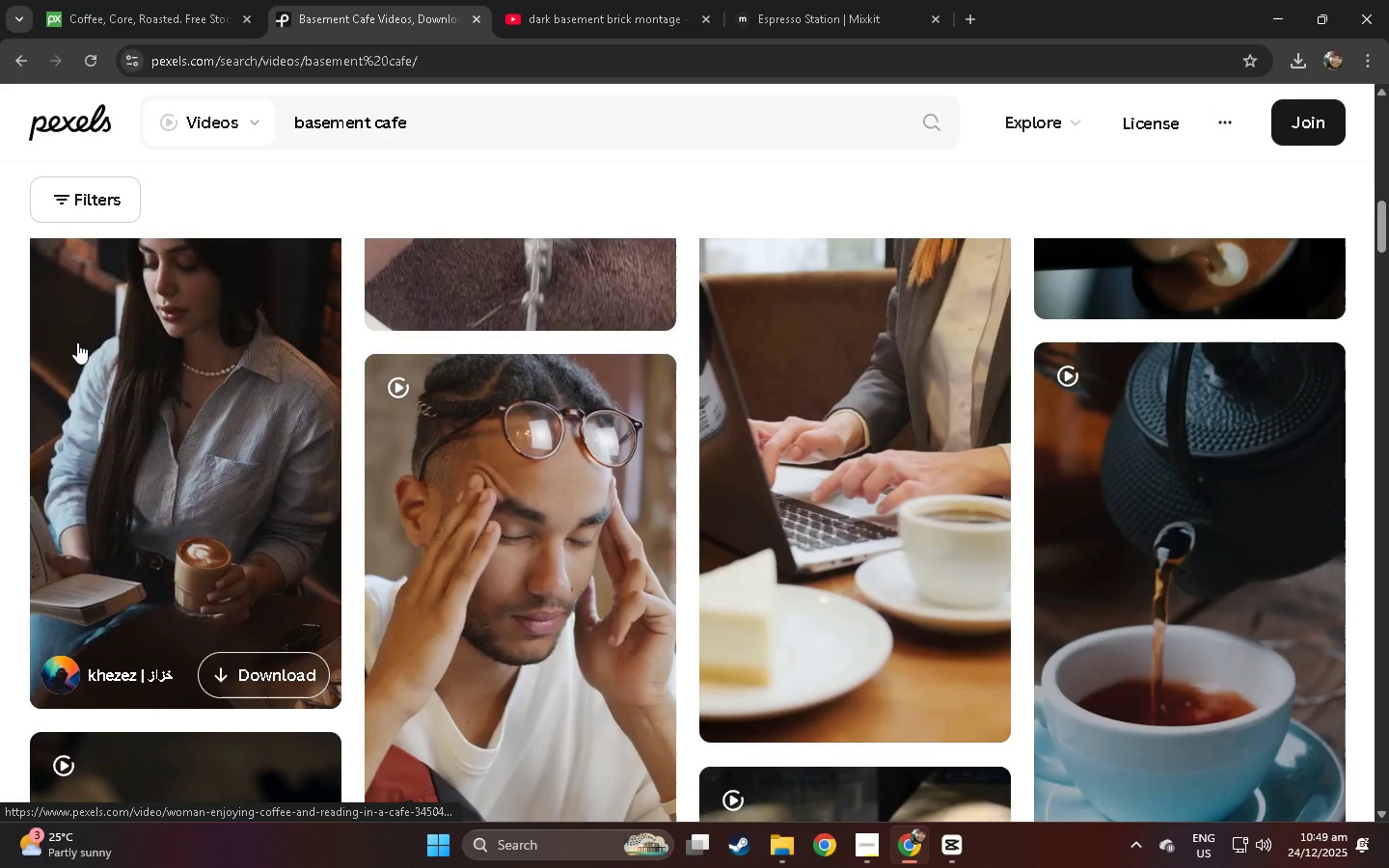 
scroll: coordinate [741, 358], scroll_direction: down, amount: 30.0
 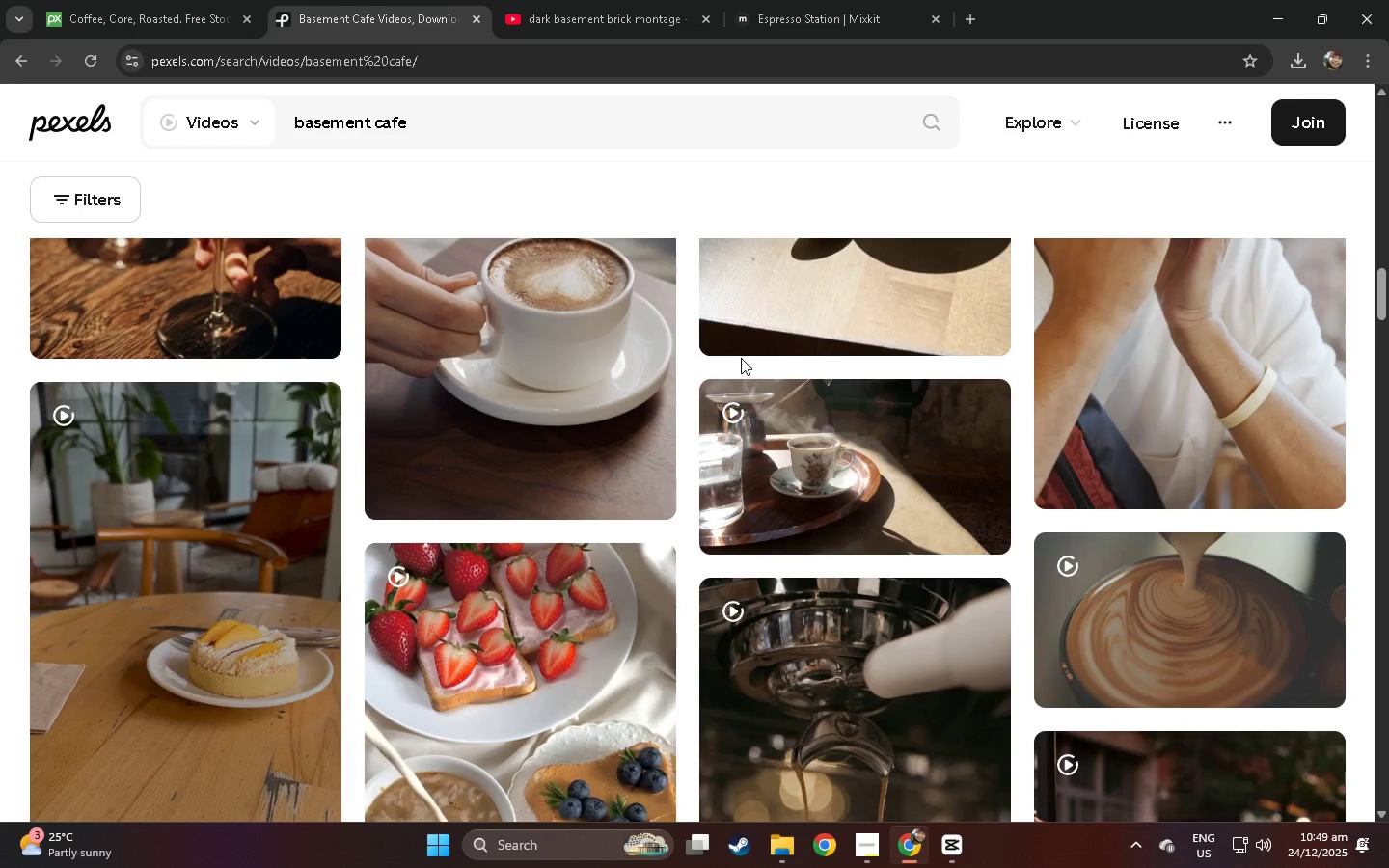 
scroll: coordinate [741, 358], scroll_direction: down, amount: 8.0
 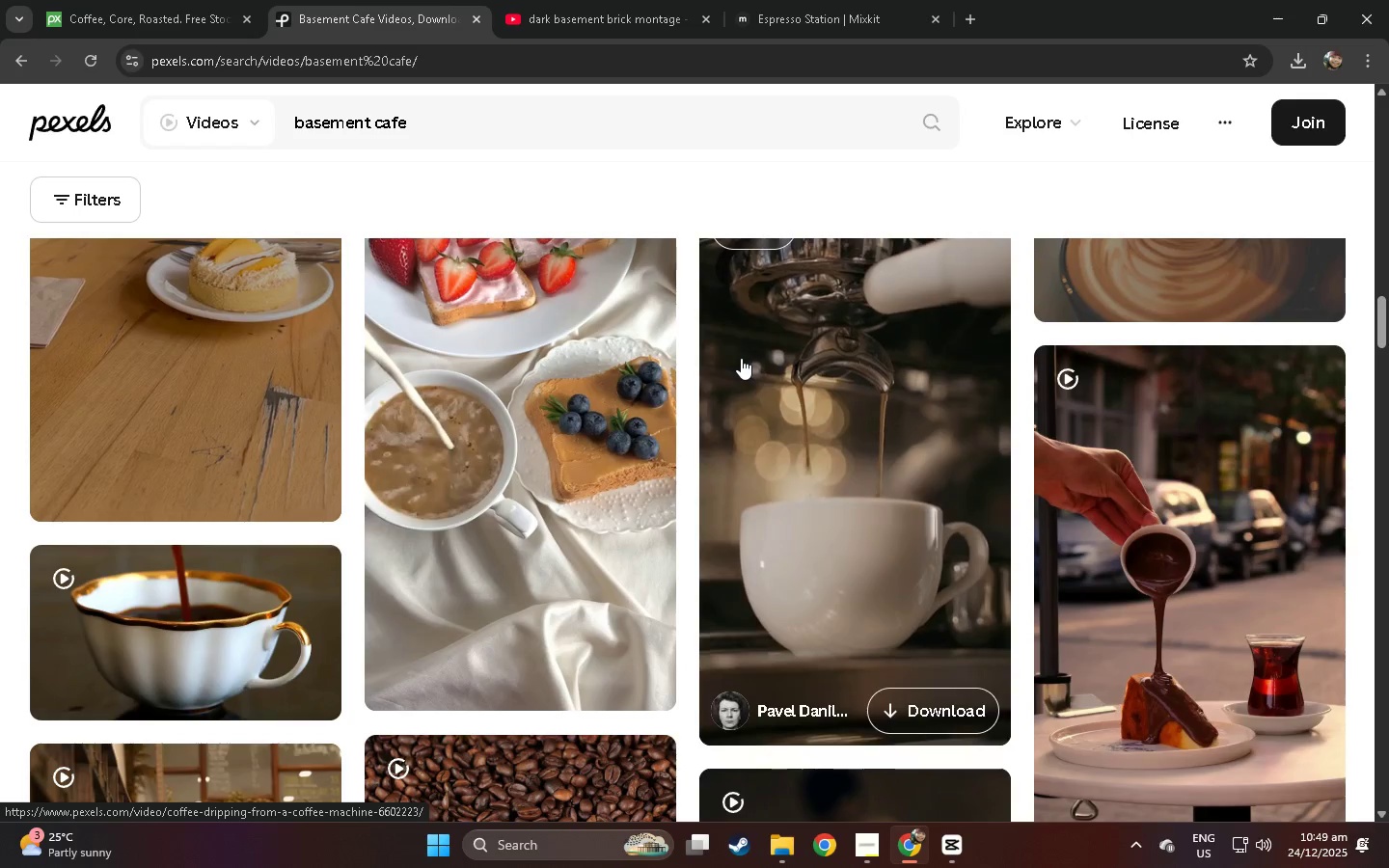 
scroll: coordinate [741, 358], scroll_direction: up, amount: 14.0
 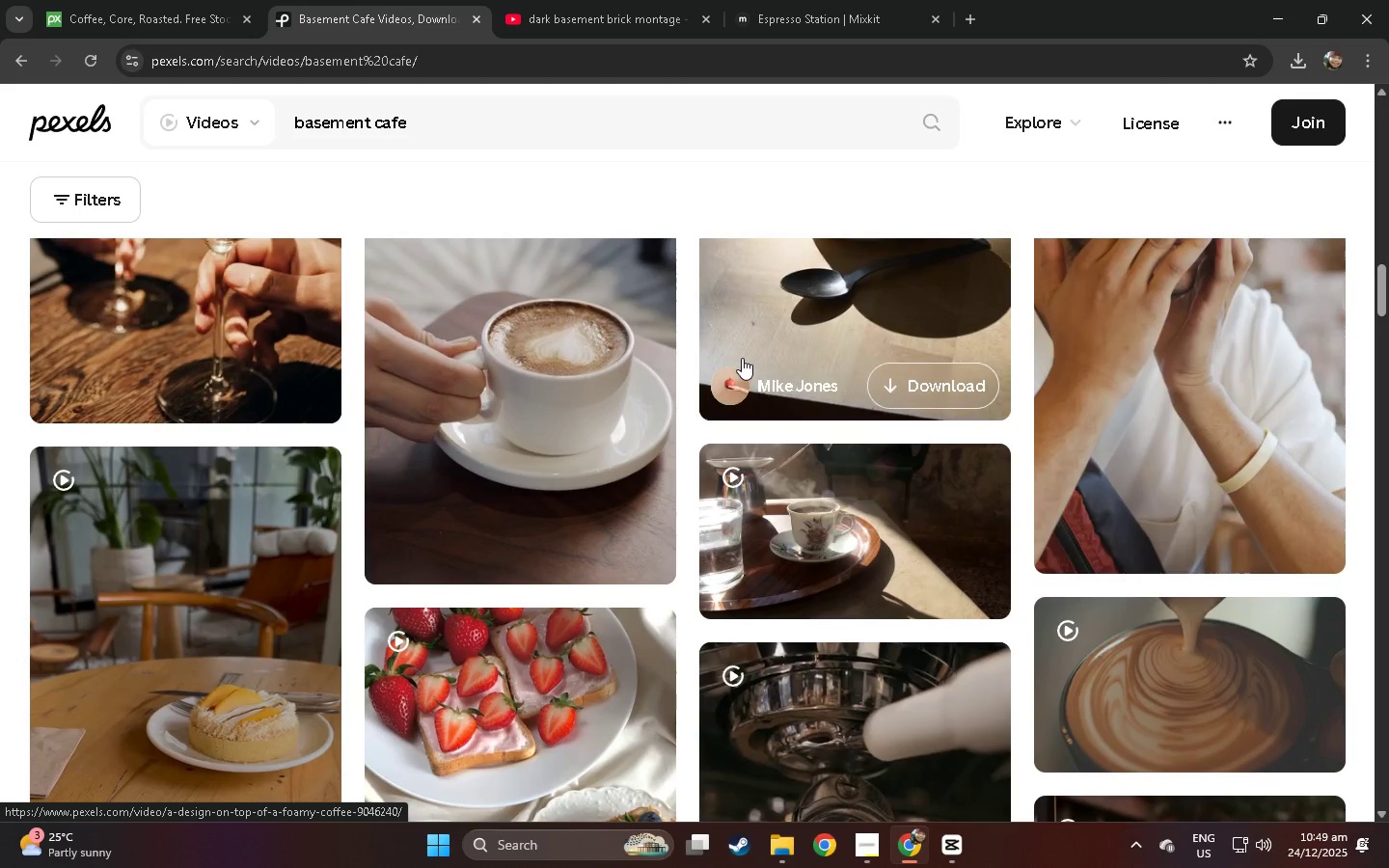 
key(Alt+AltLeft)
 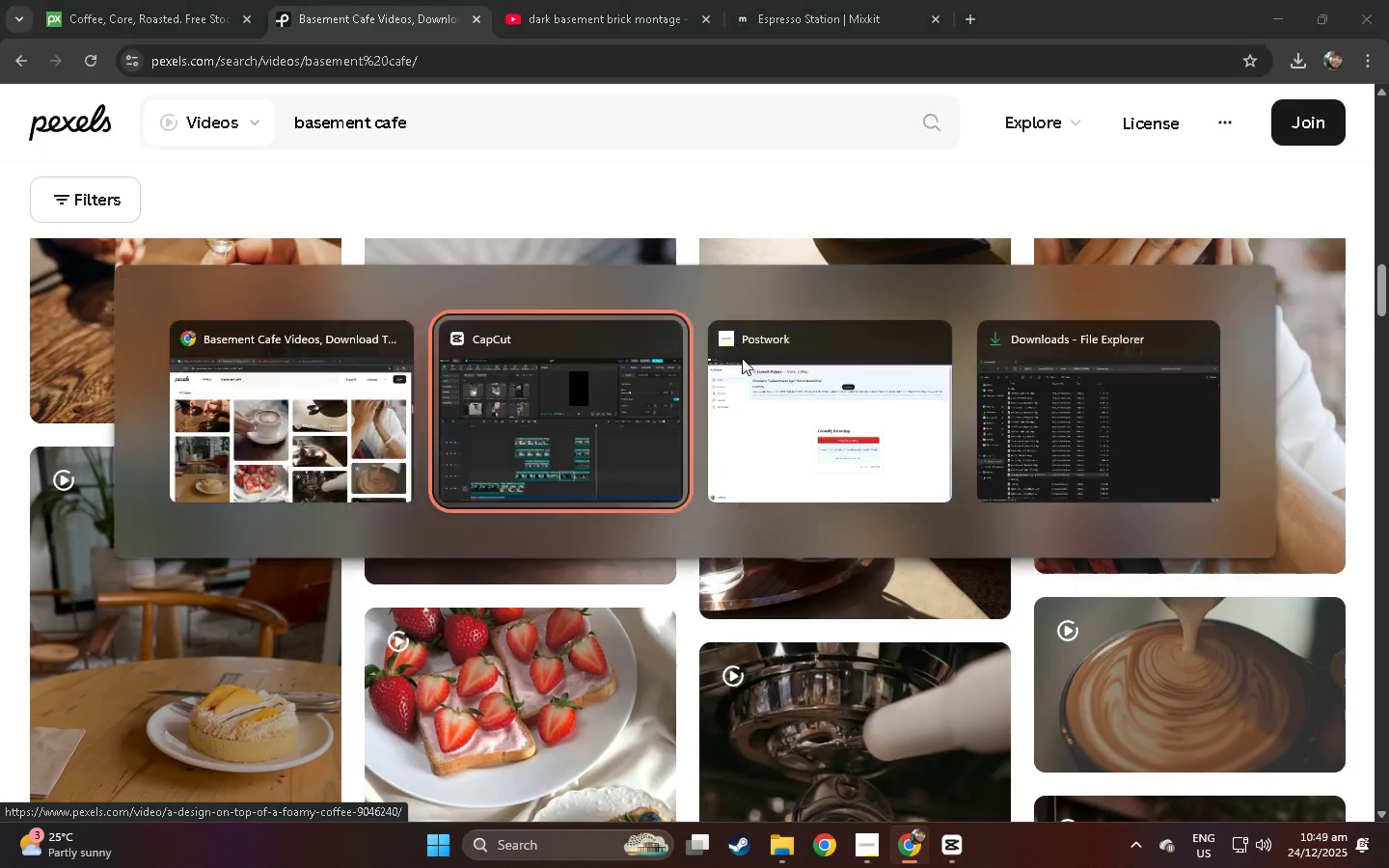 
key(Alt+Tab)
 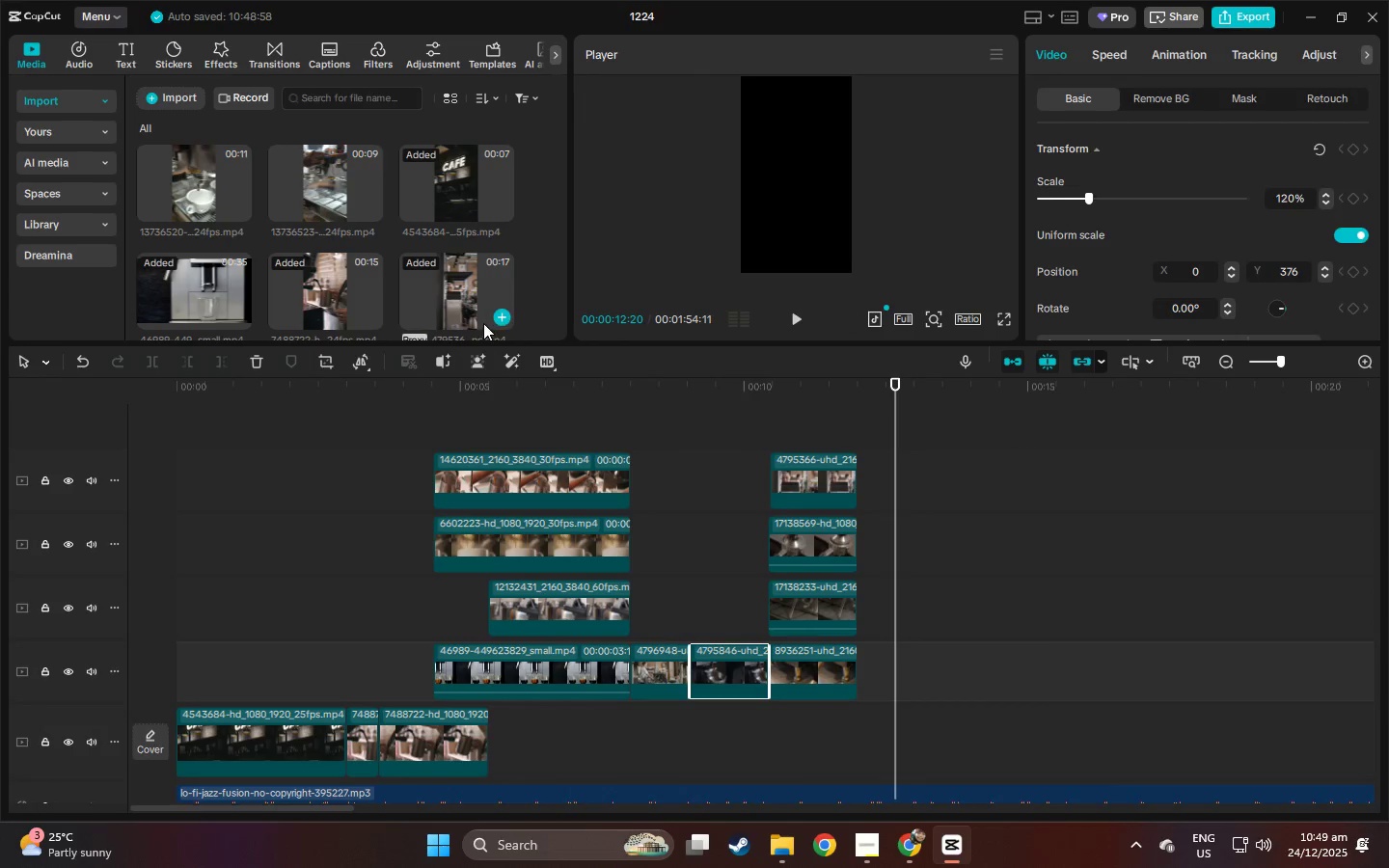 
scroll: coordinate [392, 251], scroll_direction: up, amount: 4.0
 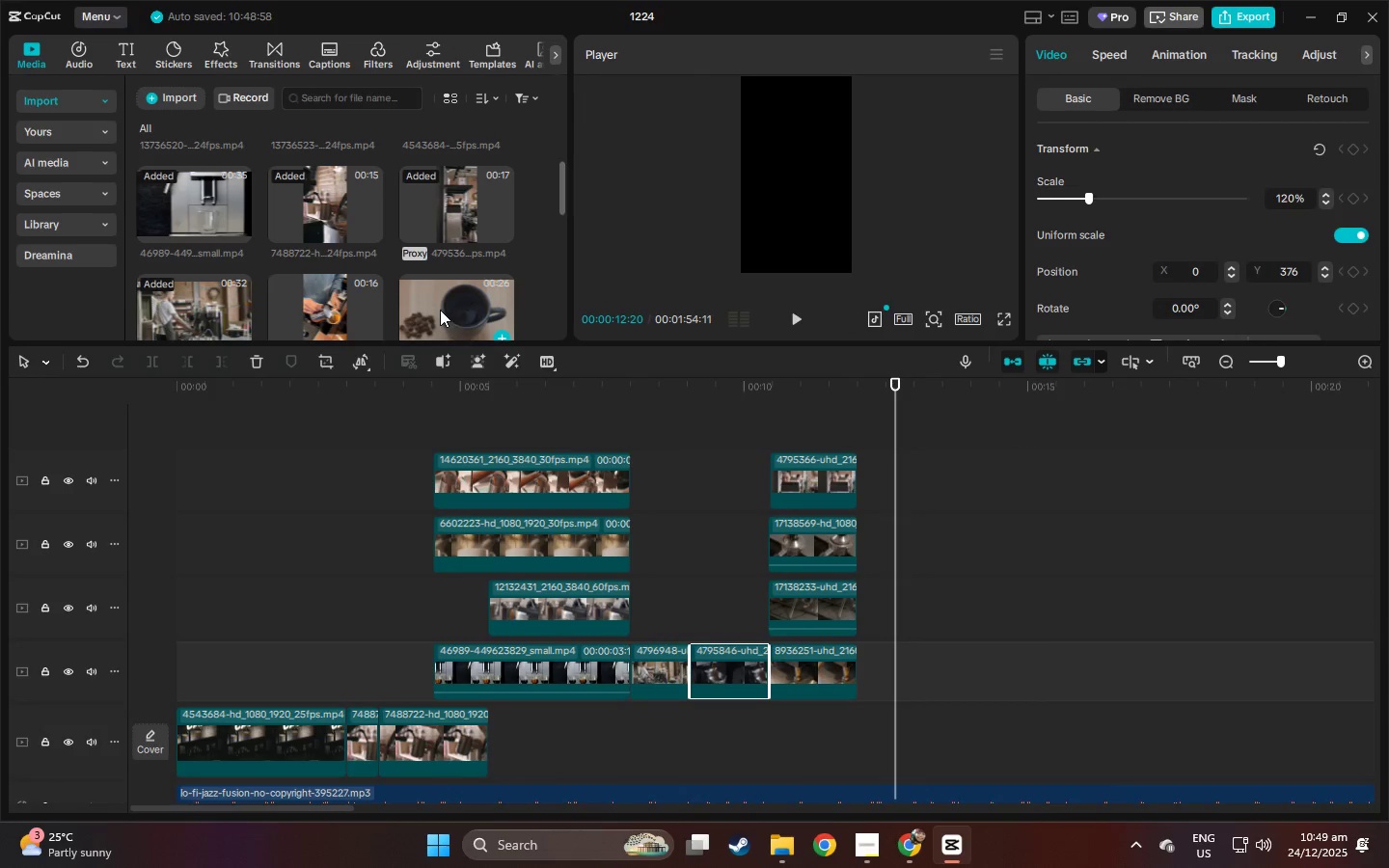 
left_click_drag(start_coordinate=[440, 310], to_coordinate=[866, 660])
 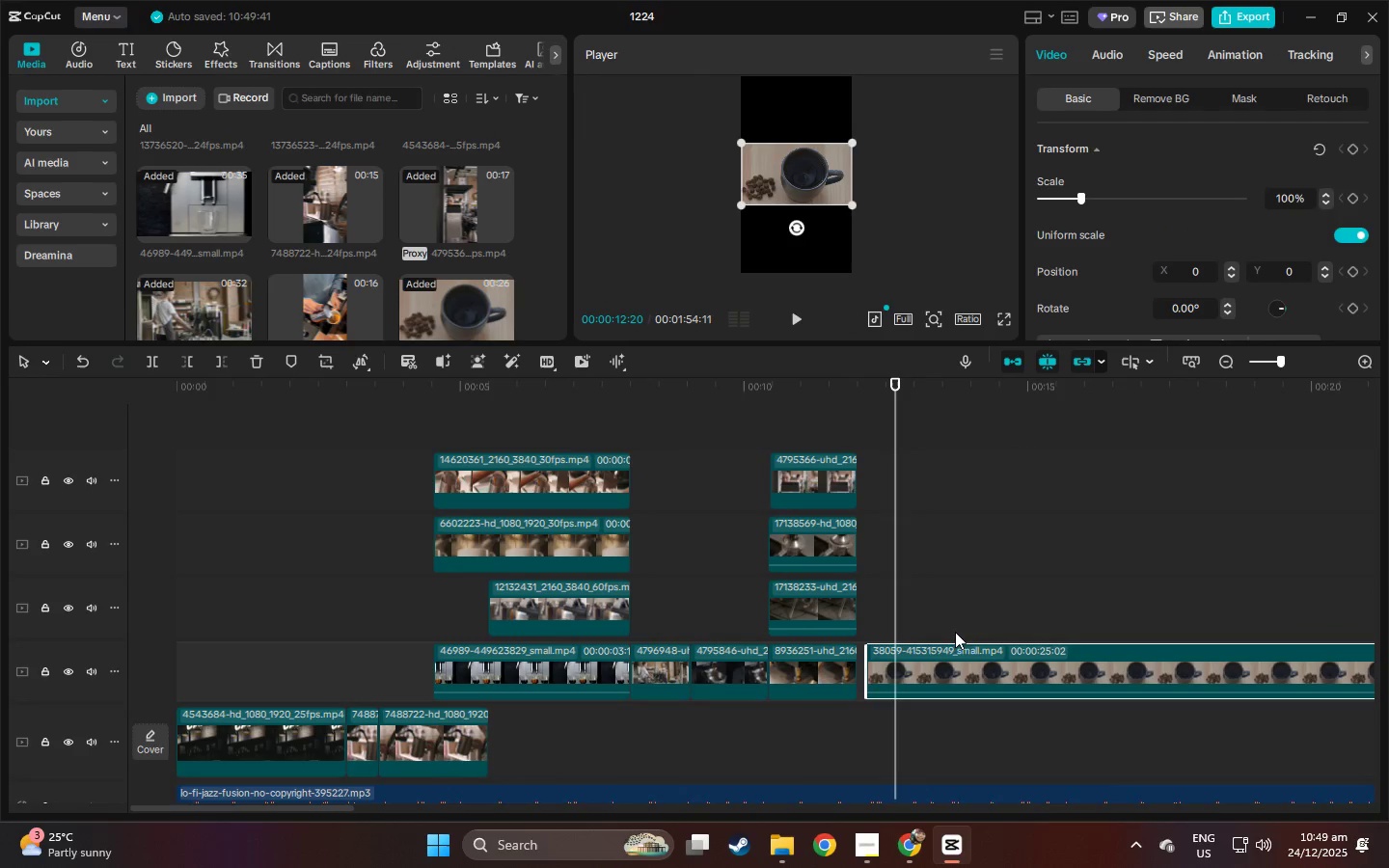 
left_click_drag(start_coordinate=[963, 665], to_coordinate=[952, 666])
 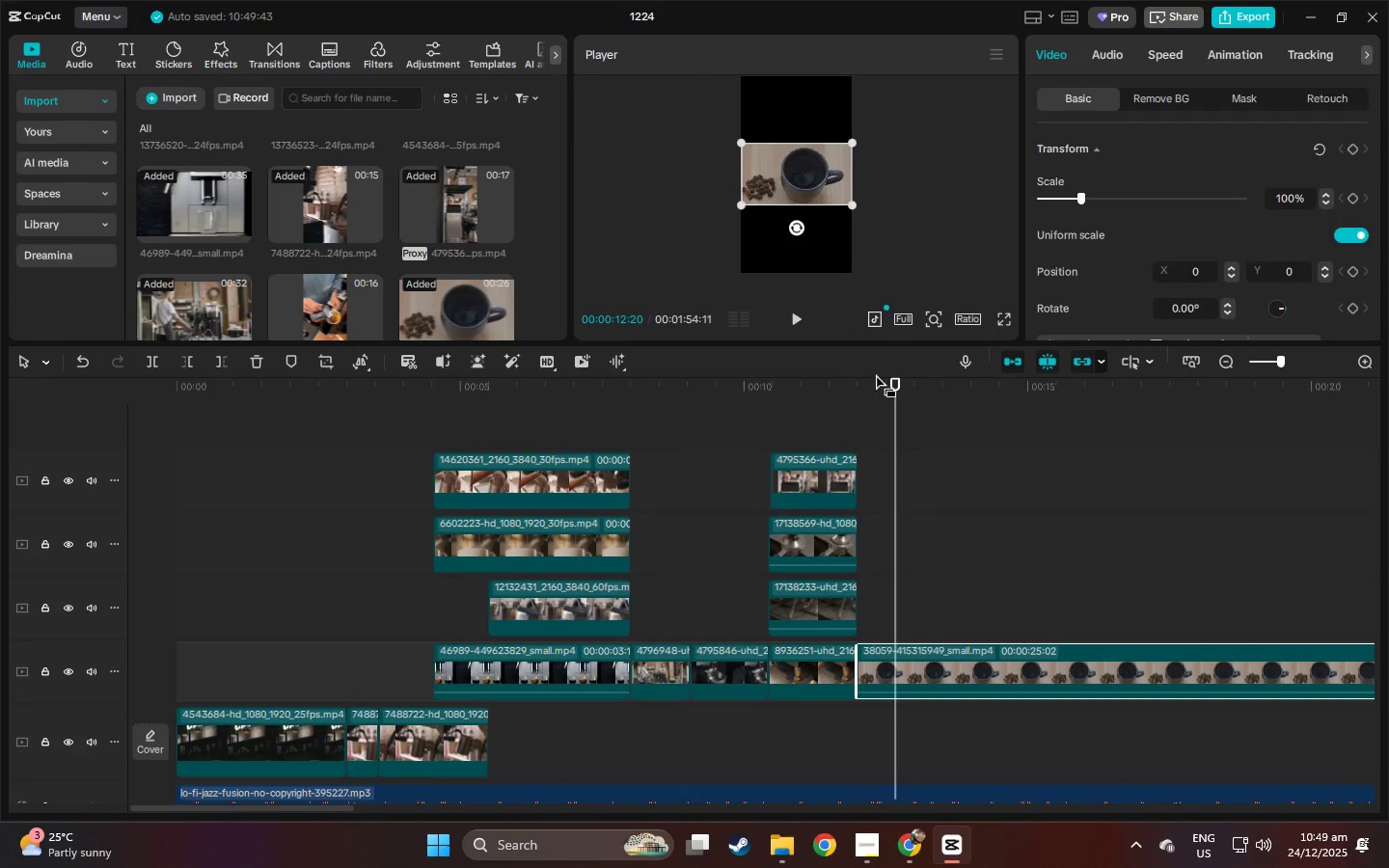 
left_click_drag(start_coordinate=[875, 373], to_coordinate=[867, 375])
 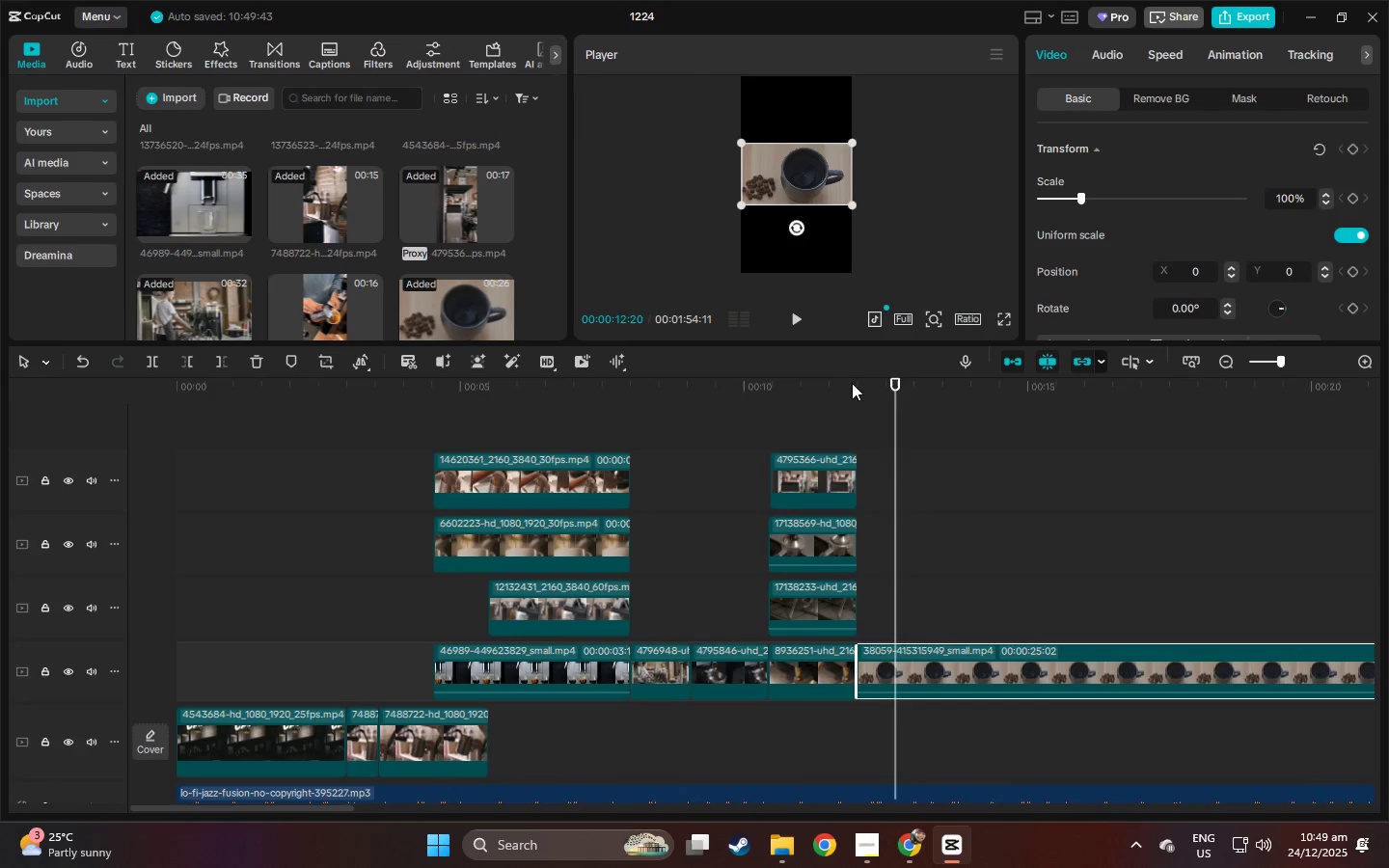 
double_click([850, 383])
 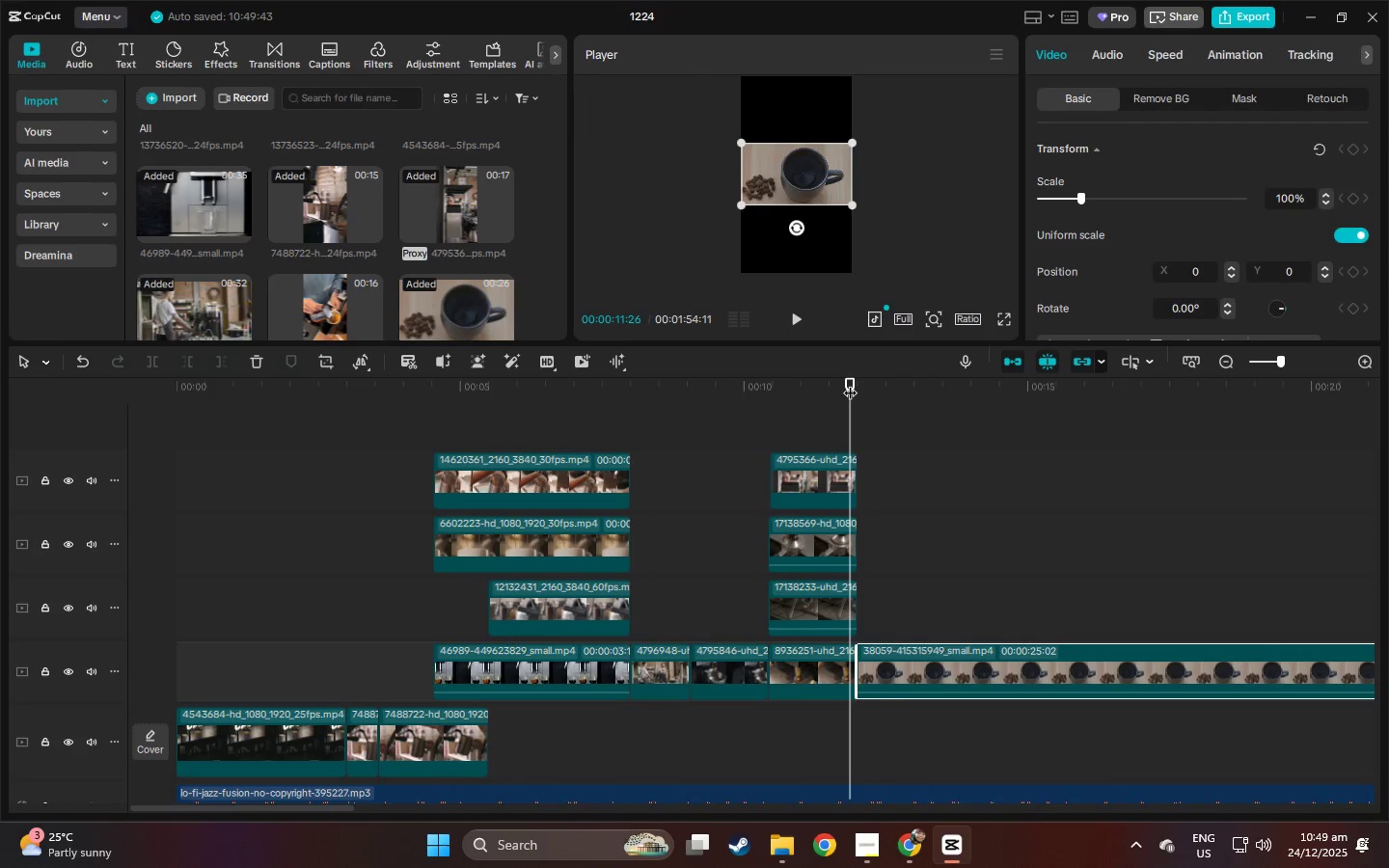 
key(Space)
 